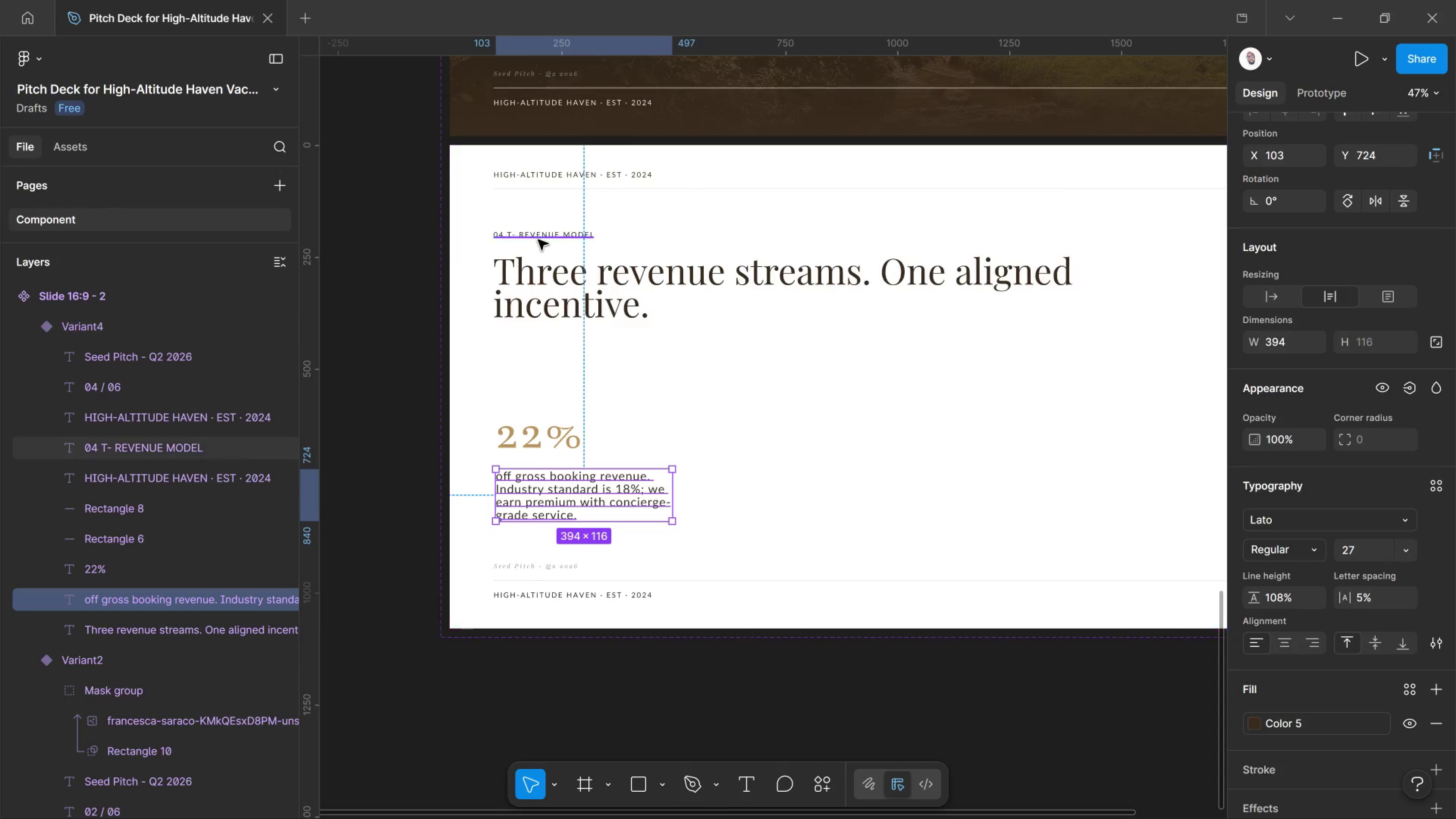 
left_click([540, 240])
 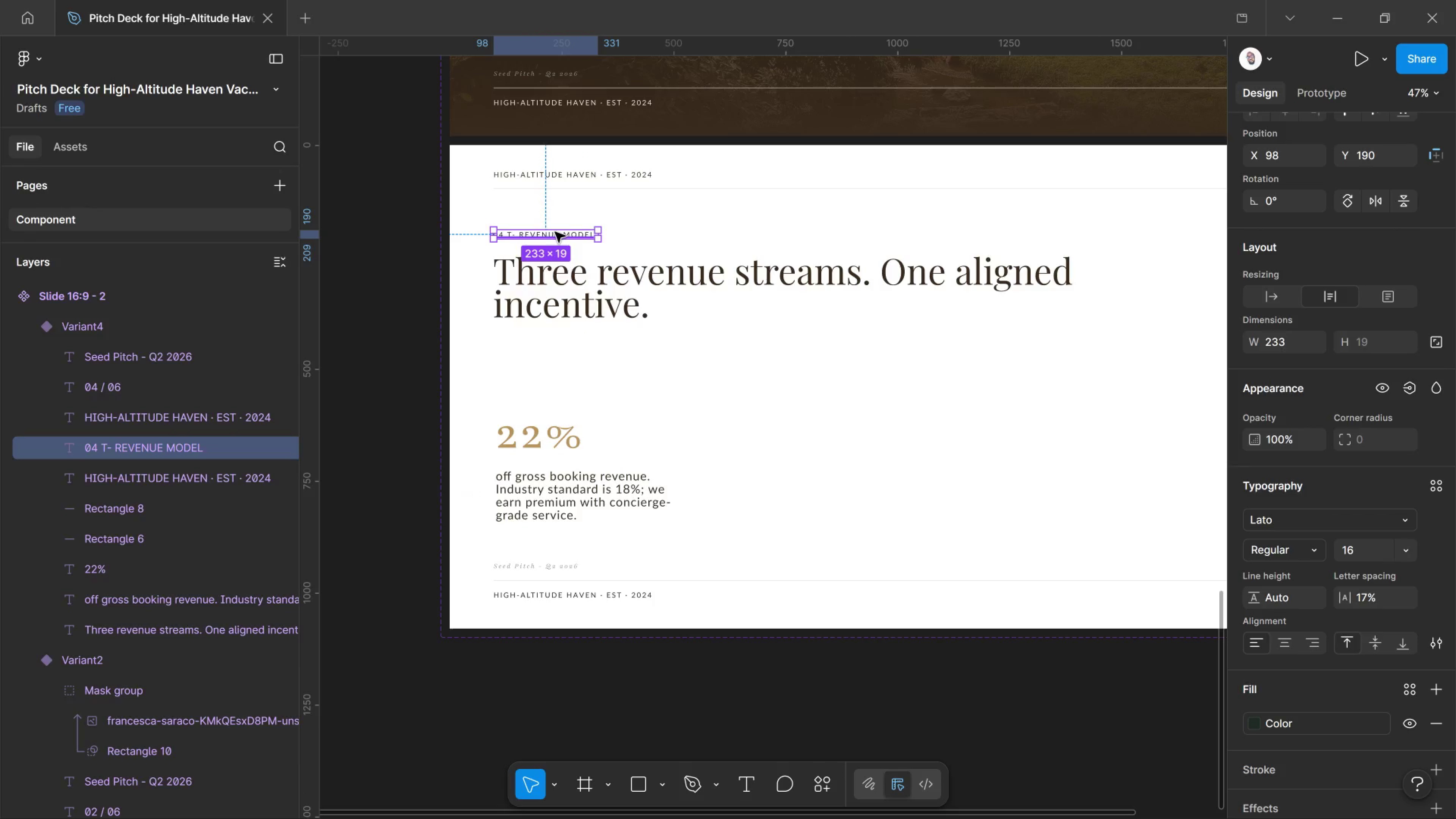 
hold_key(key=AltLeft, duration=1.86)
left_click_drag(start_coordinate=[559, 232], to_coordinate=[562, 397])
 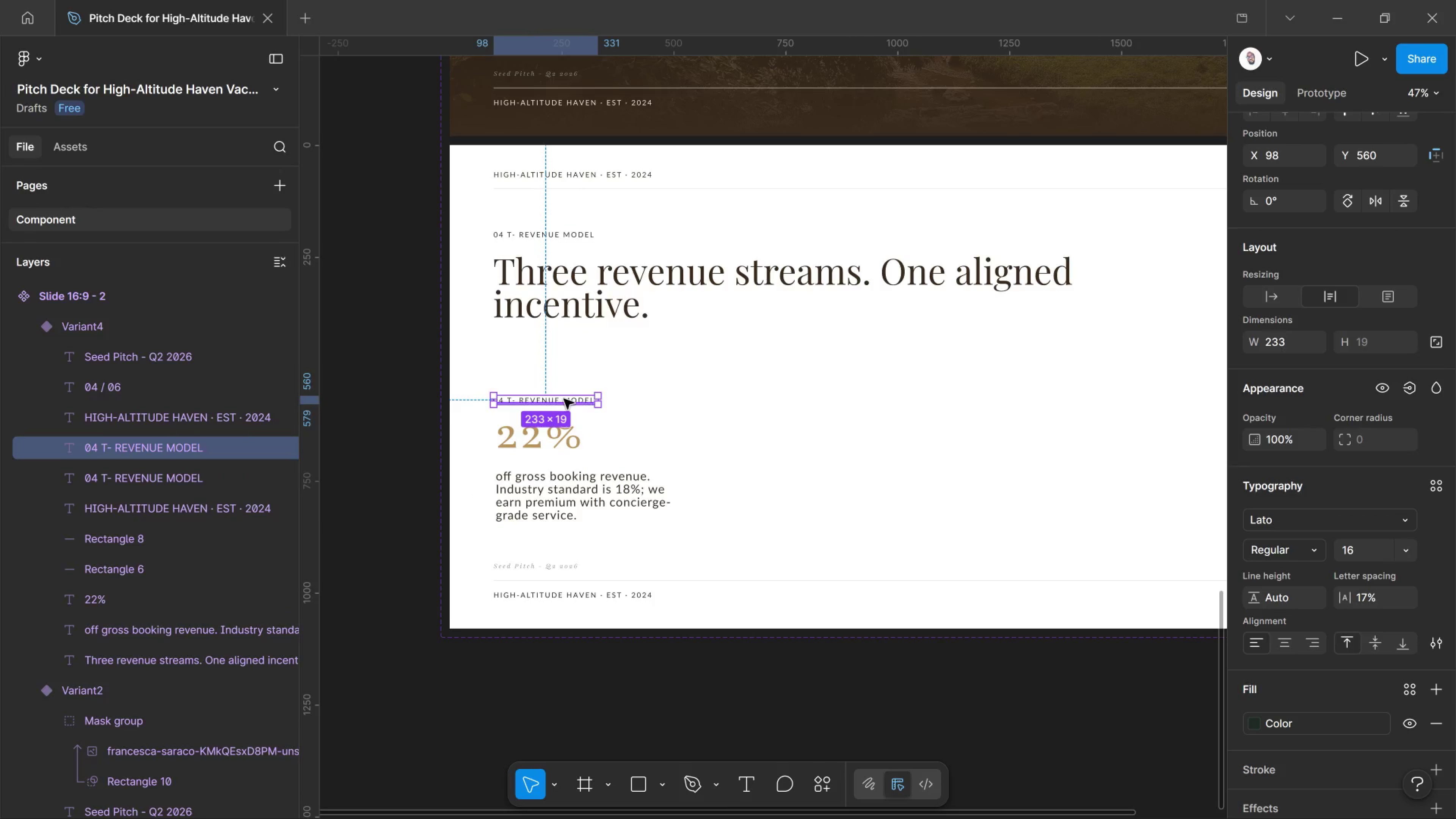 
hold_key(key=ShiftLeft, duration=1.08)
 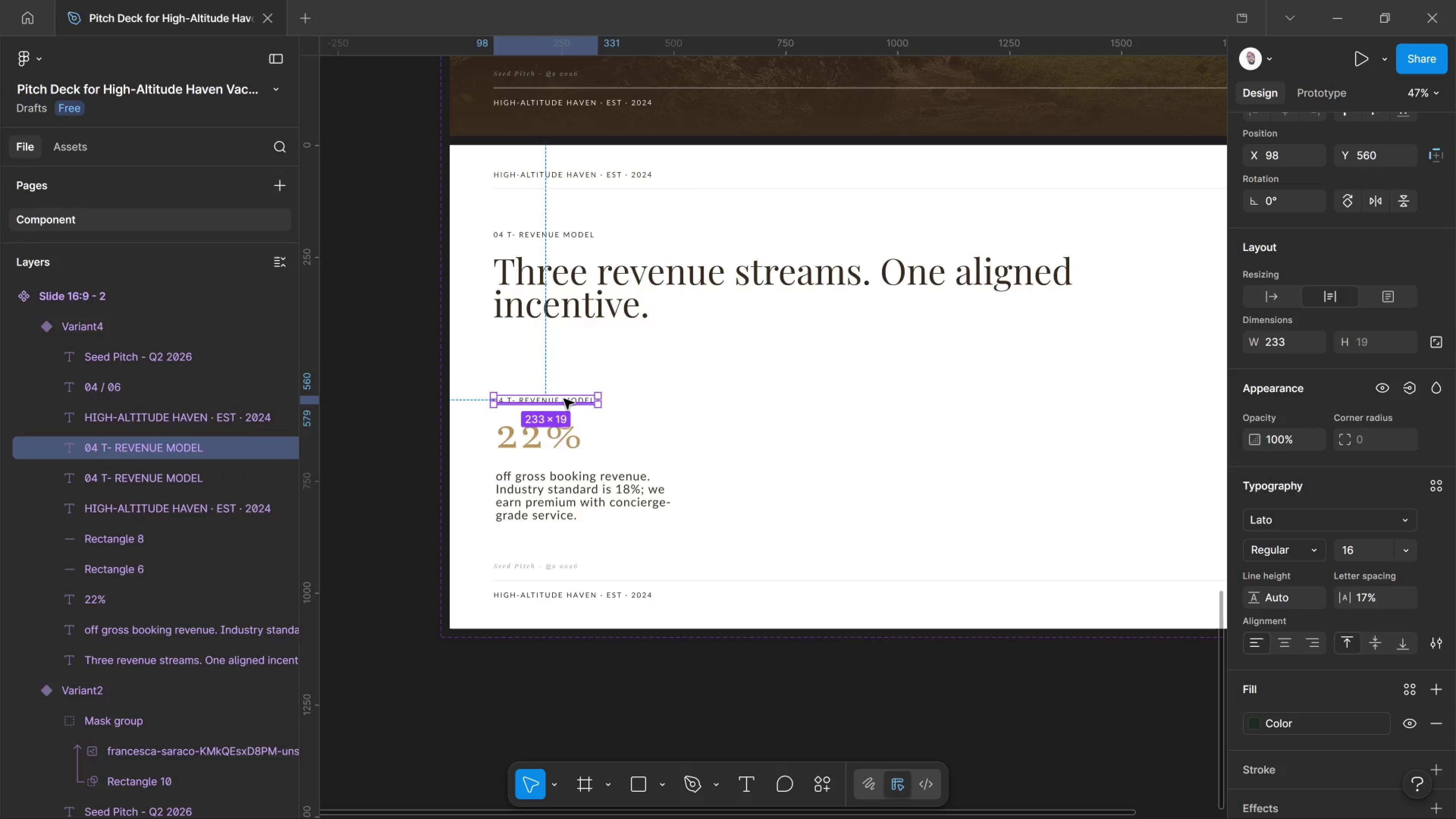 
double_click([564, 399])
 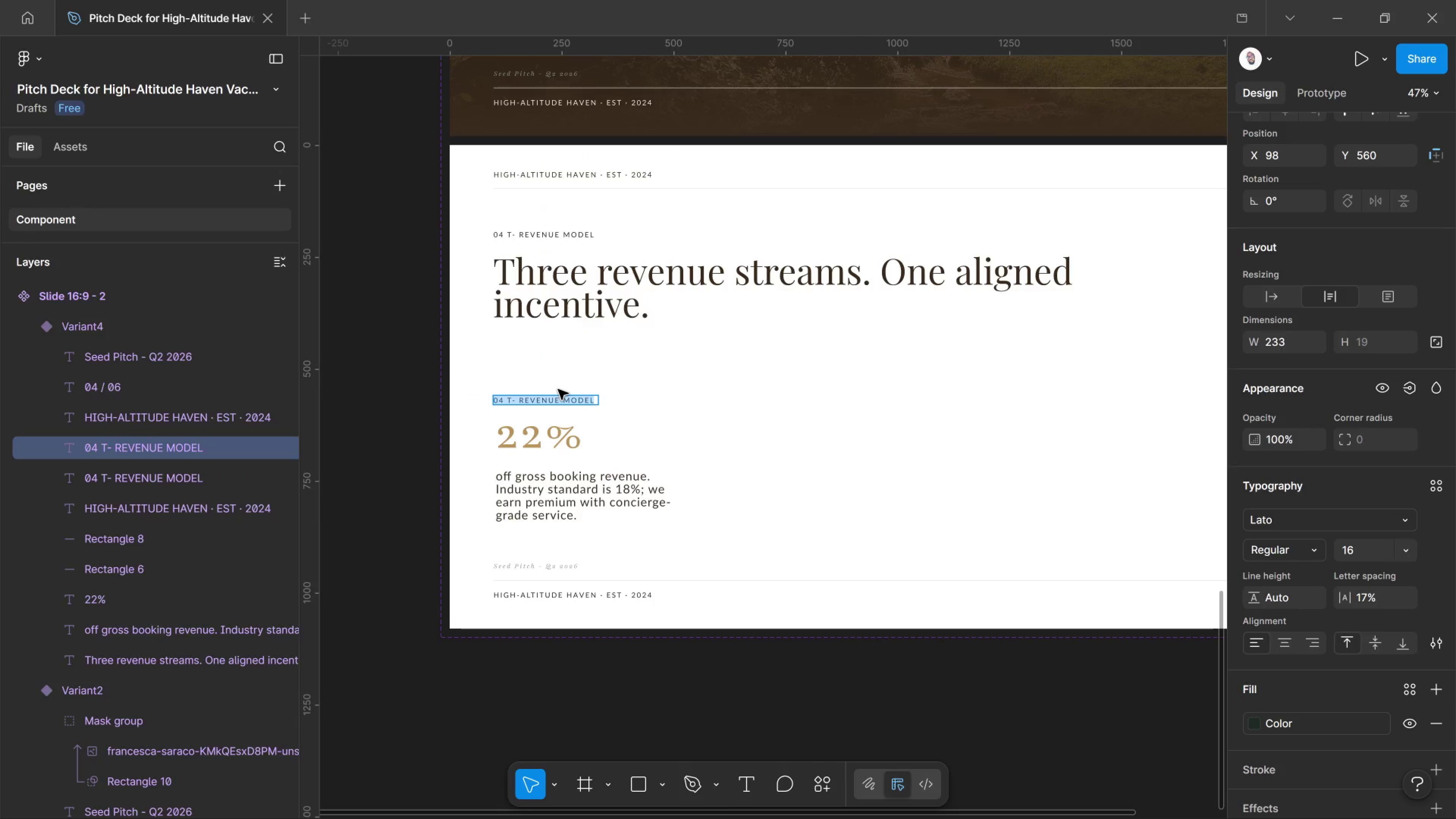 
type(MANAGEMENT)
 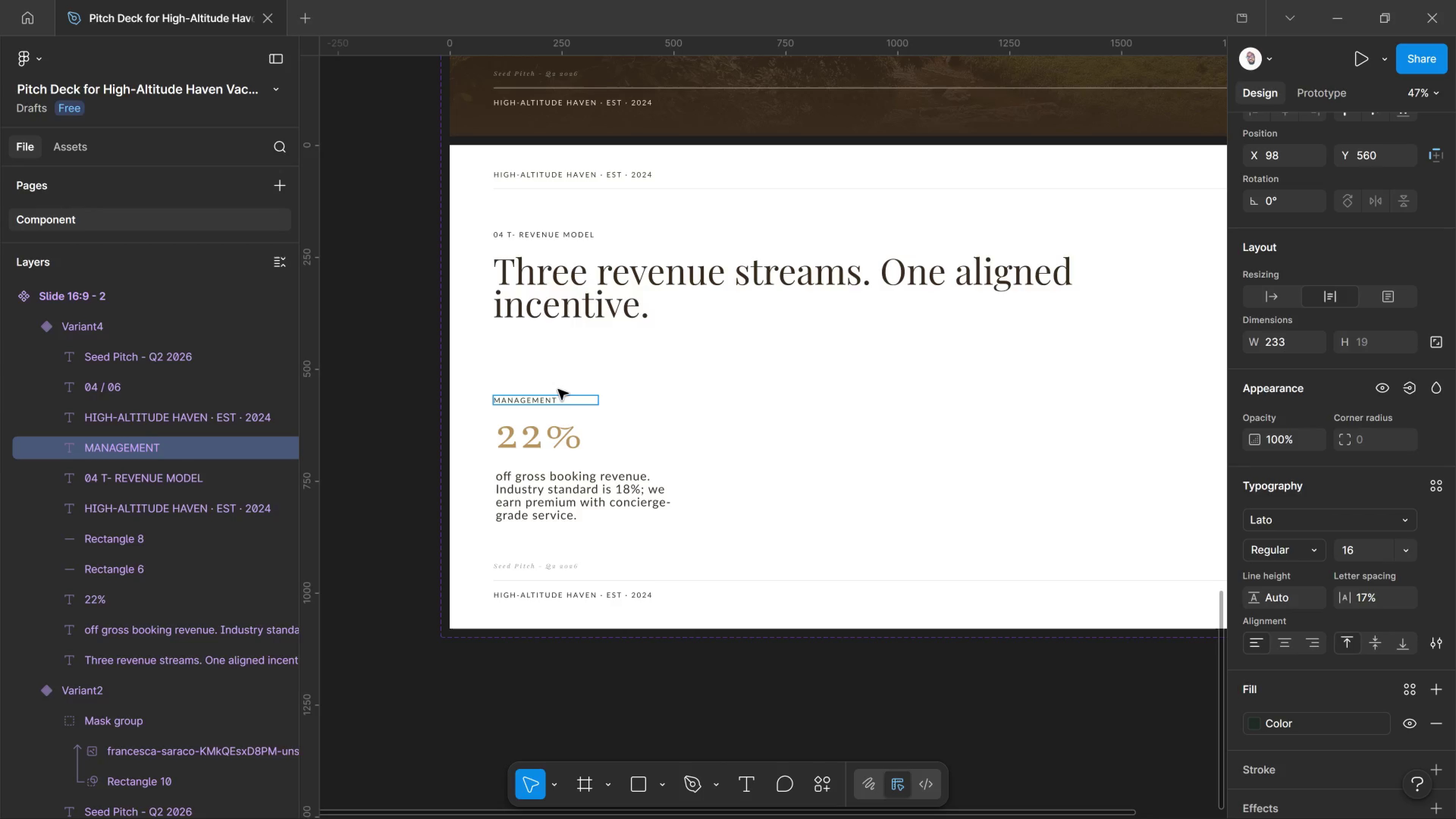 
key(Control+A)
 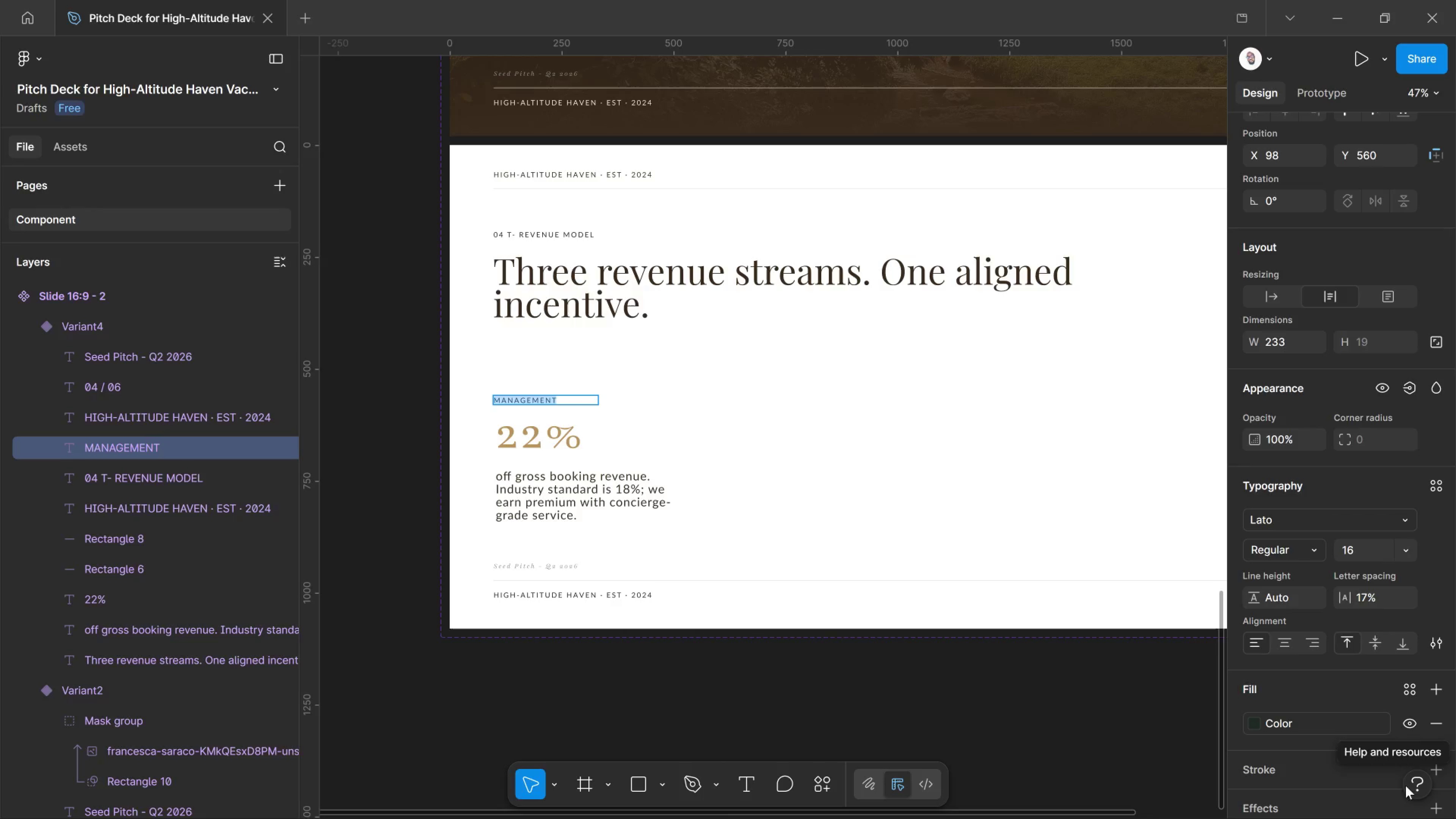 
scroll: coordinate [1385, 748], scroll_direction: down, amount: 1.0
 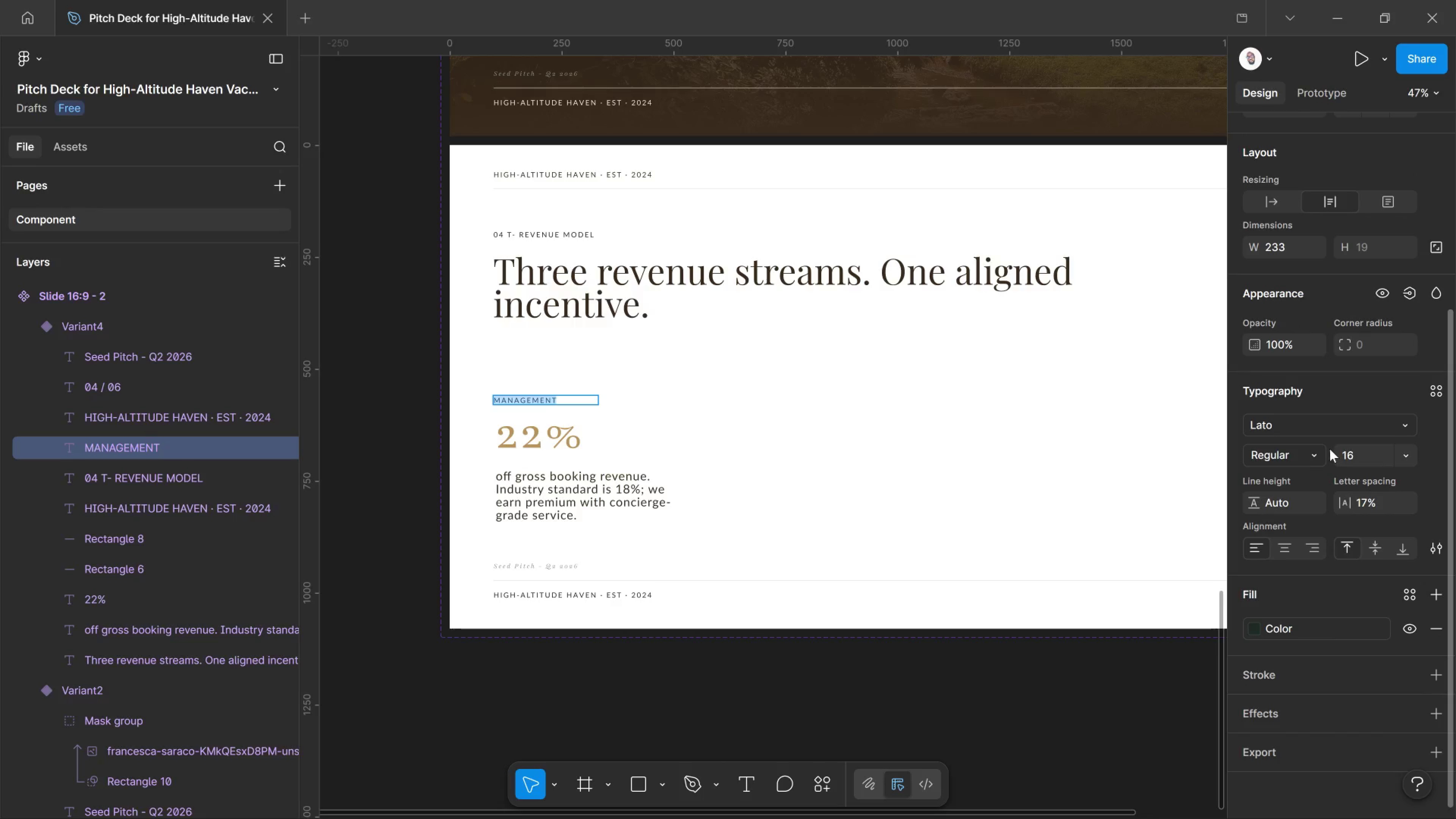 
left_click([1316, 452])
 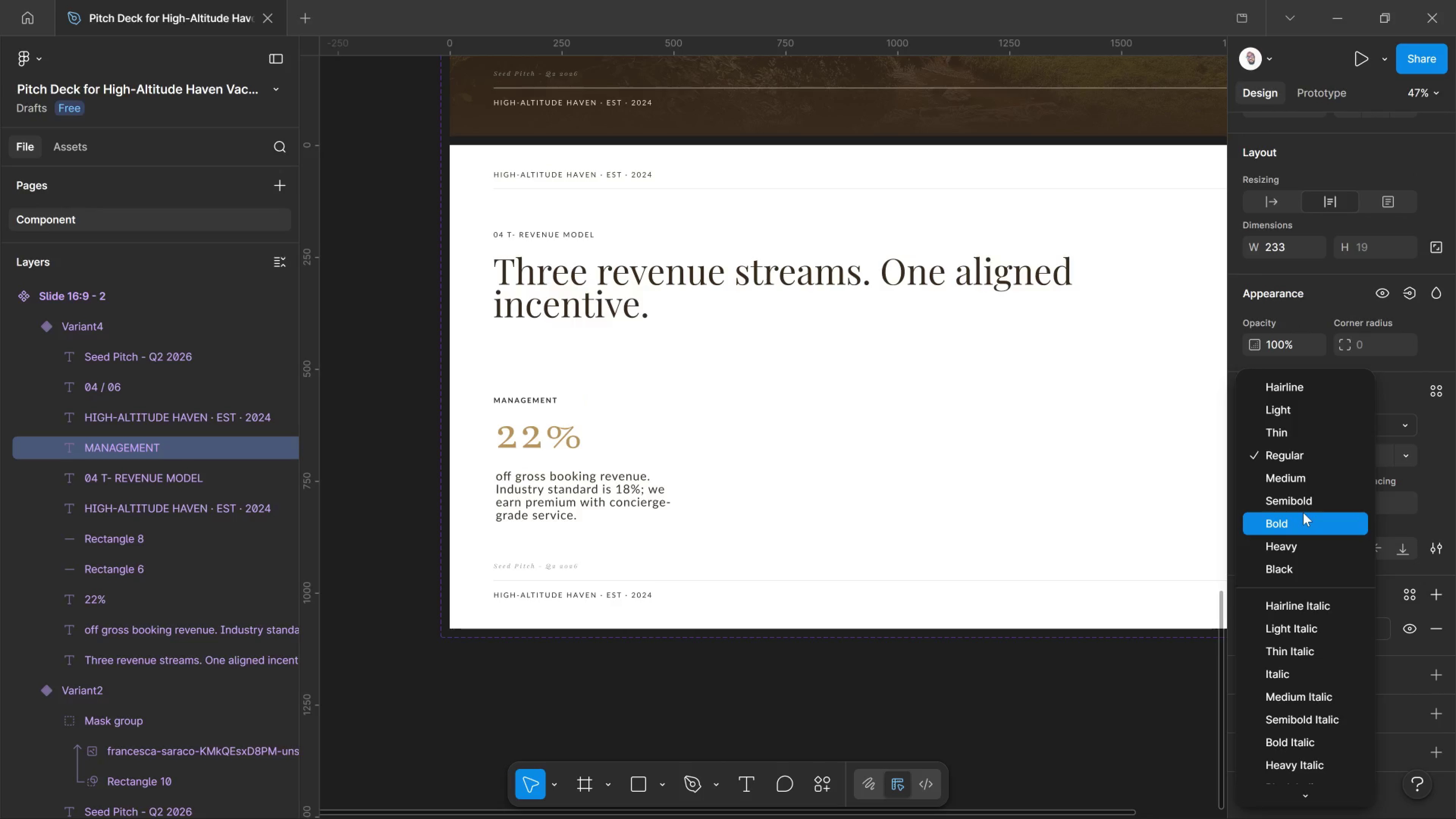 
left_click([1303, 513])
 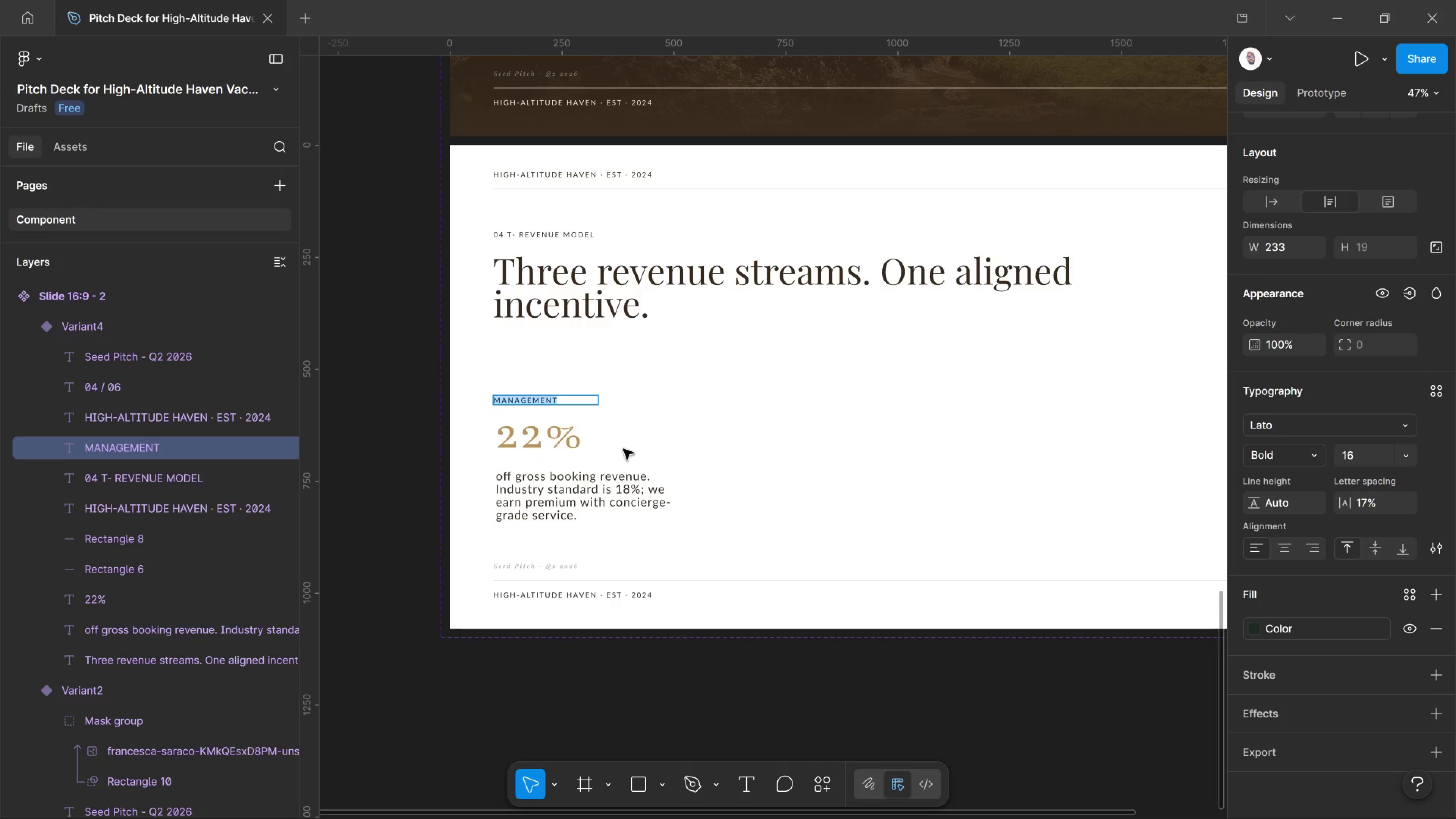 
wait(6.91)
 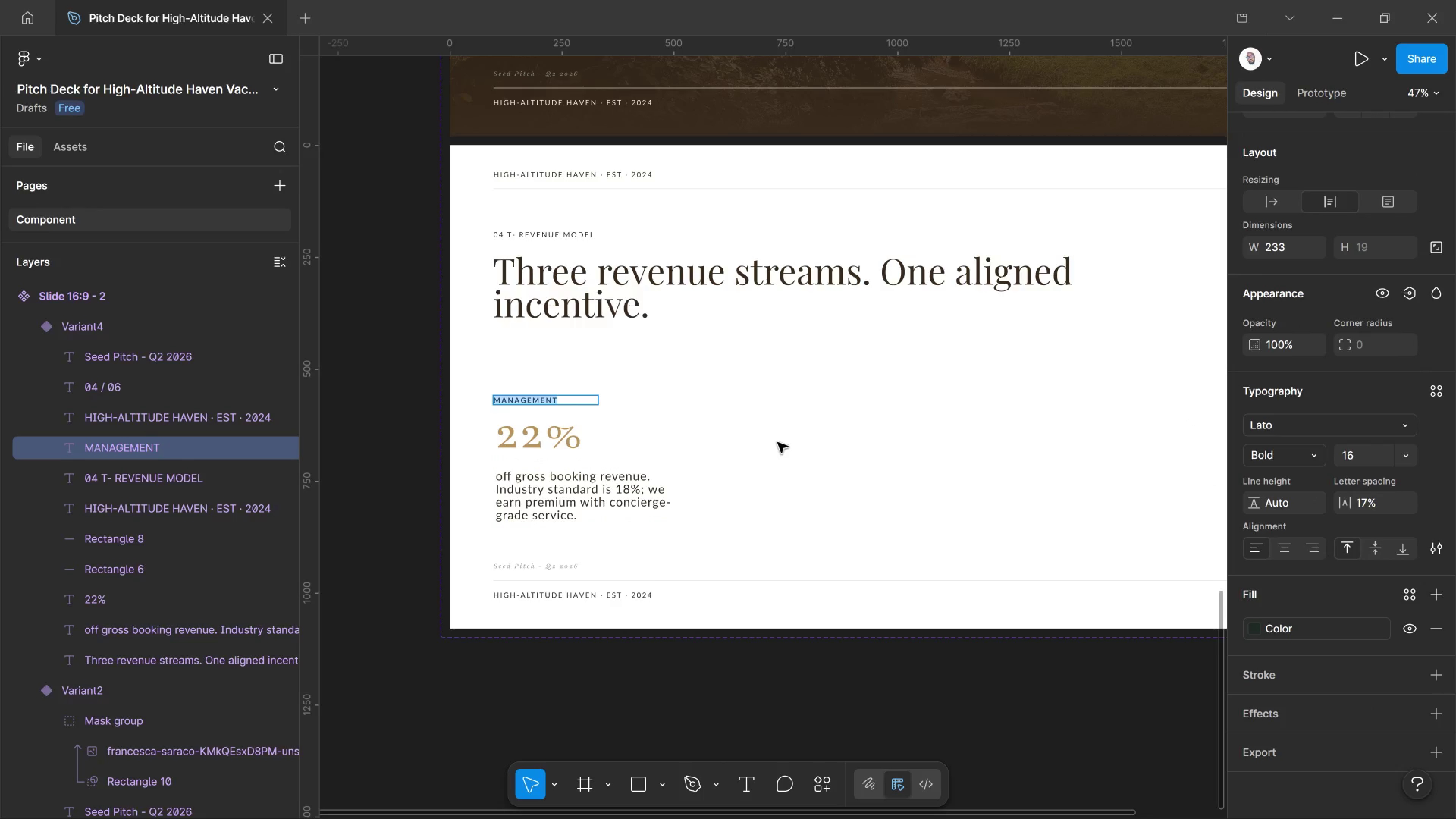 
key(Control+Shift+Period)
 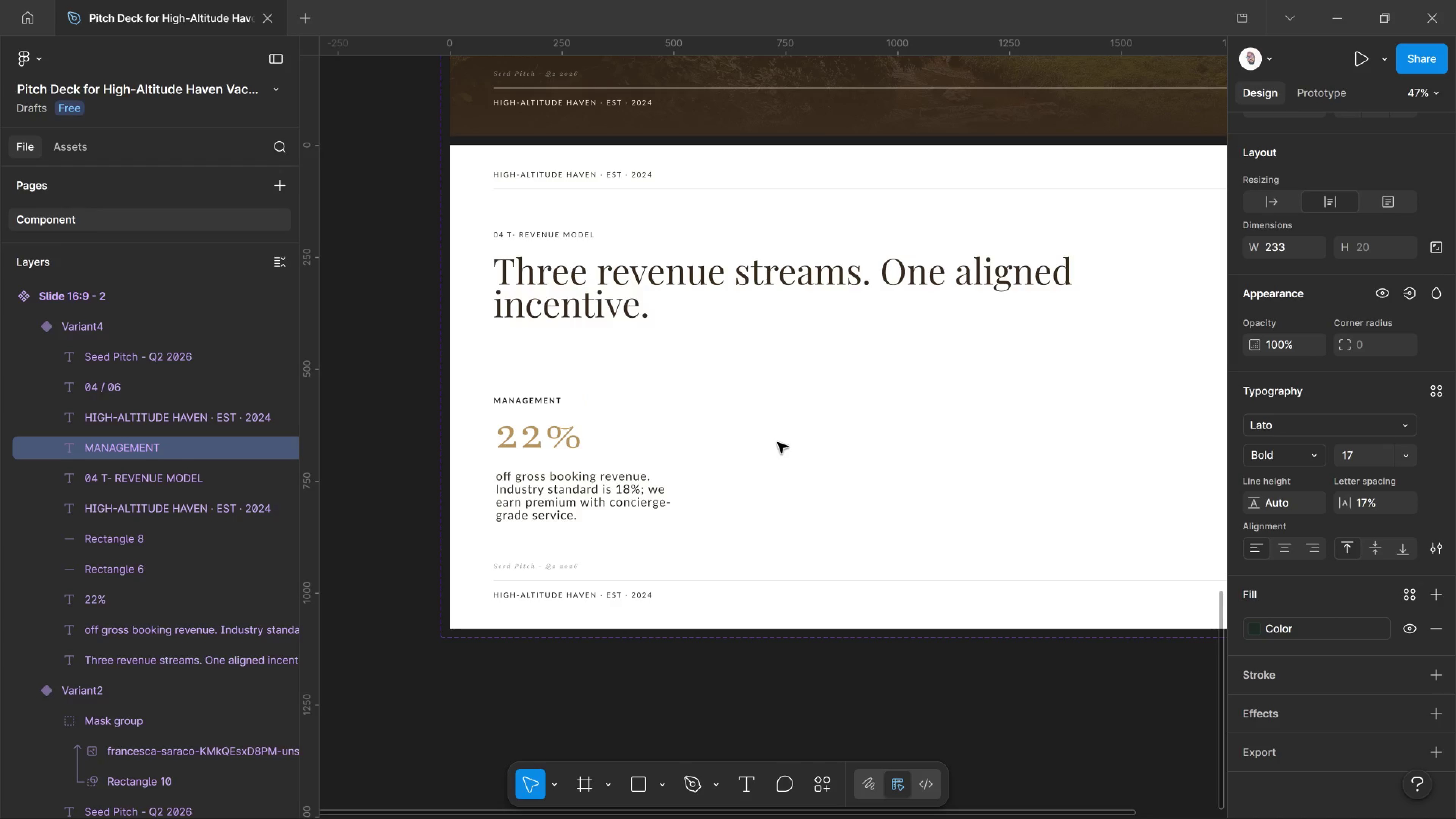 
key(Control+Shift+Period)
 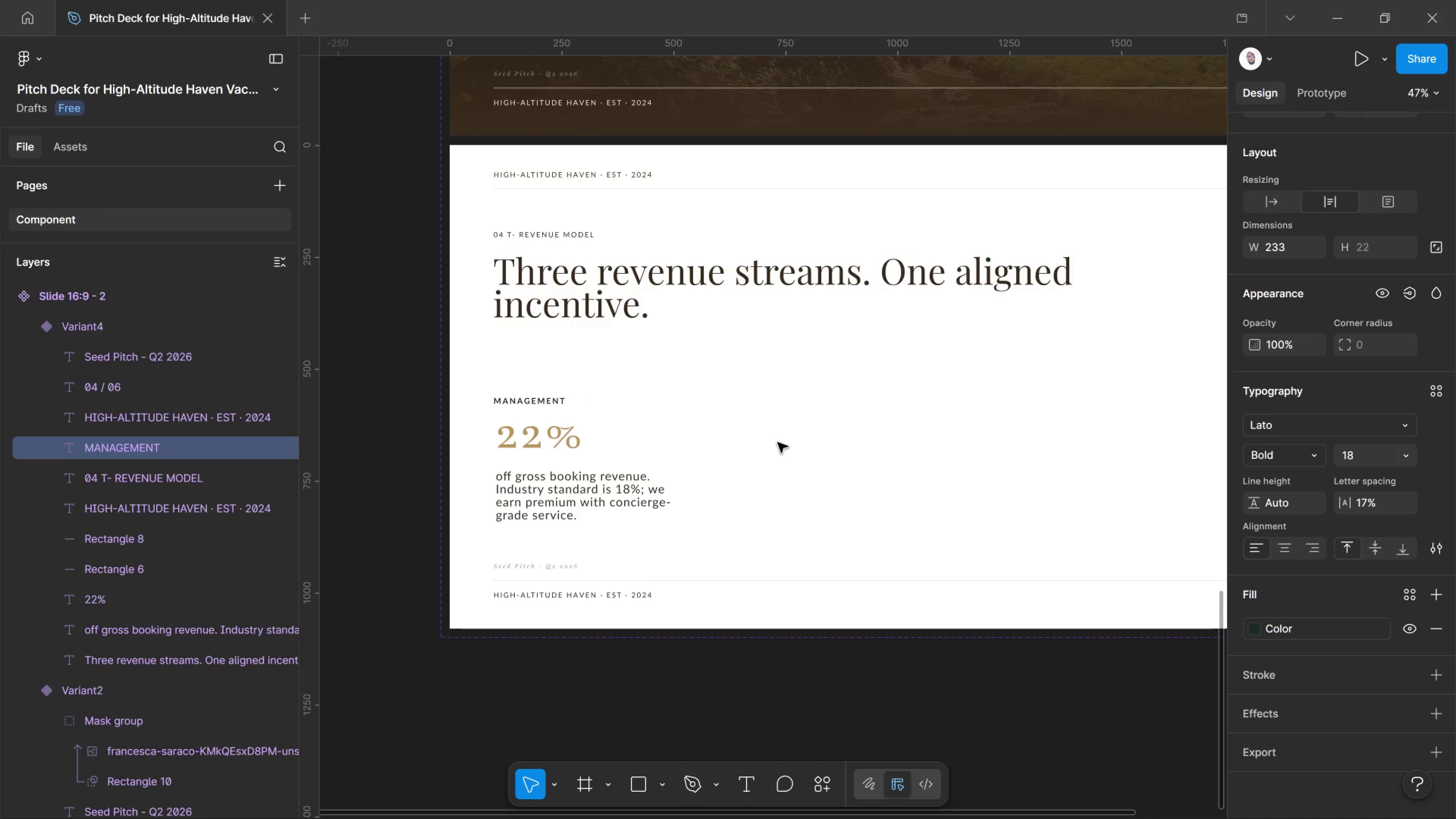 
key(Control+Shift+Period)
 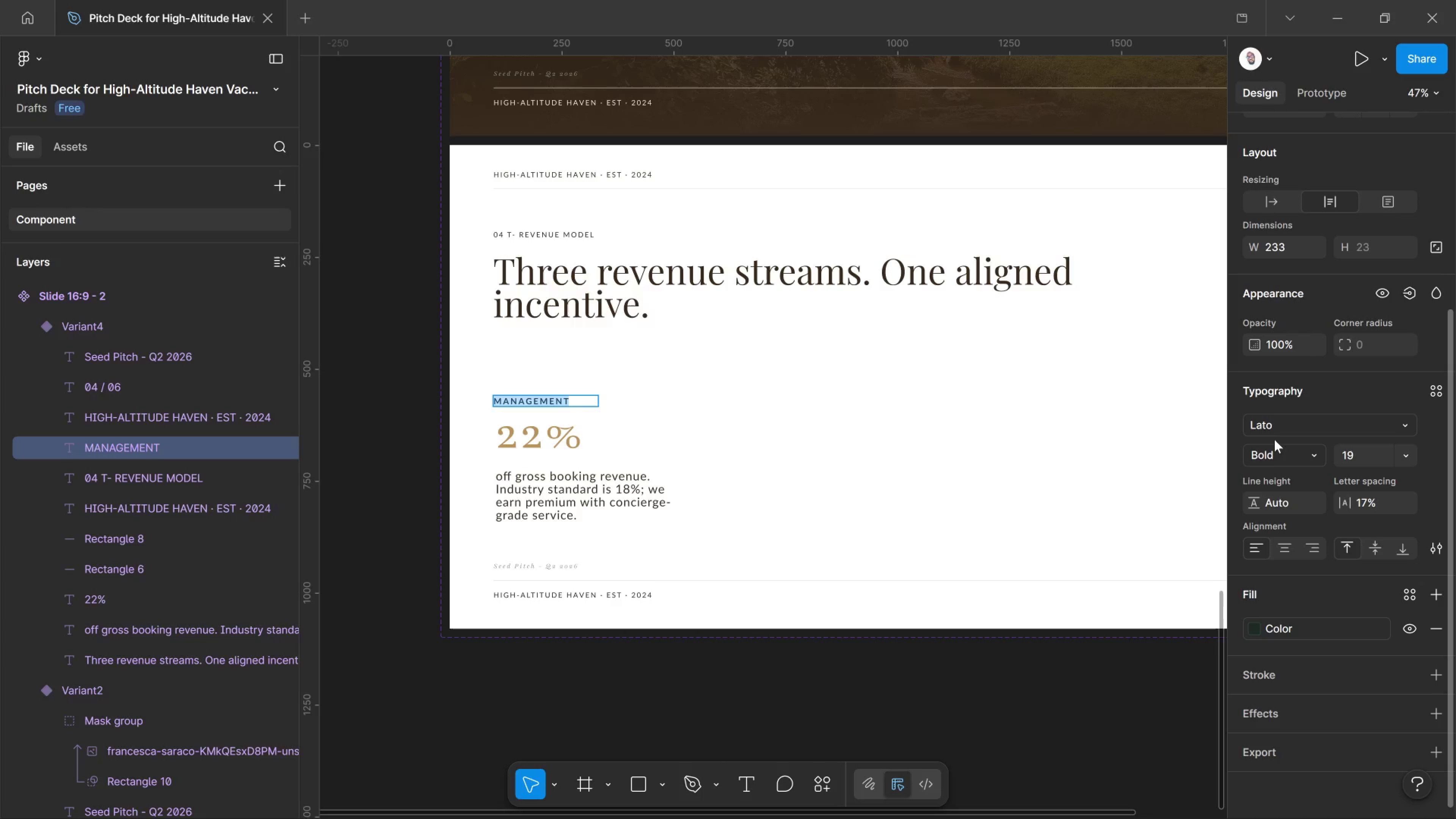 
left_click_drag(start_coordinate=[1294, 453], to_coordinate=[1296, 455])
 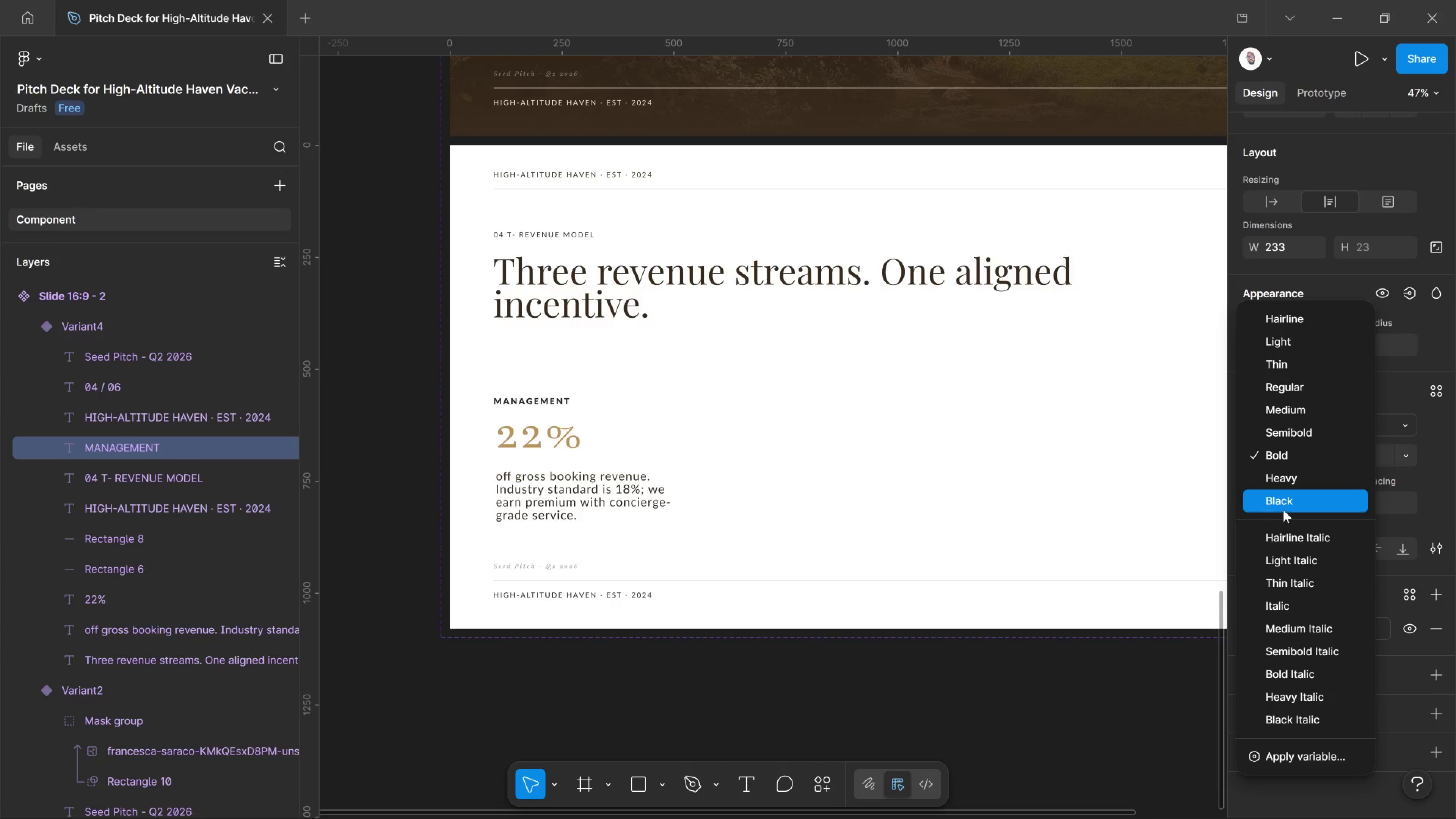 
left_click([1283, 496])
 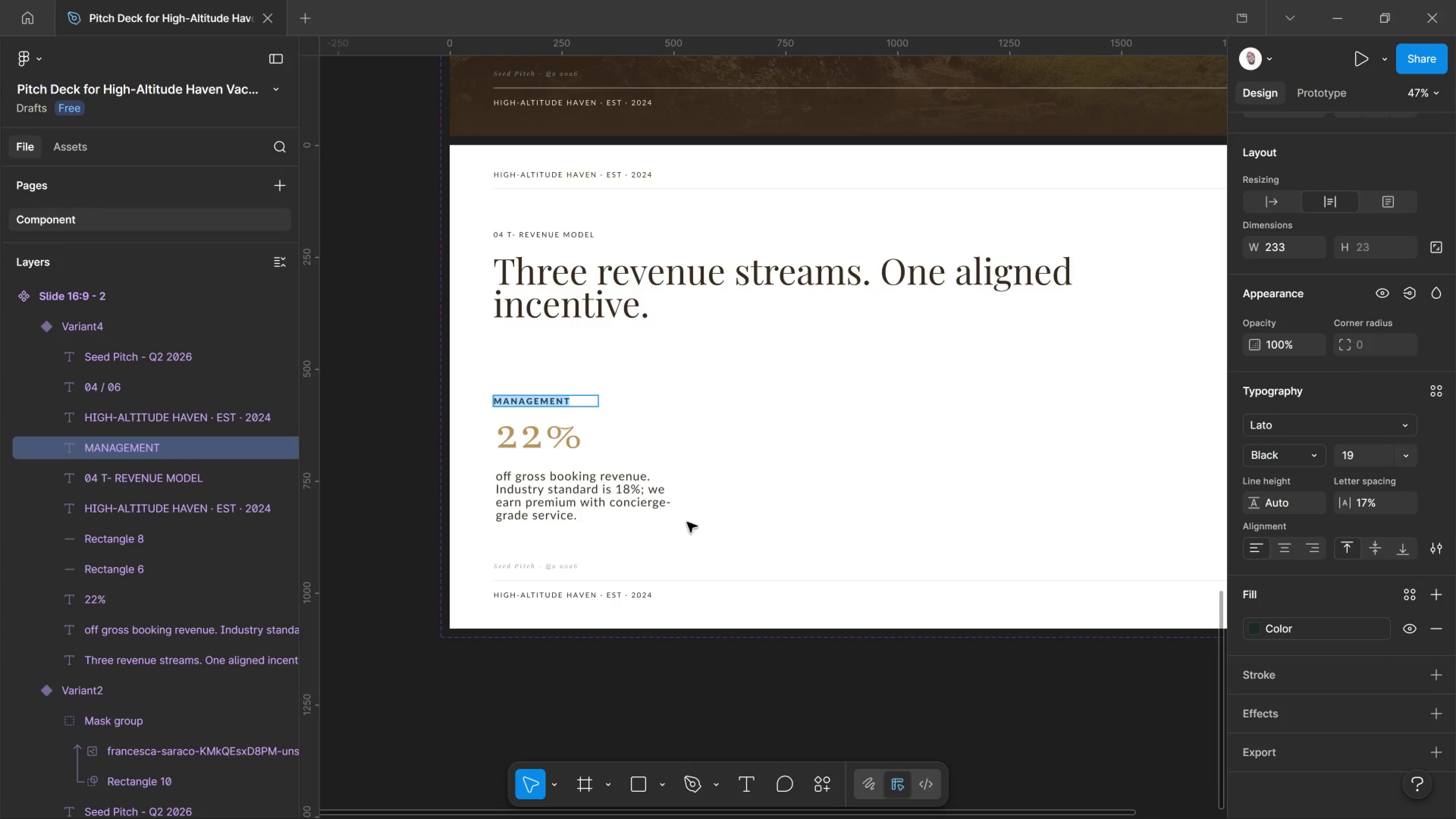 
left_click_drag(start_coordinate=[584, 405], to_coordinate=[595, 412])
 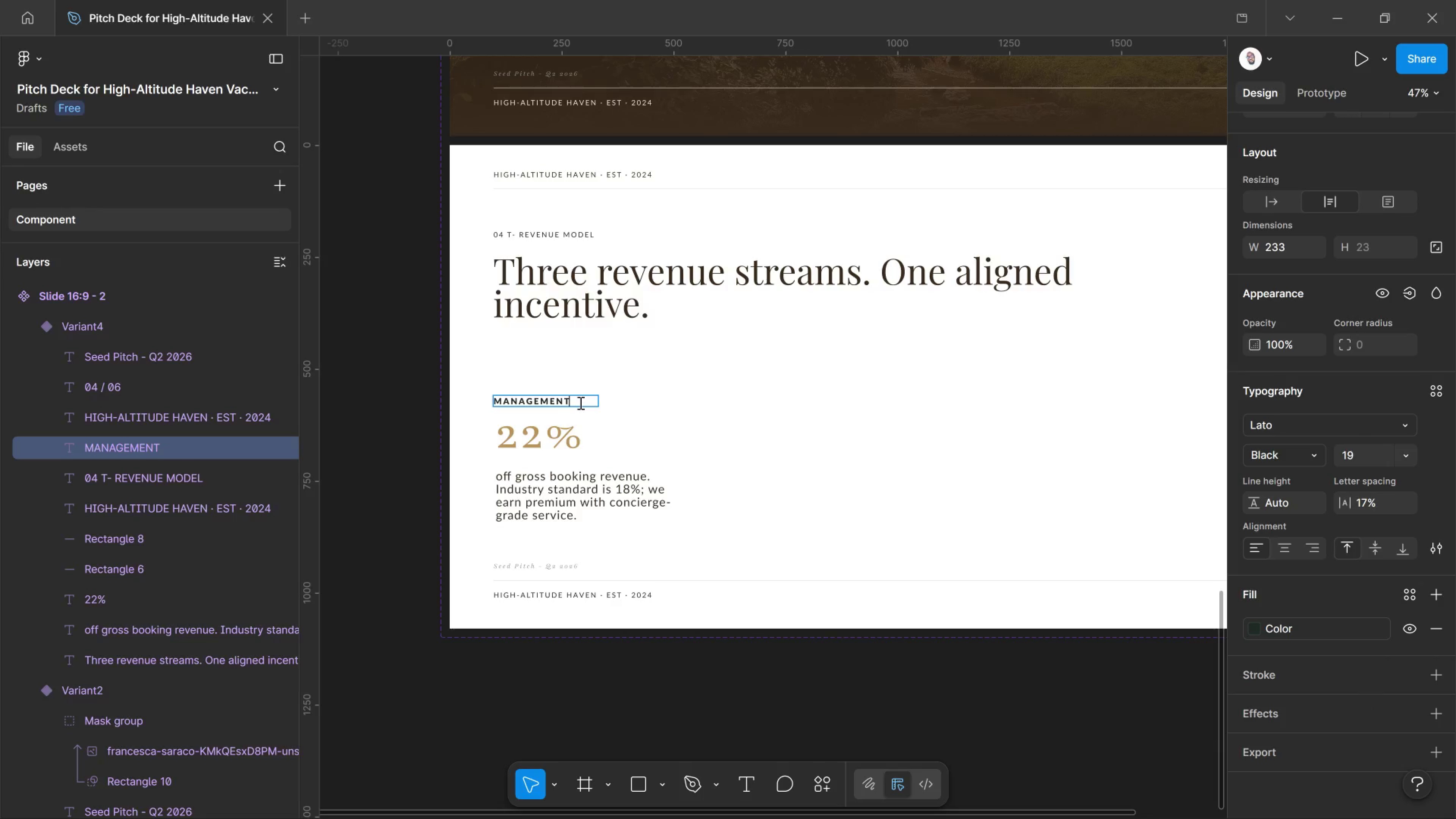 
type( FEEE)
 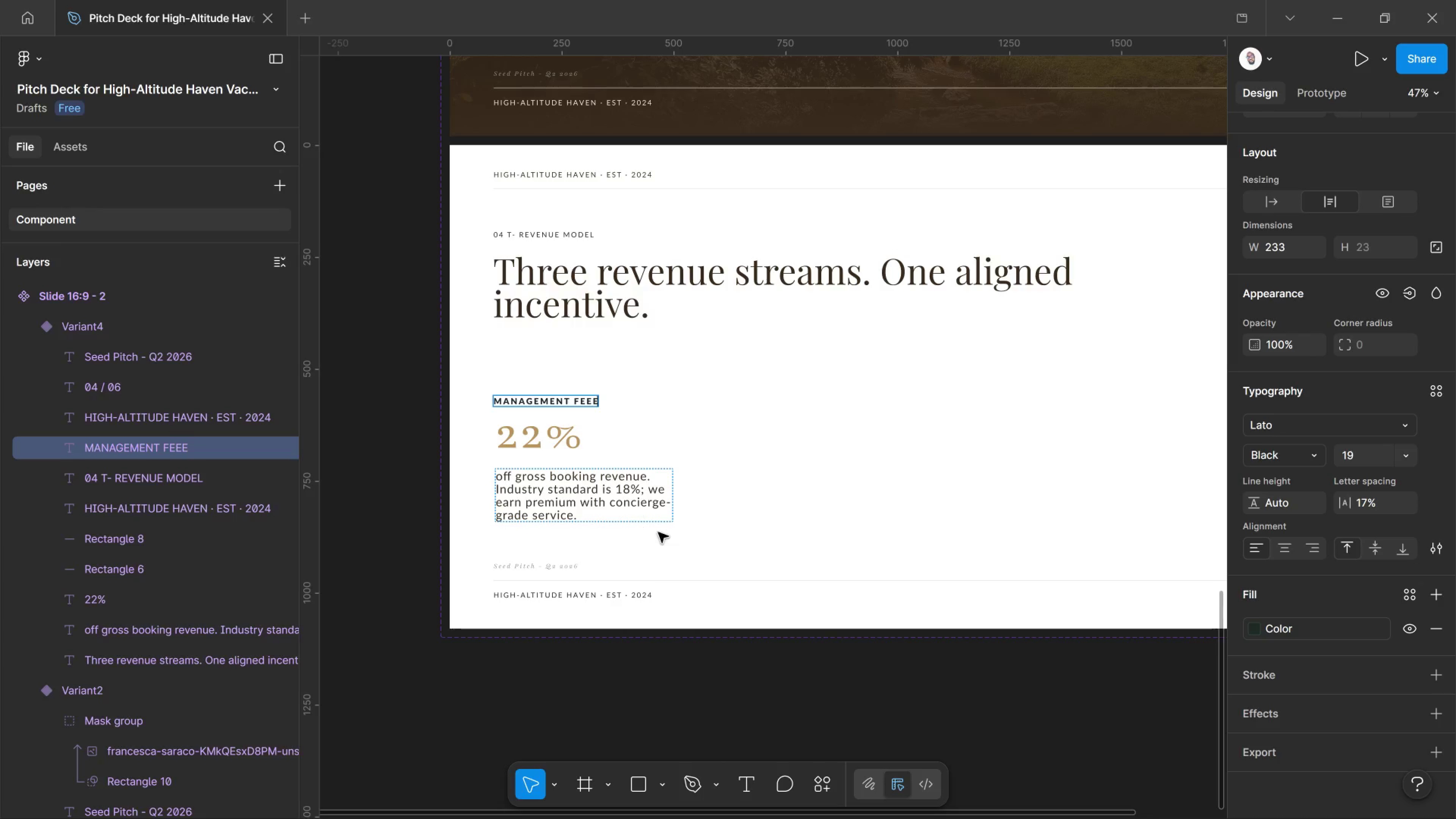 
key(Backspace)
 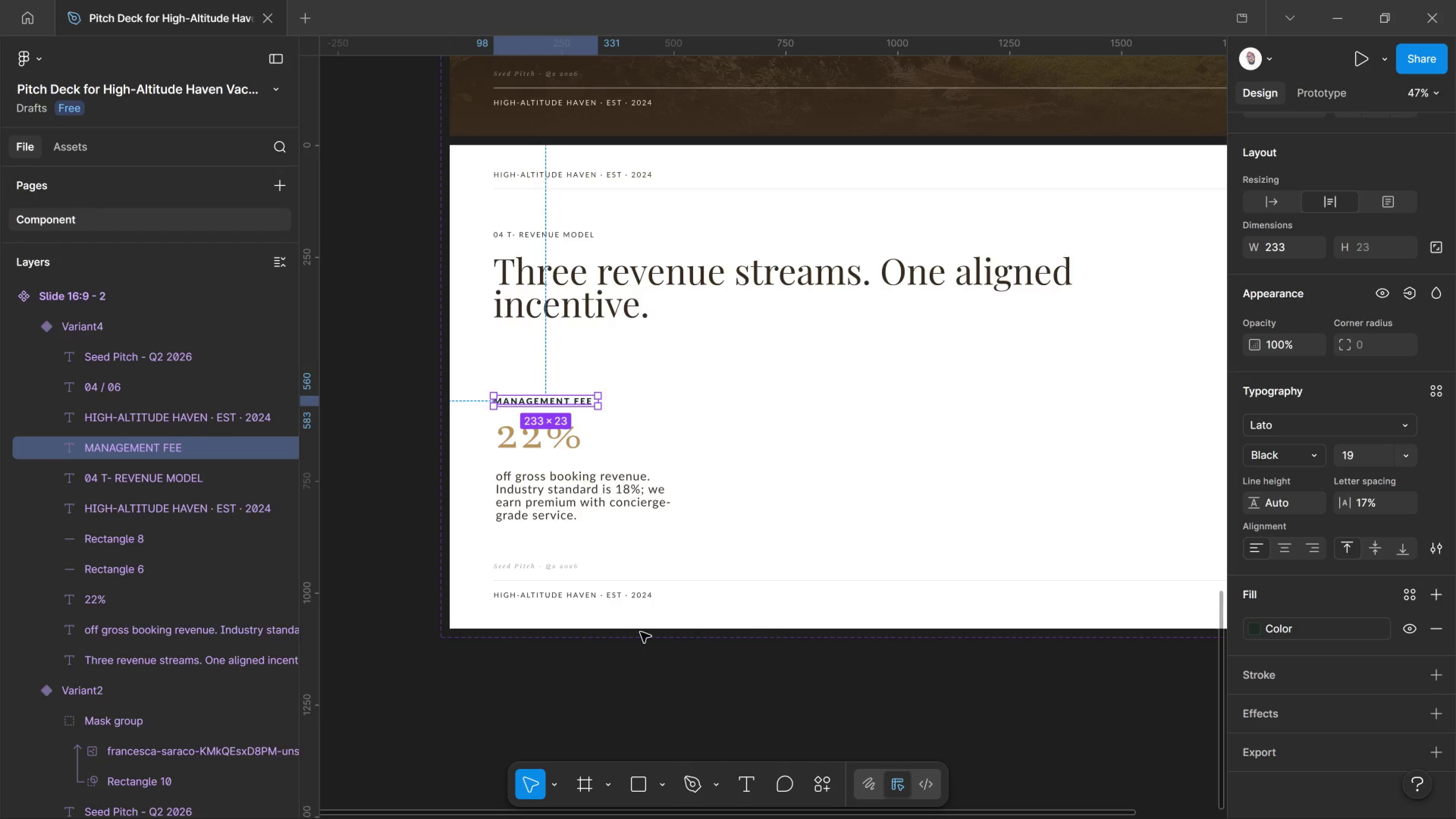 
left_click([694, 535])
 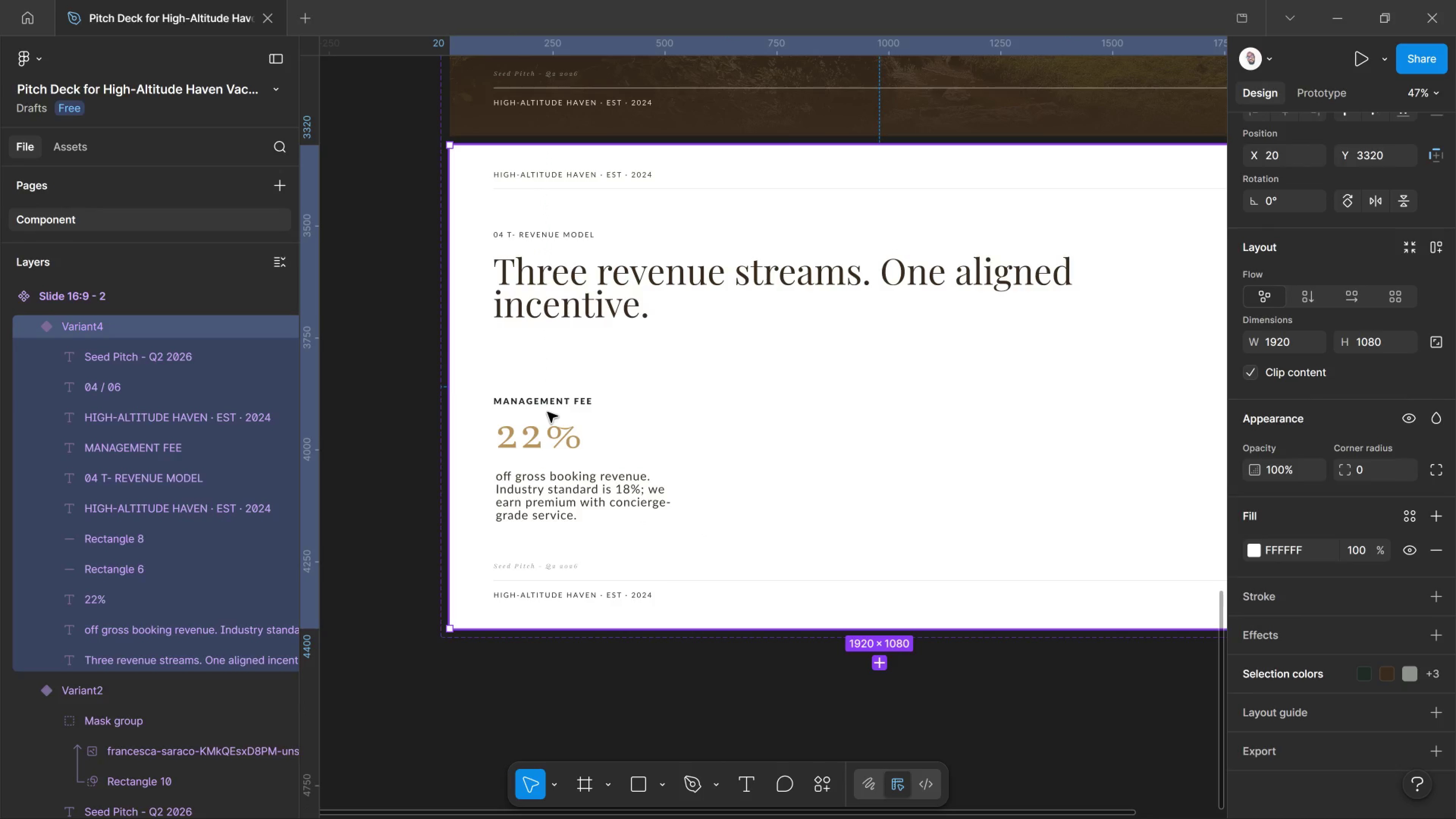 
left_click([549, 406])
 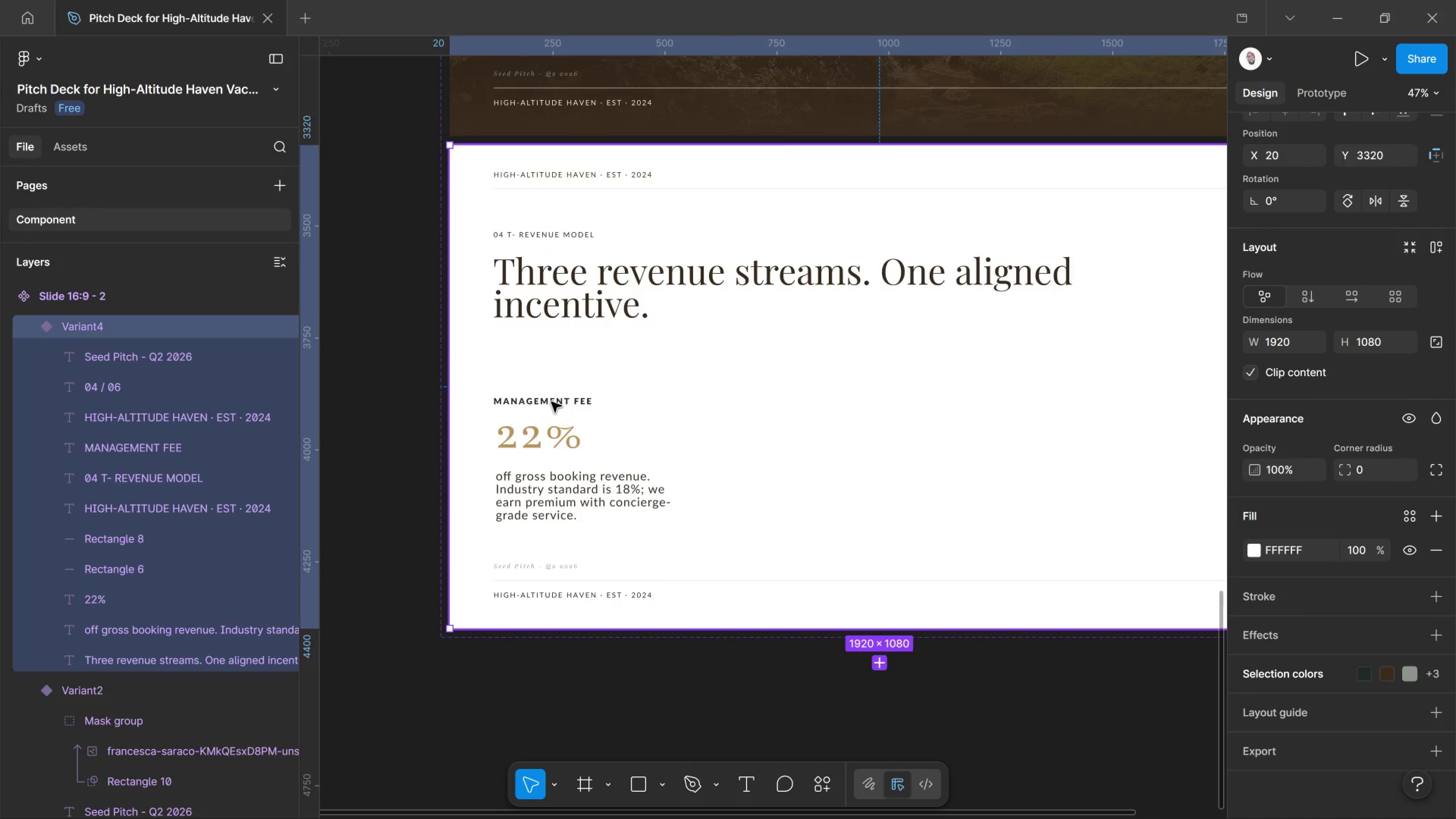 
left_click([551, 402])
 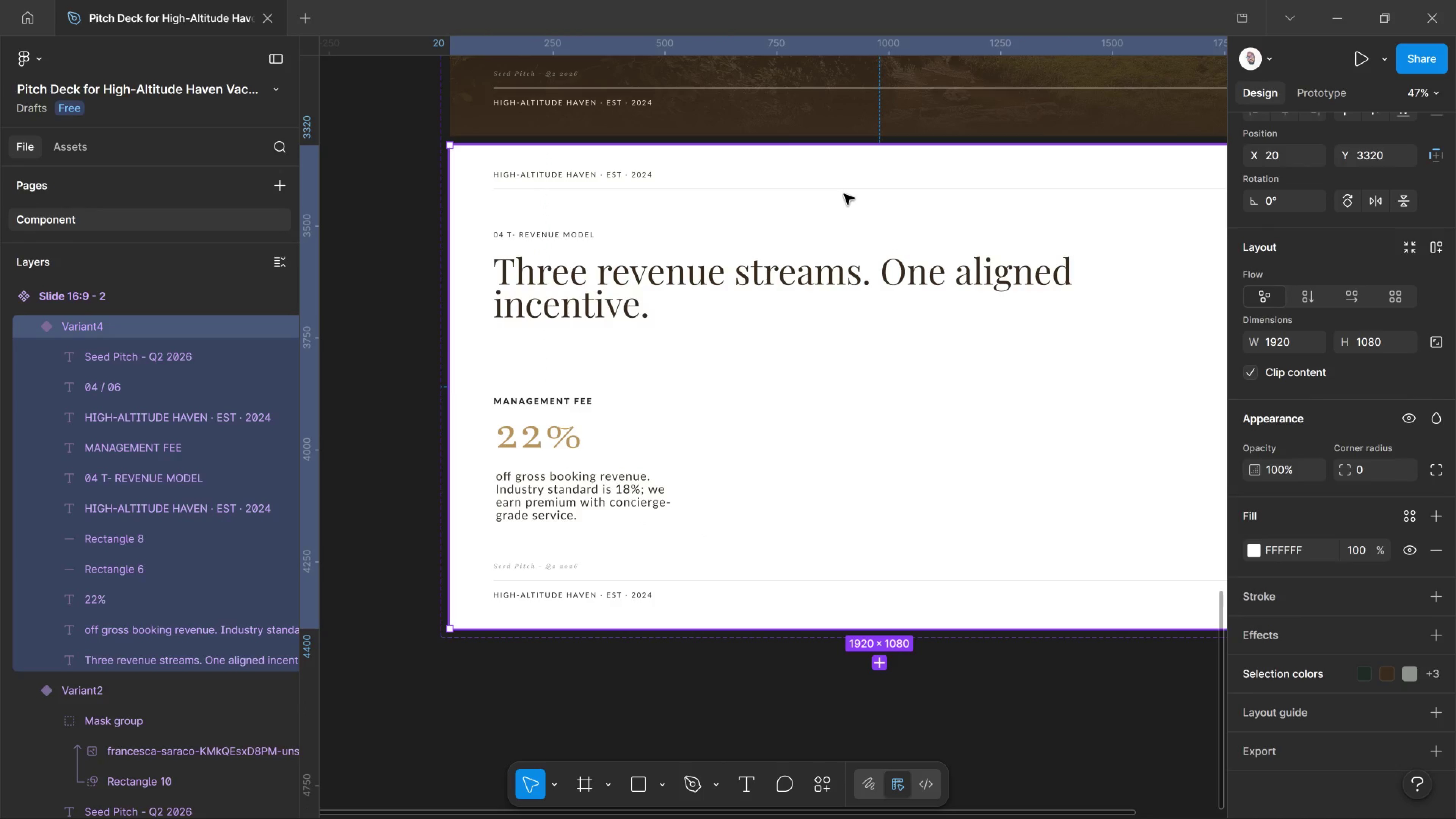 
hold_key(key=ControlLeft, duration=1.28)
left_click([846, 192])
 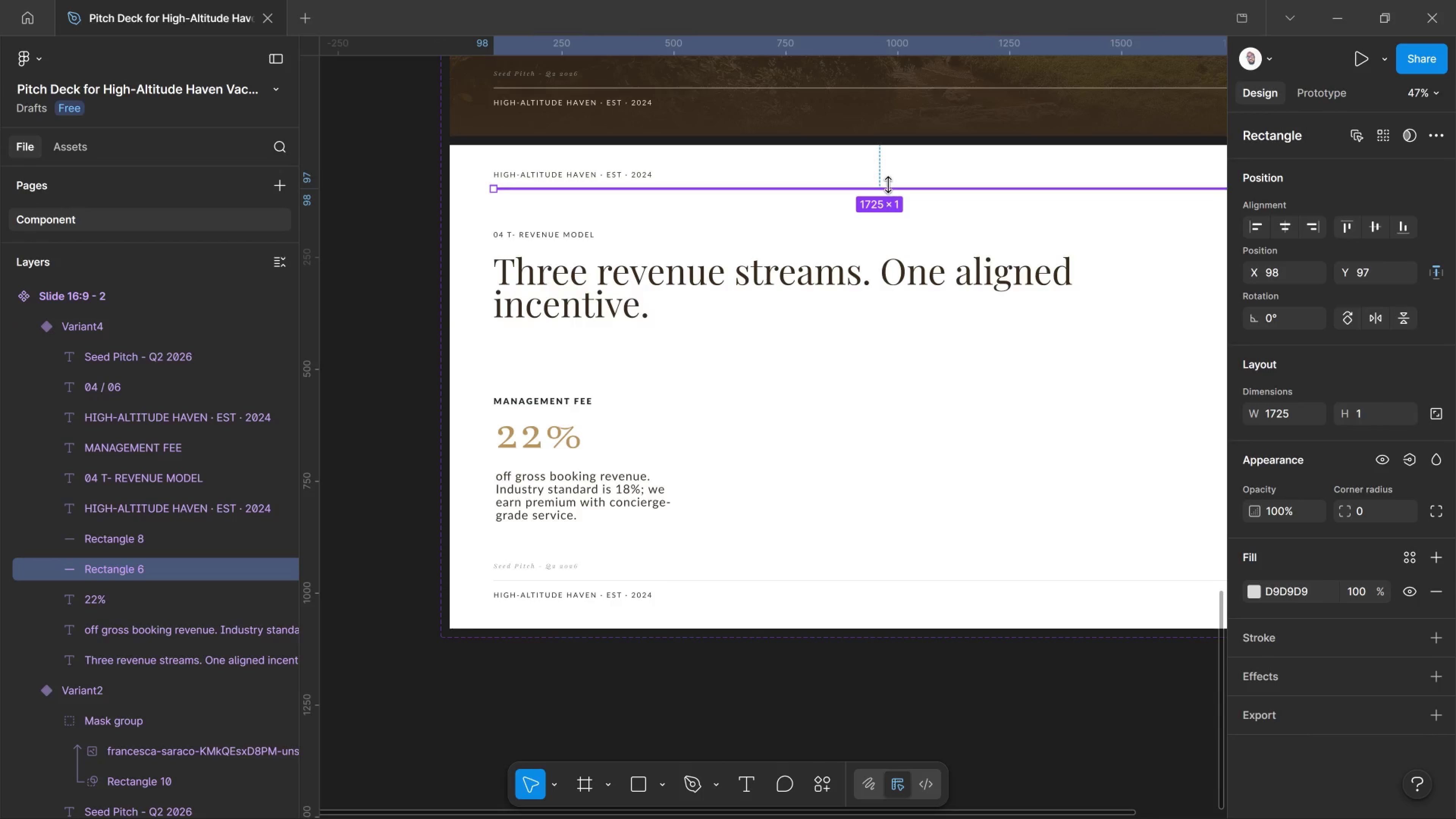 
hold_key(key=ControlLeft, duration=0.56)
 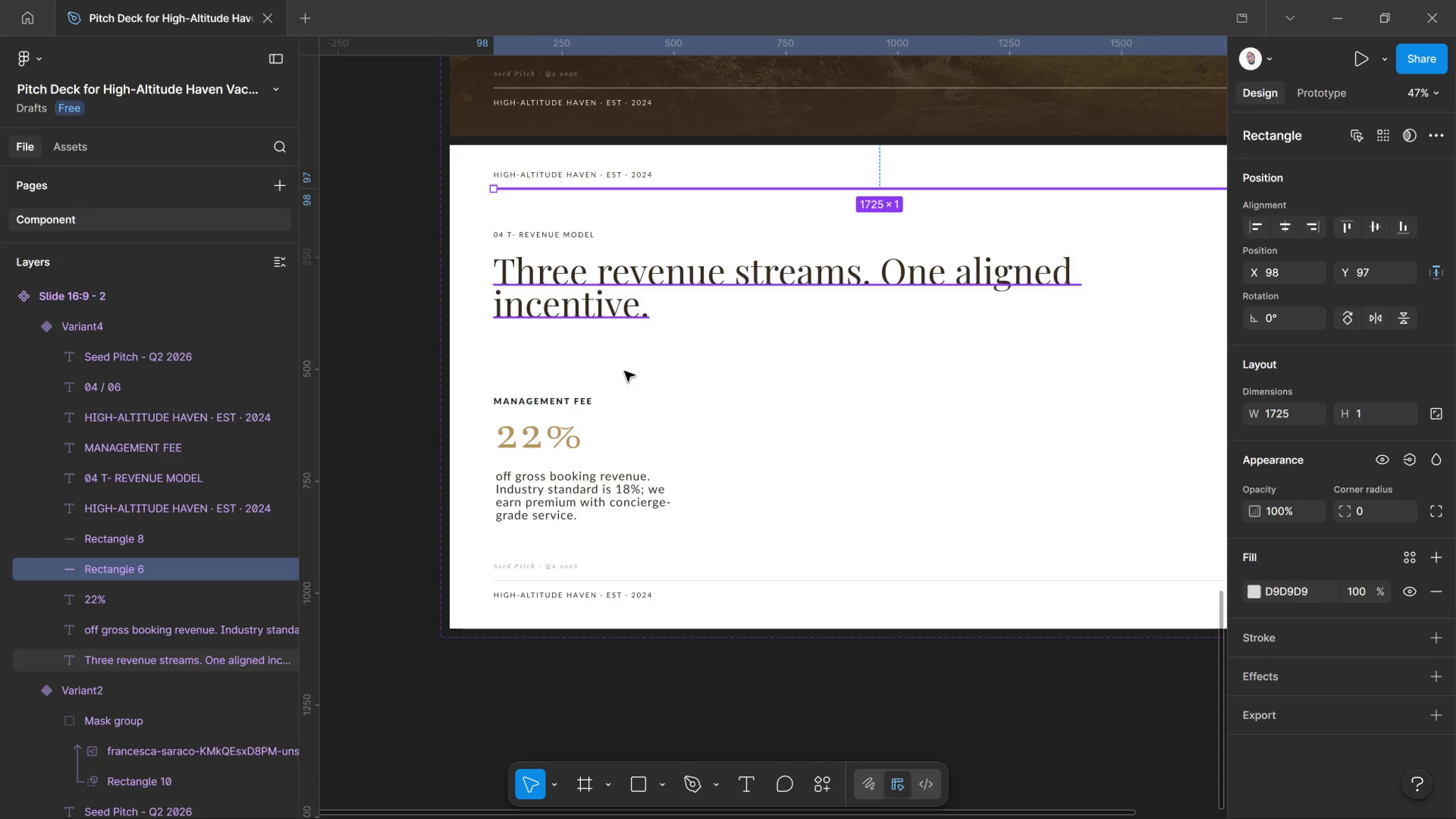 
key(Control+D)
 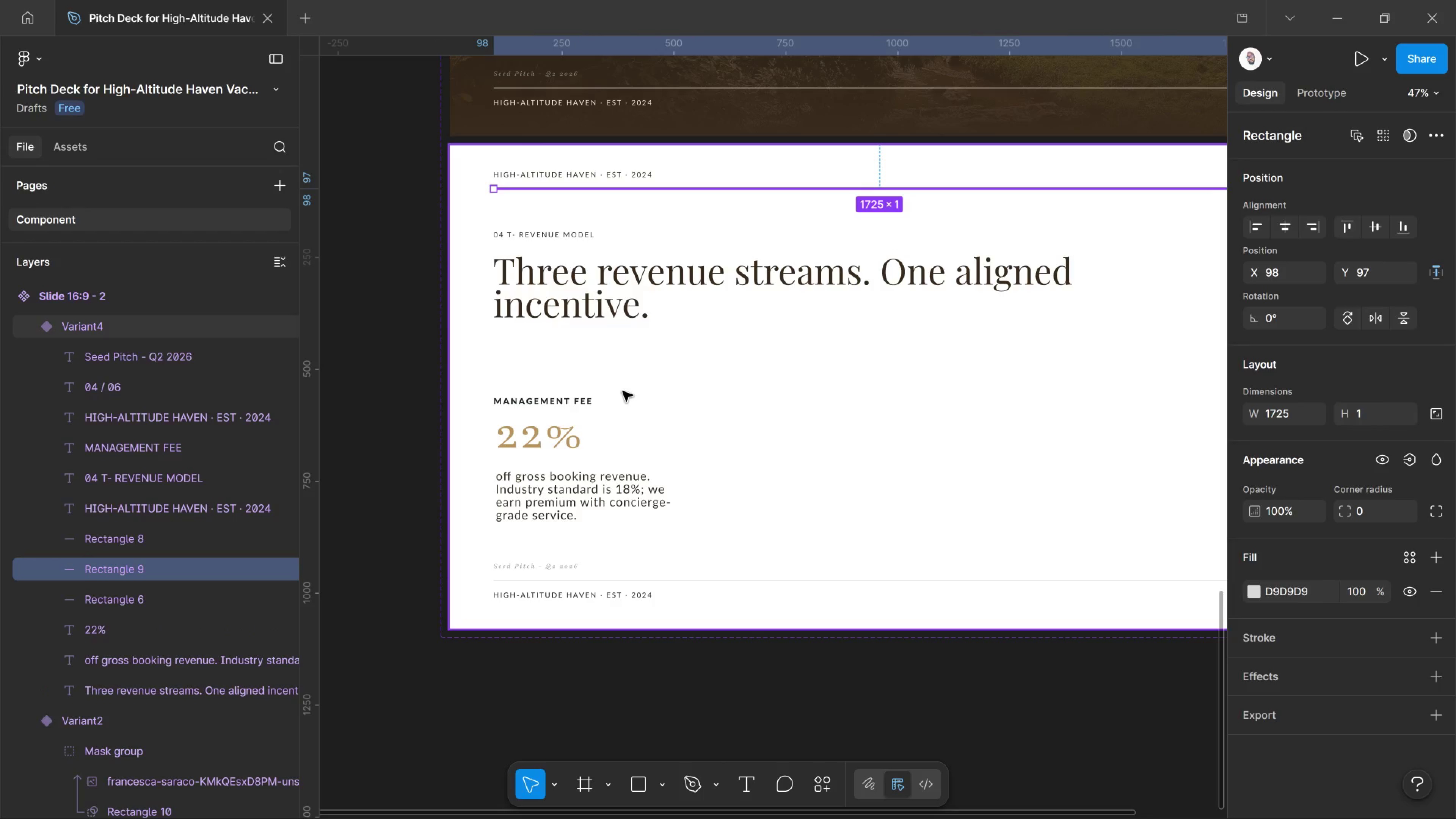 
hold_key(key=ArrowDown, duration=1.52)
 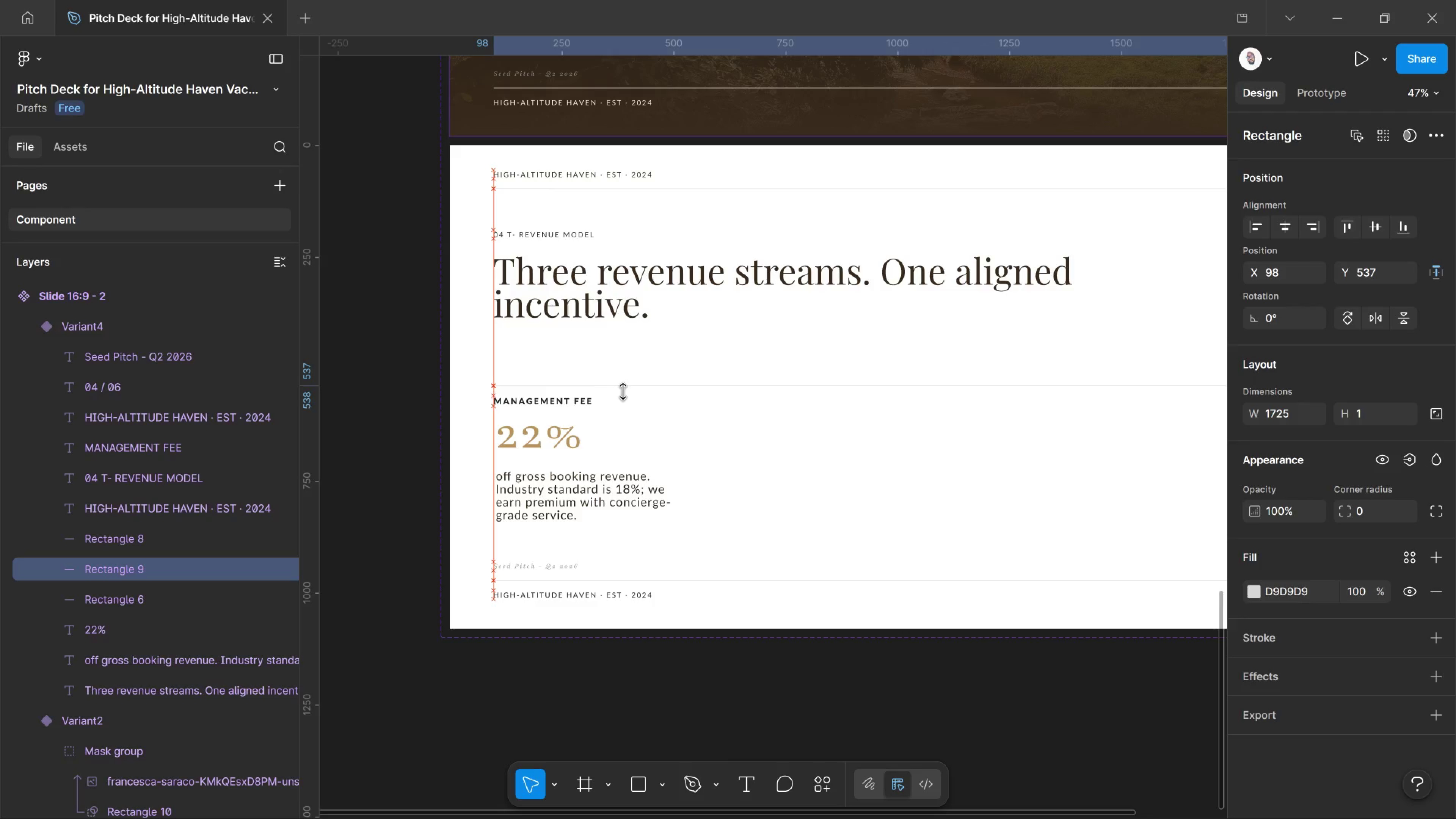 
key(Shift+ArrowDown)
 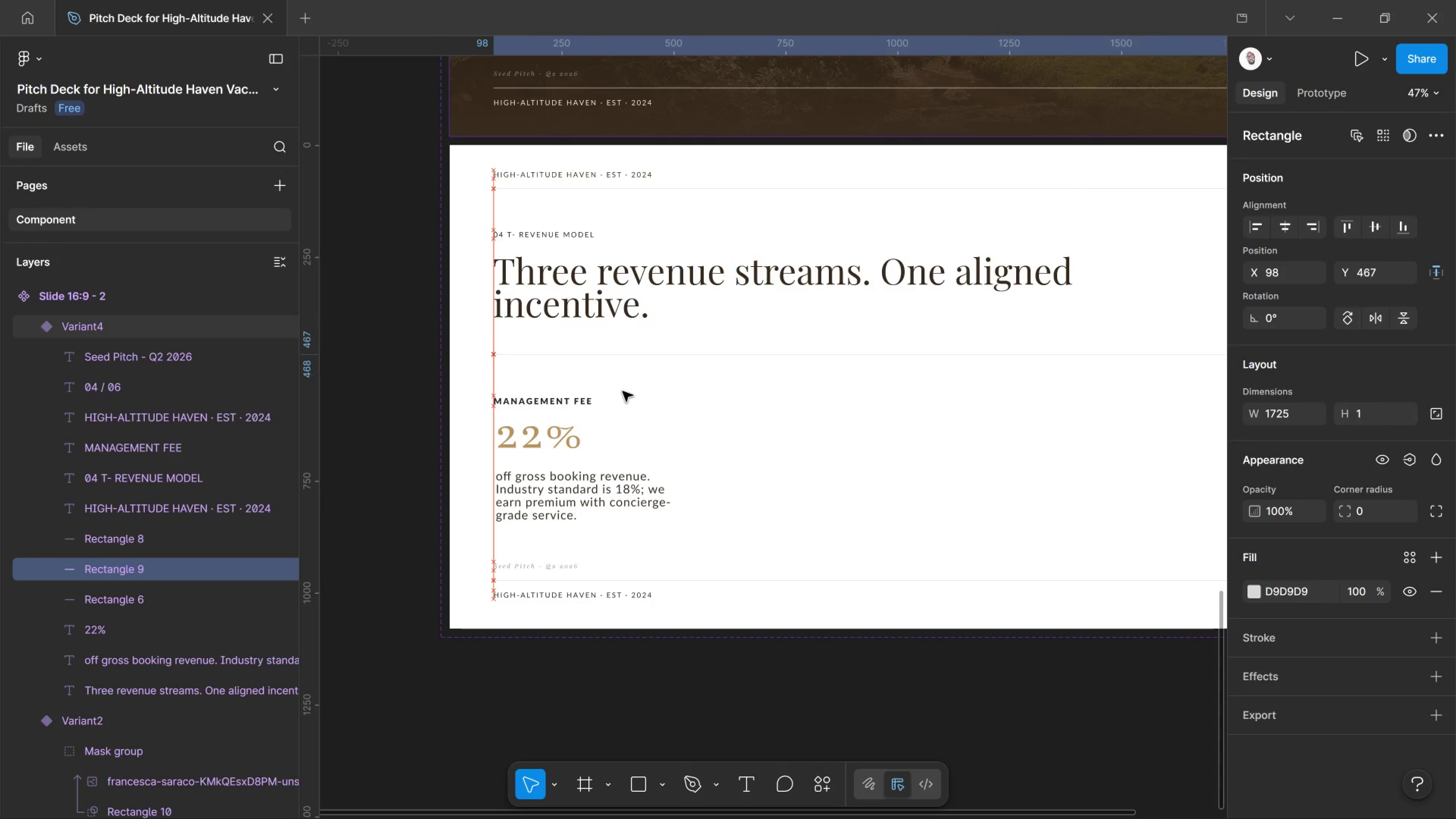 
key(Shift+ArrowDown)
 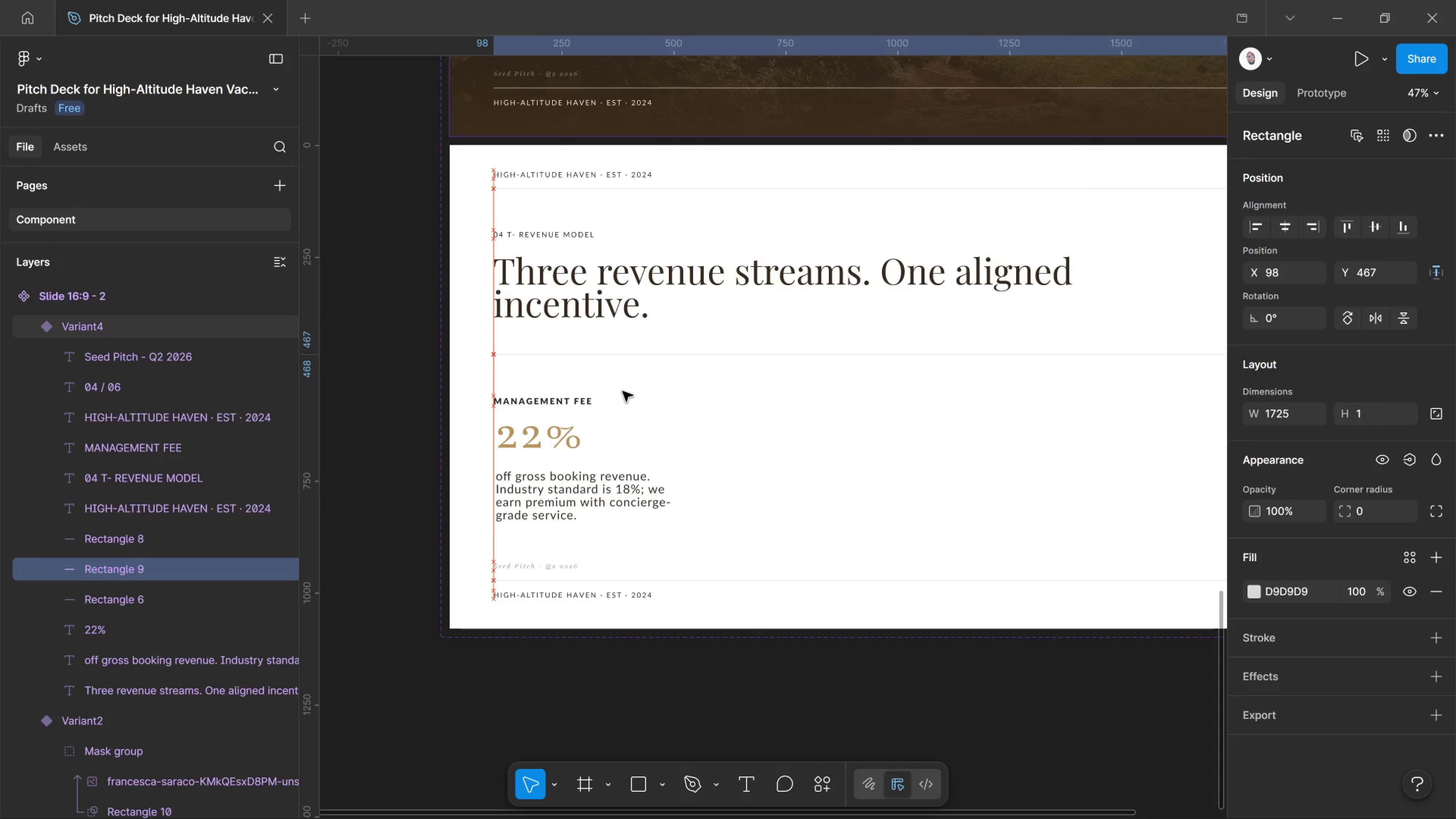 
key(Shift+ArrowDown)
 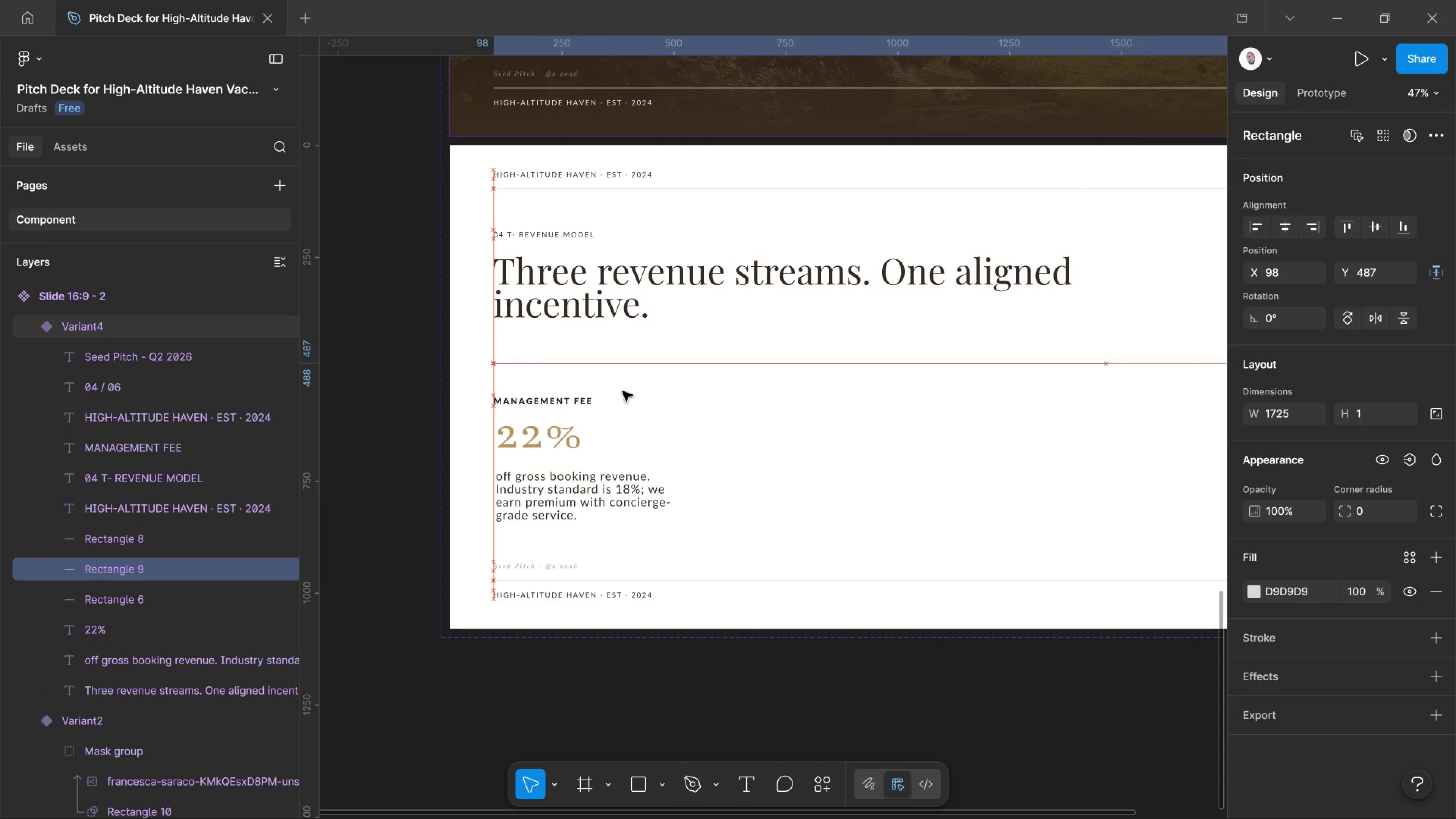 
key(Shift+ArrowDown)
 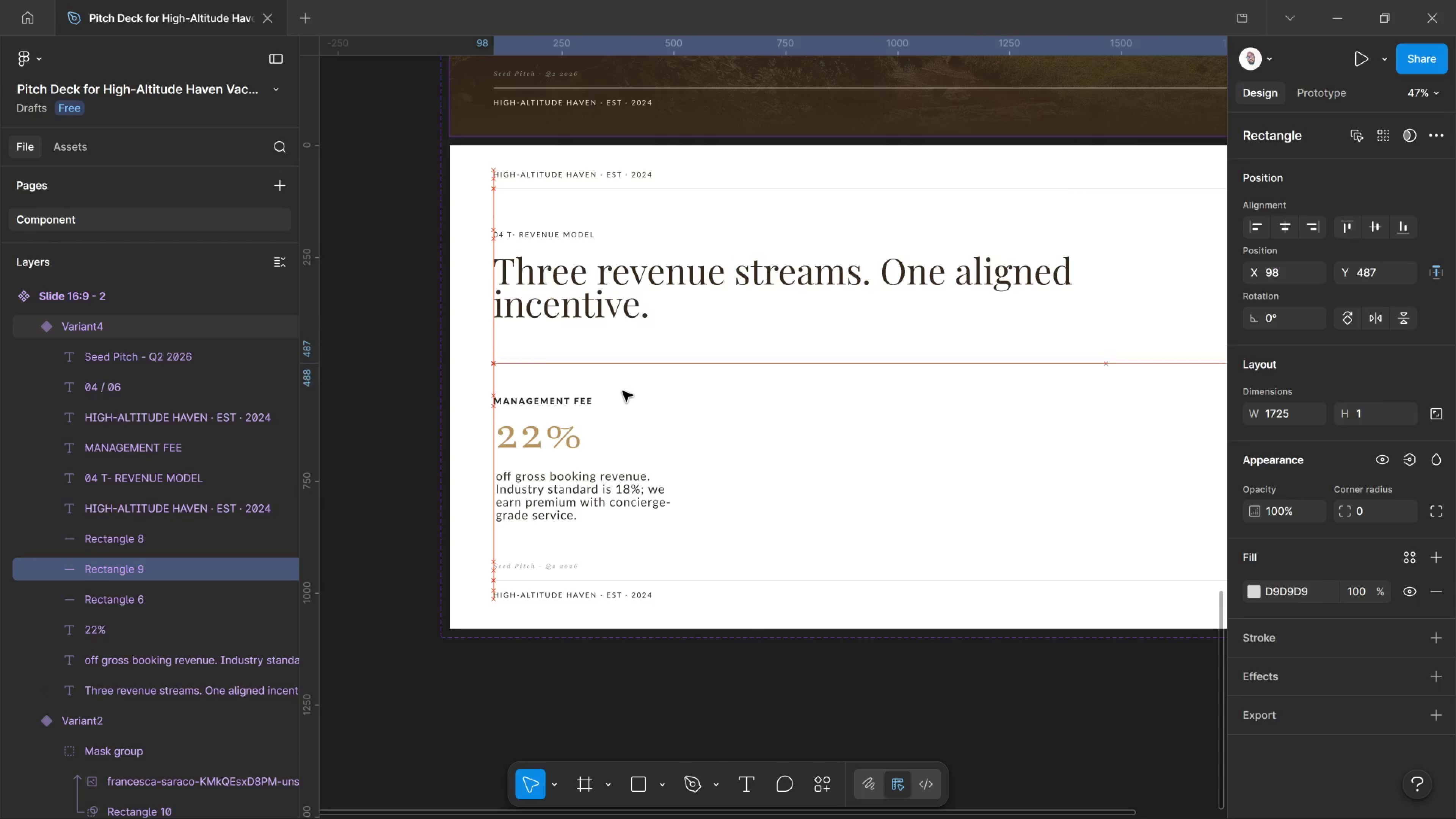 
key(Shift+ArrowDown)
 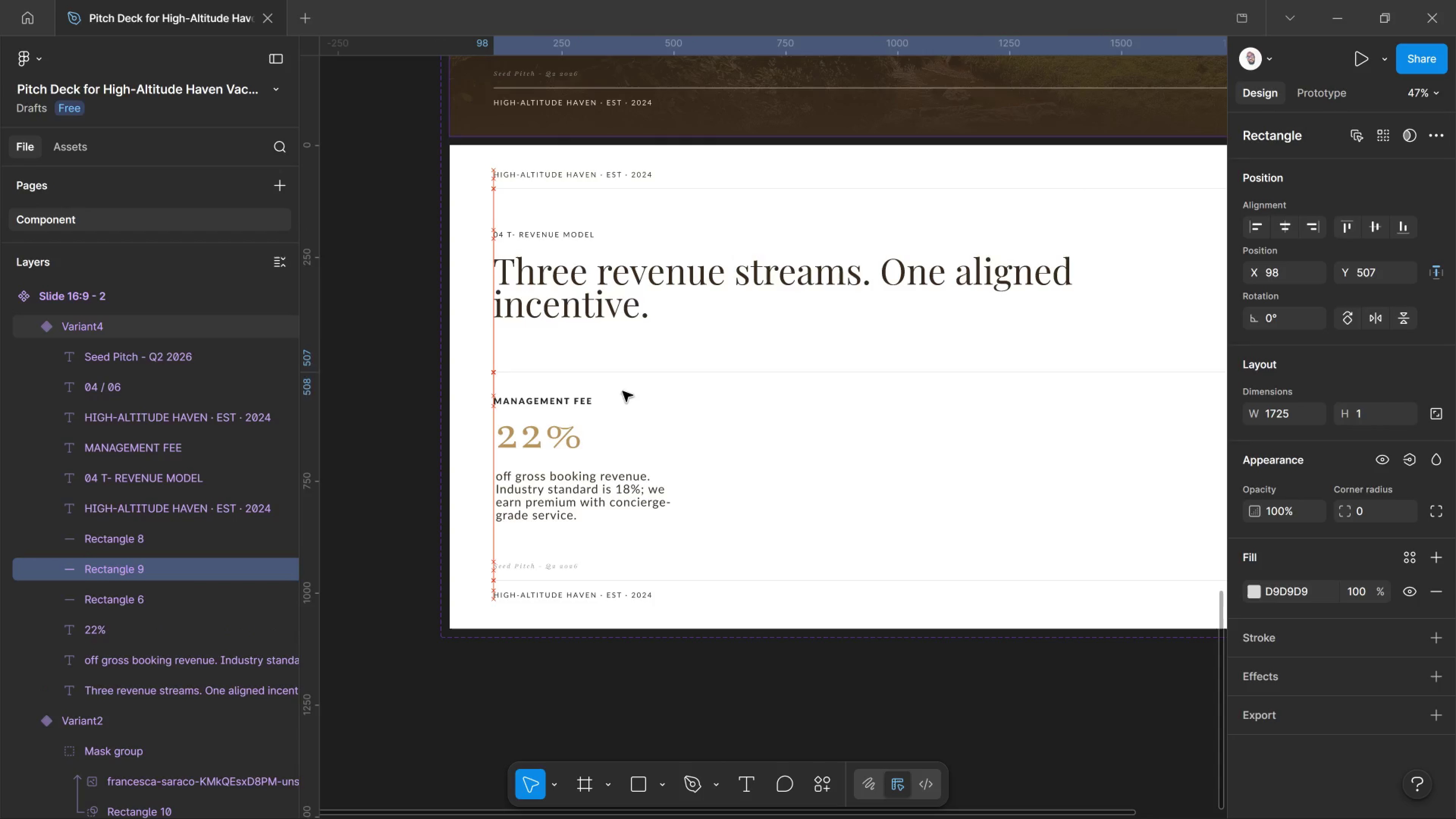 
key(Shift+ArrowDown)
 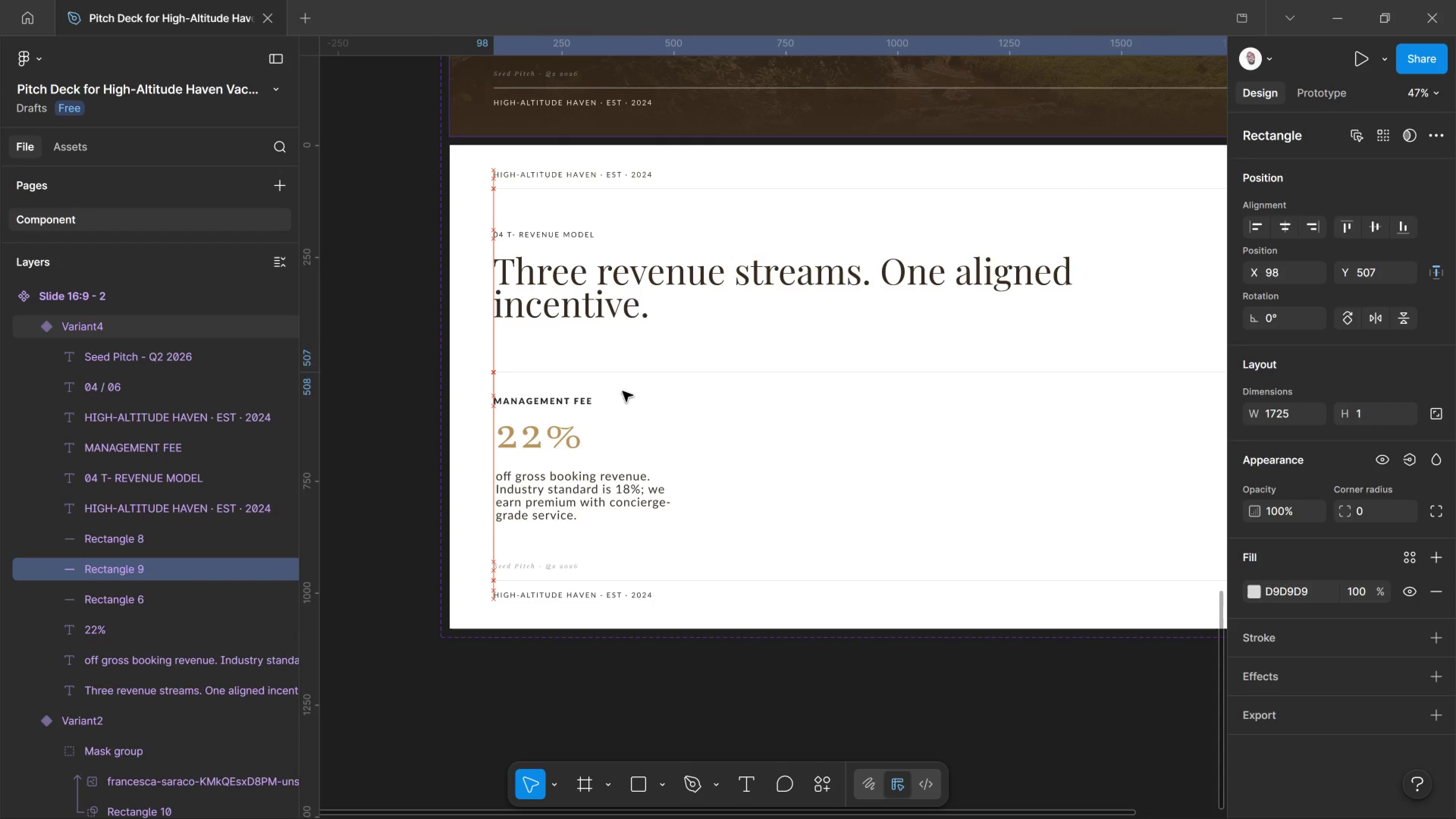 
key(Shift+ArrowDown)
 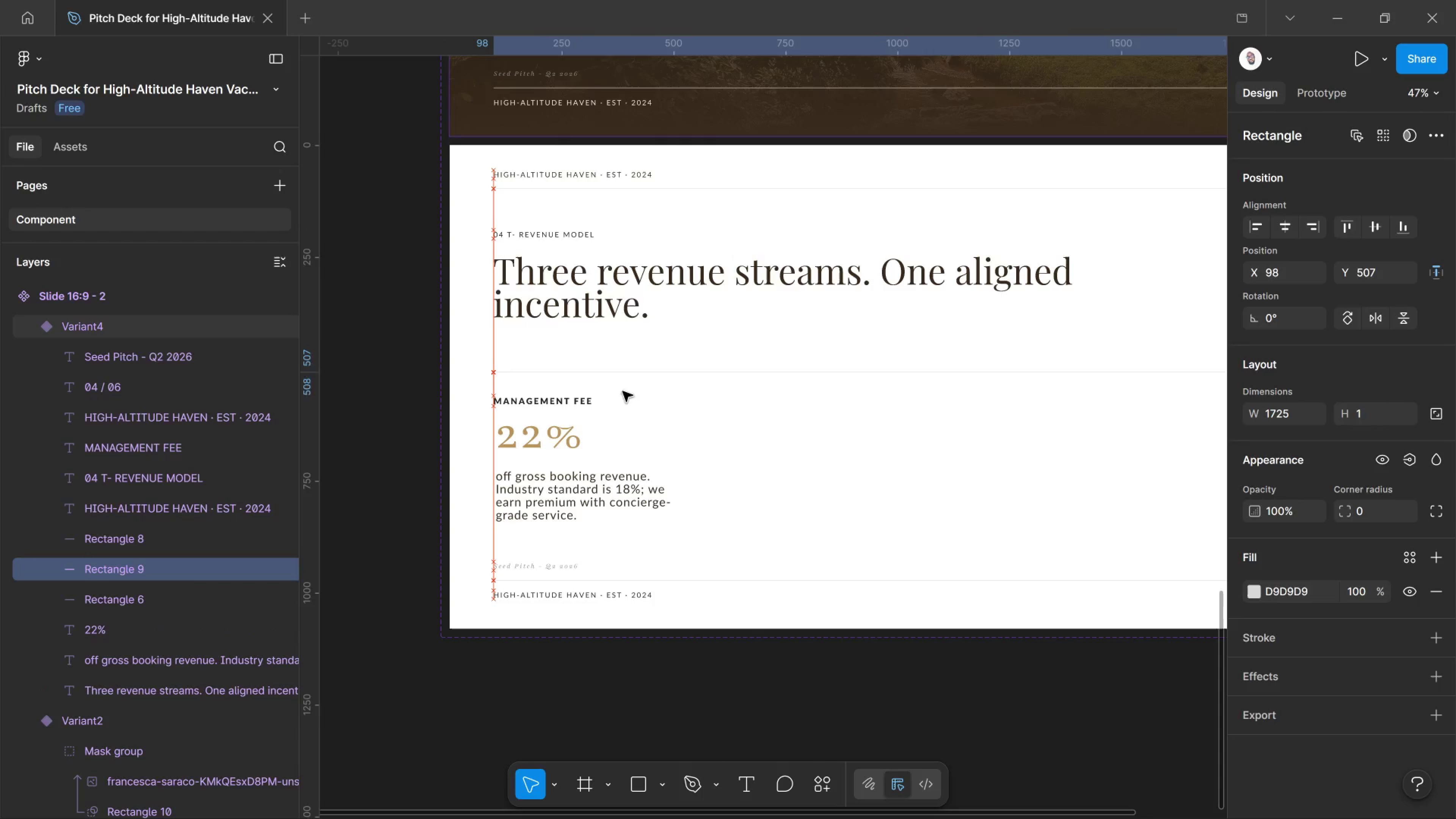 
key(Shift+ArrowDown)
 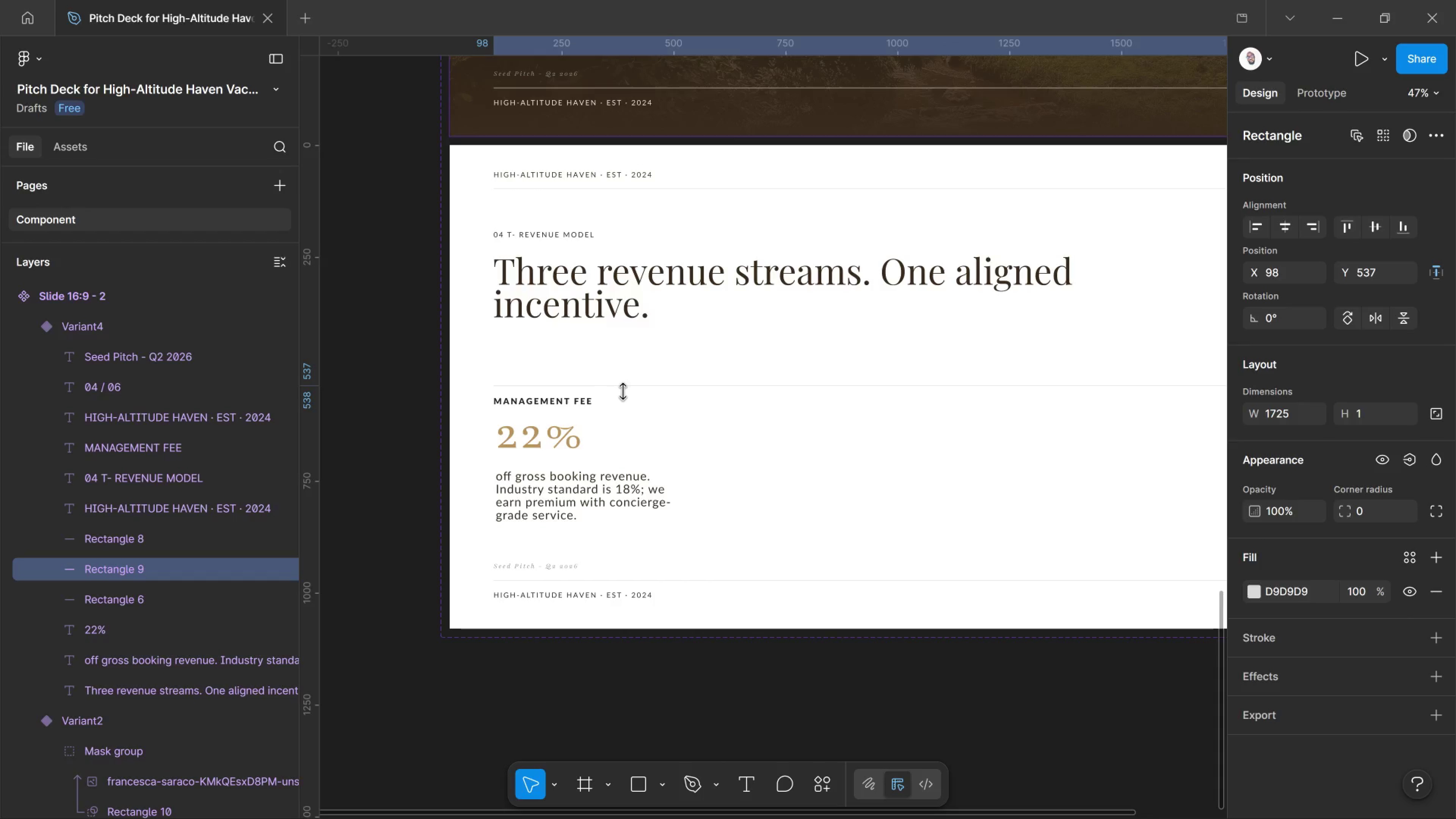 
key(Shift+ArrowUp)
 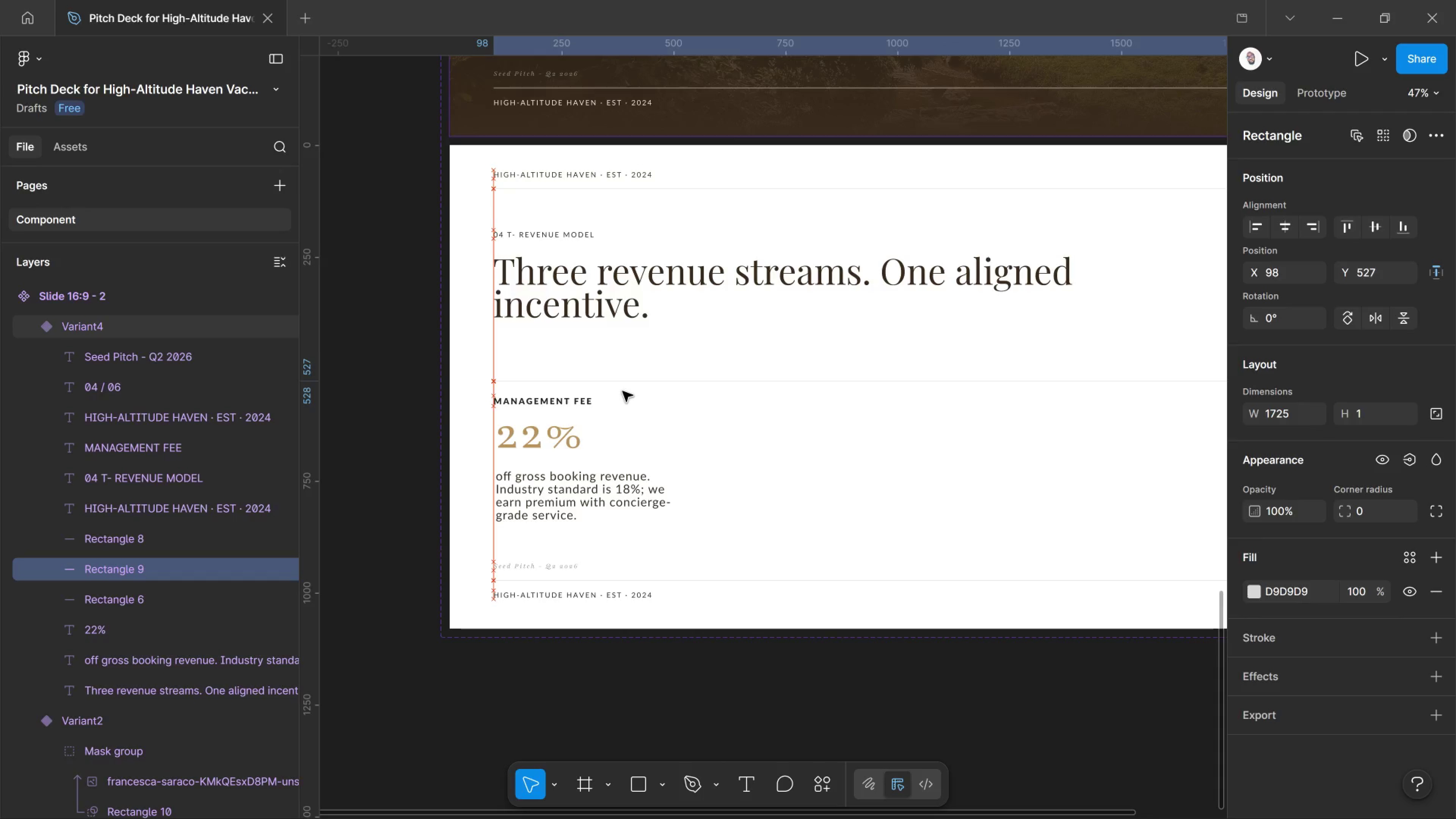 
key(Shift+ArrowUp)
 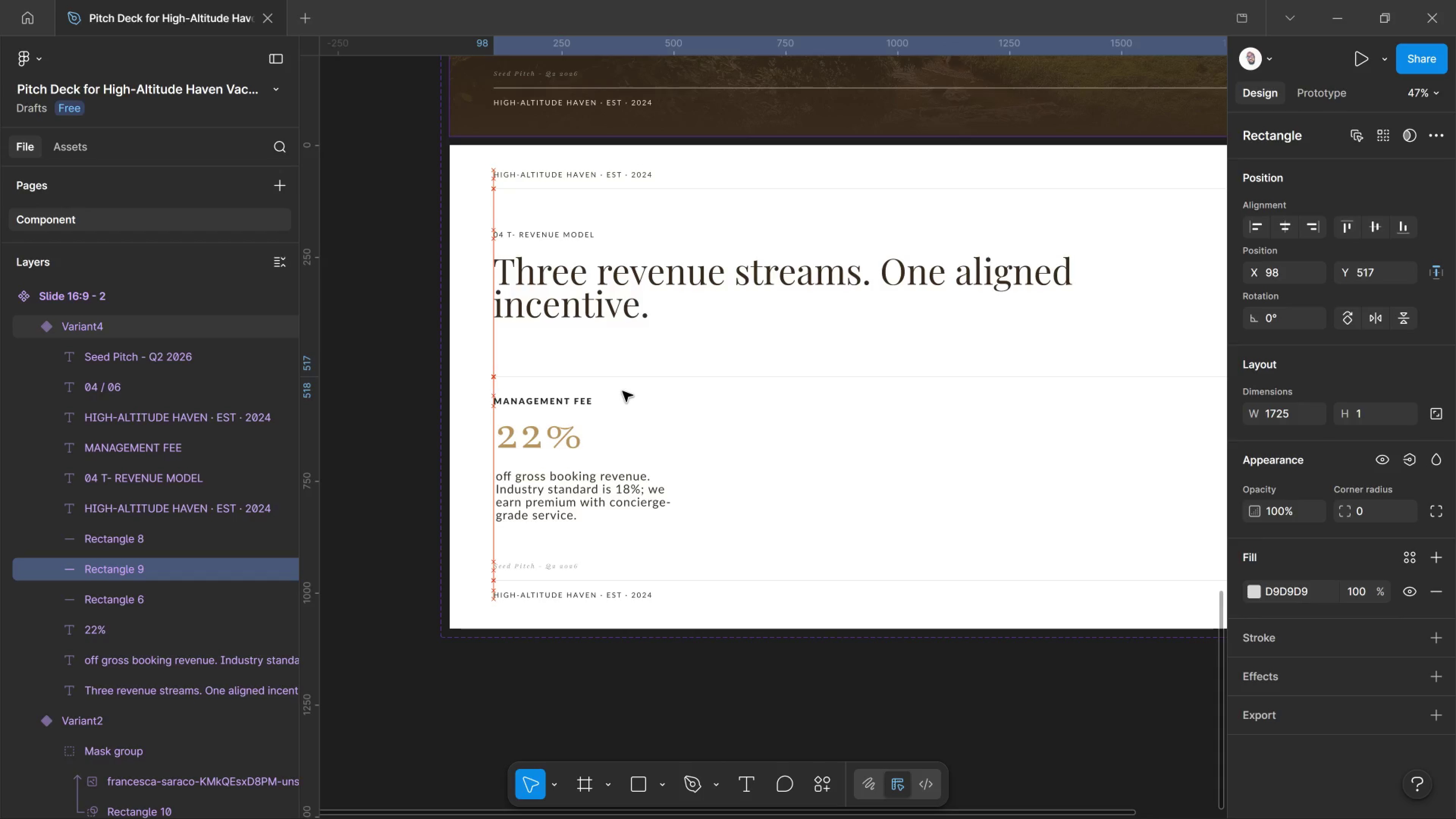 
key(Shift+ArrowUp)
 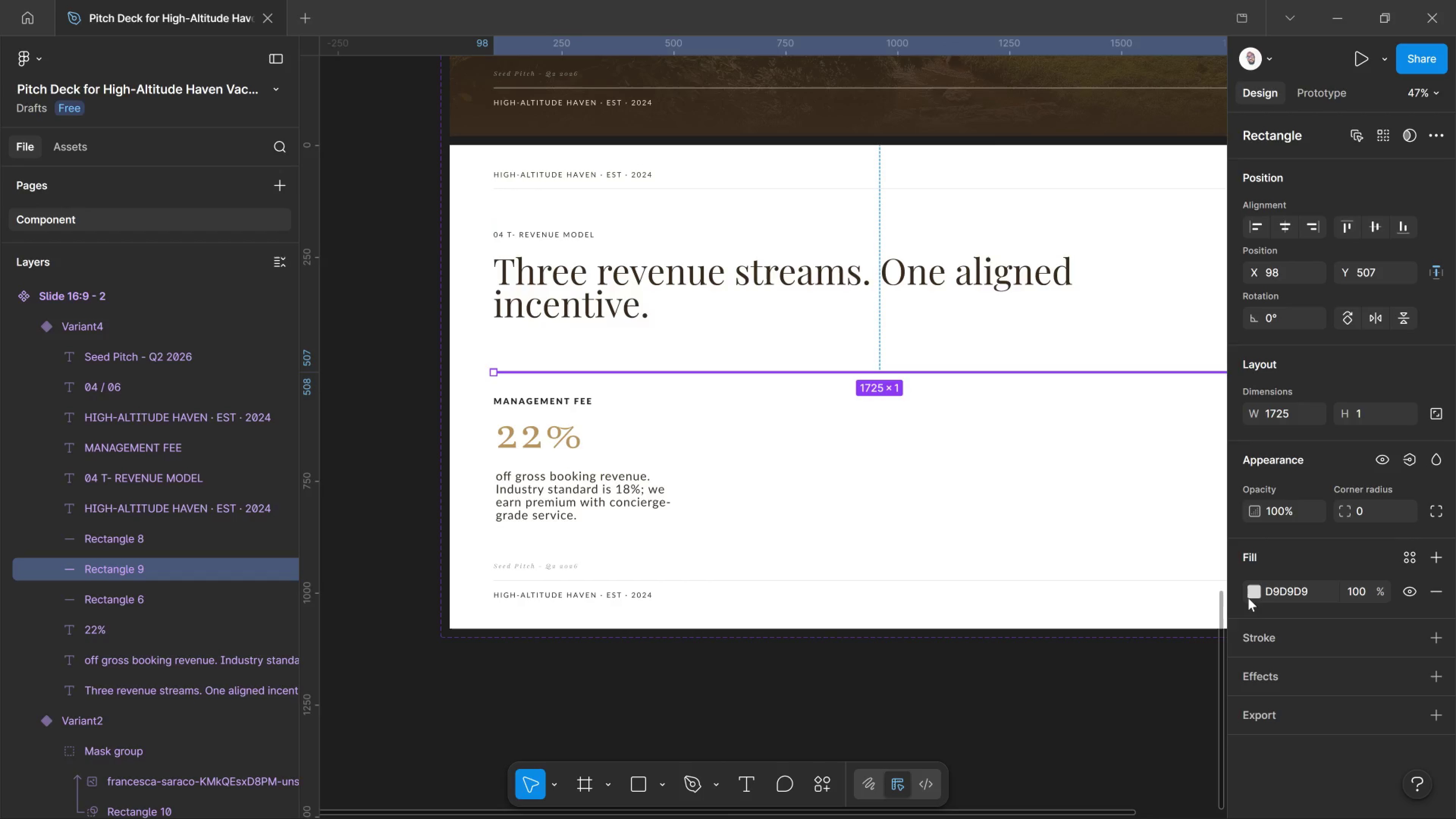 
left_click([1252, 590])
 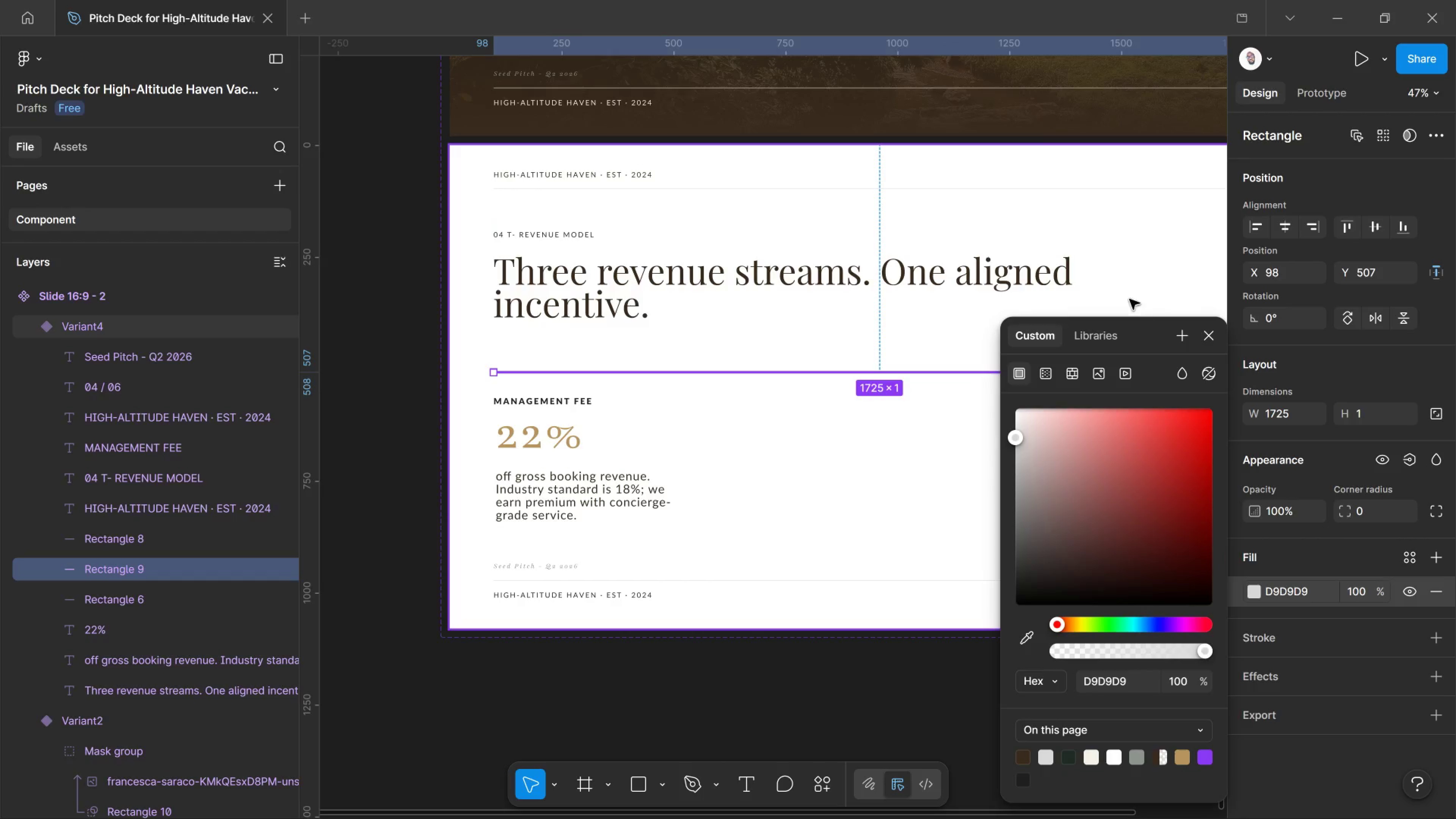 
left_click_drag(start_coordinate=[1104, 338], to_coordinate=[1102, 364])
 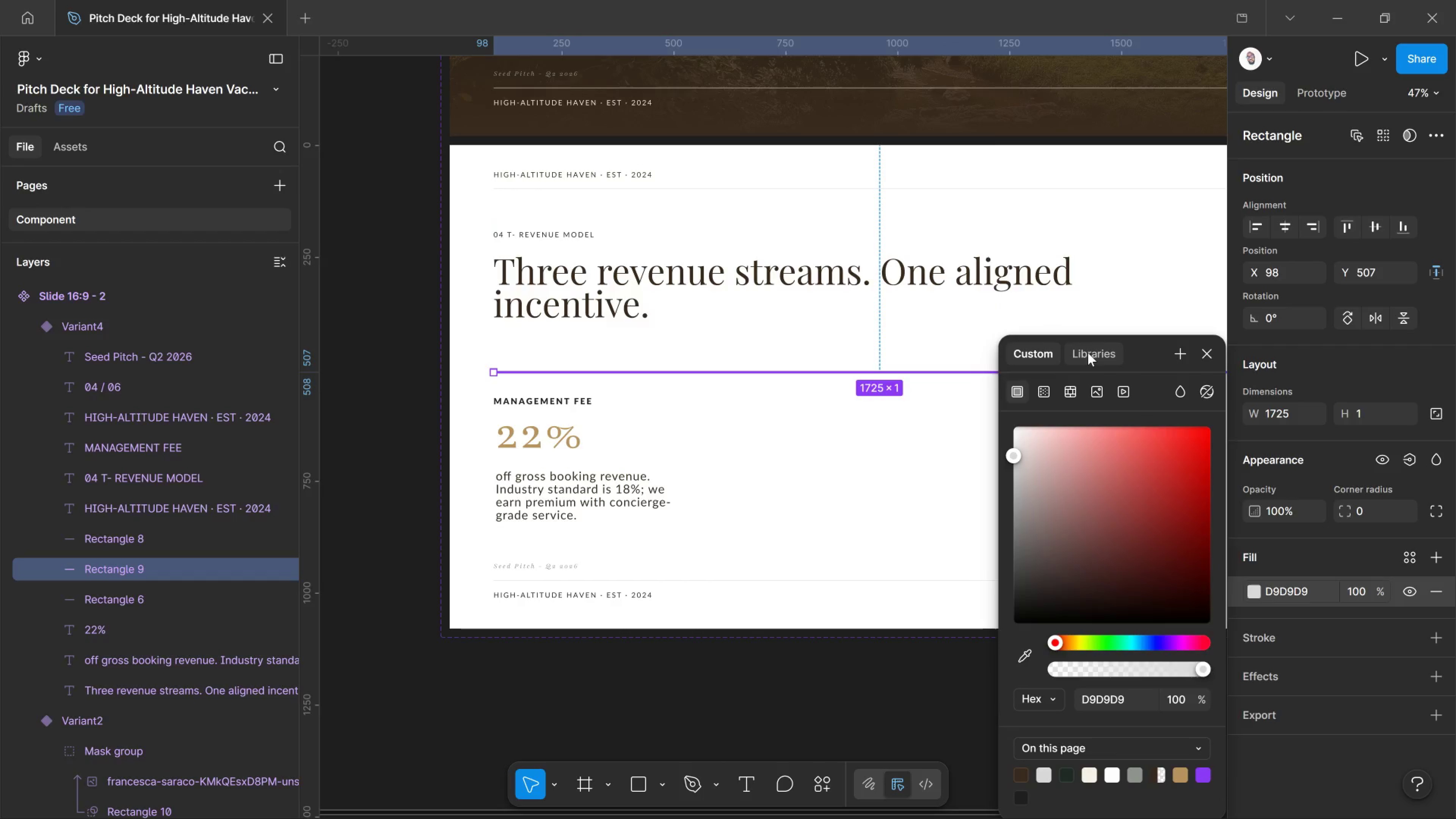 
left_click([1088, 353])
 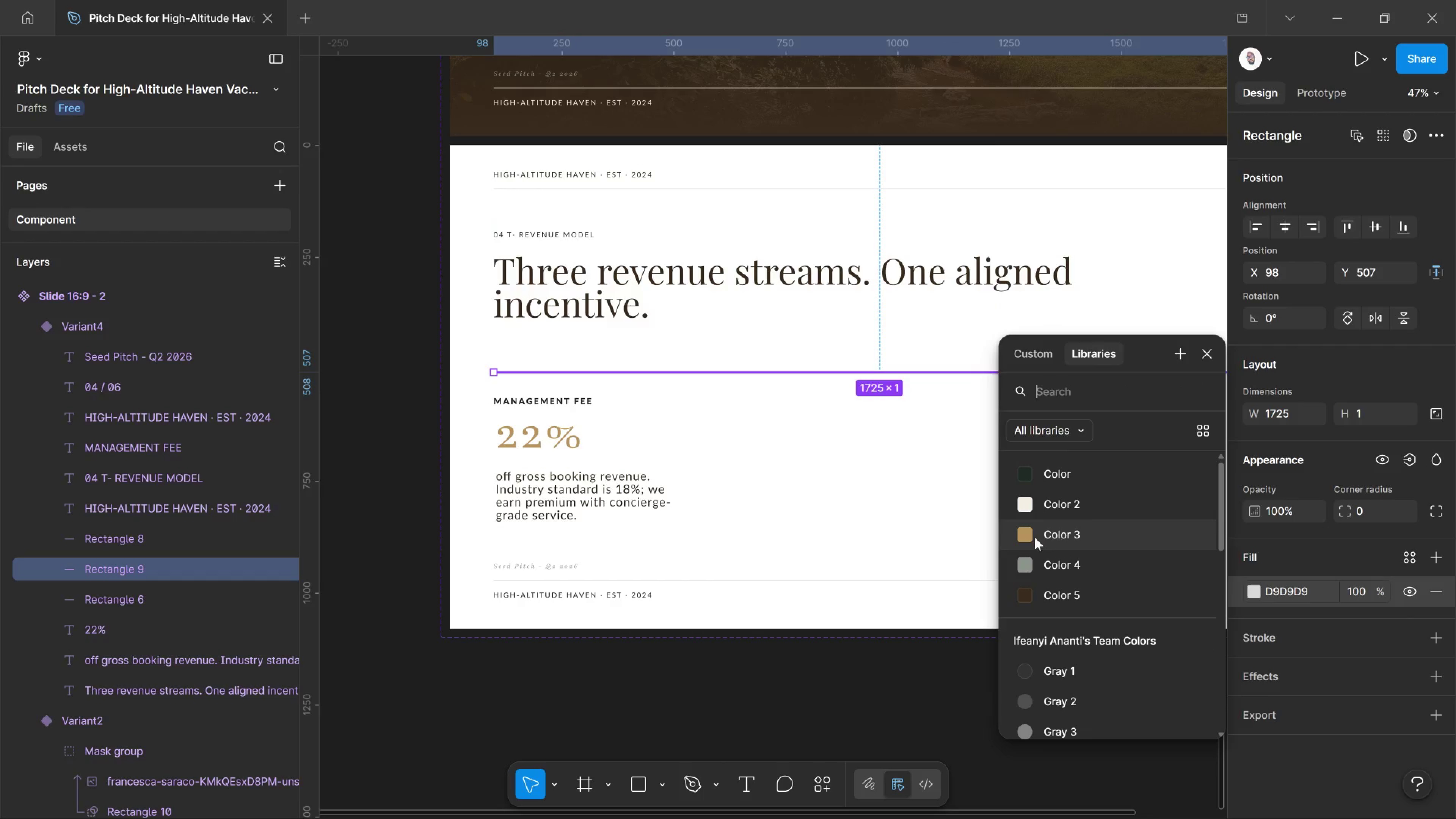 
left_click([1028, 535])
 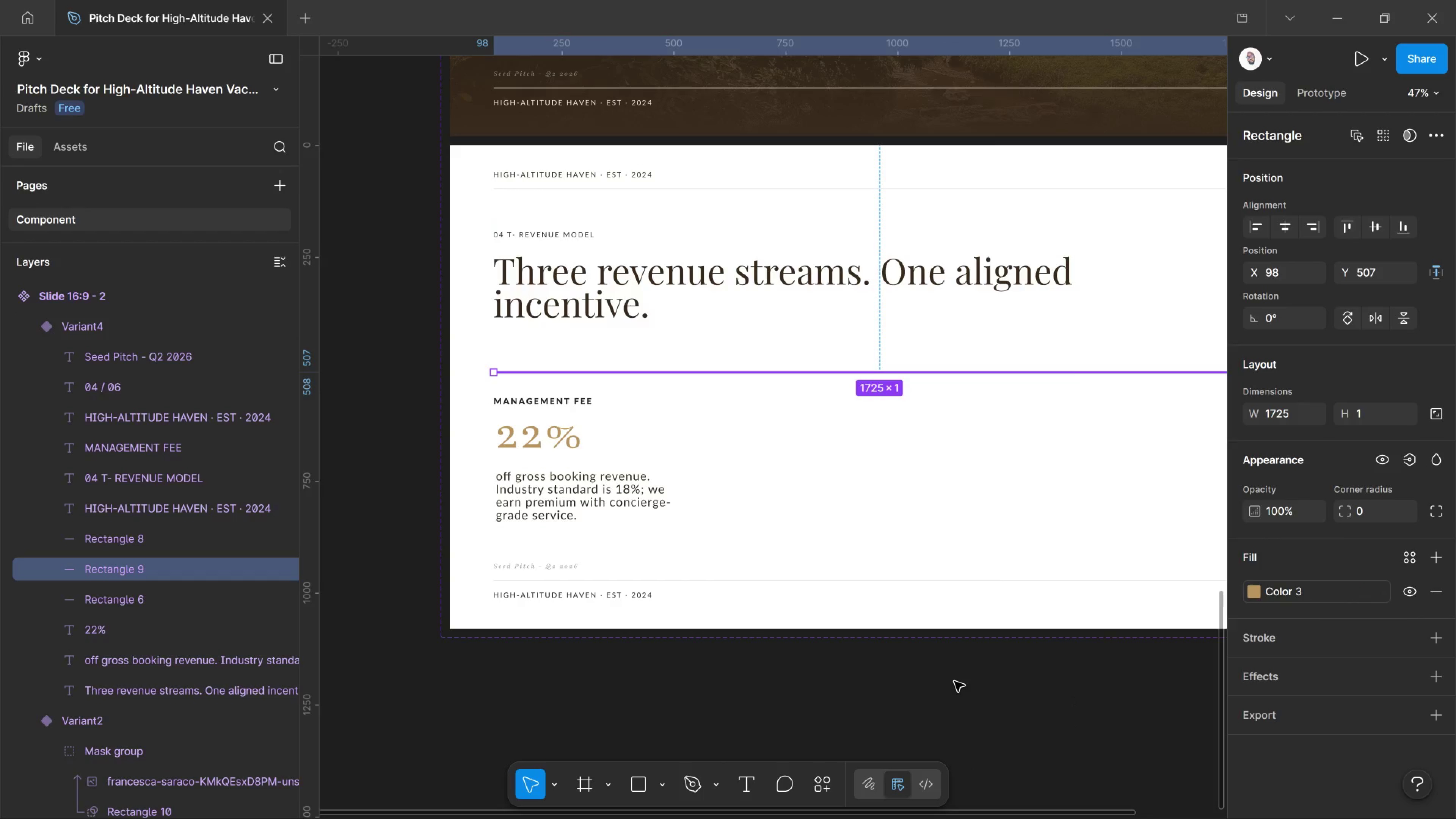 
left_click([952, 681])
 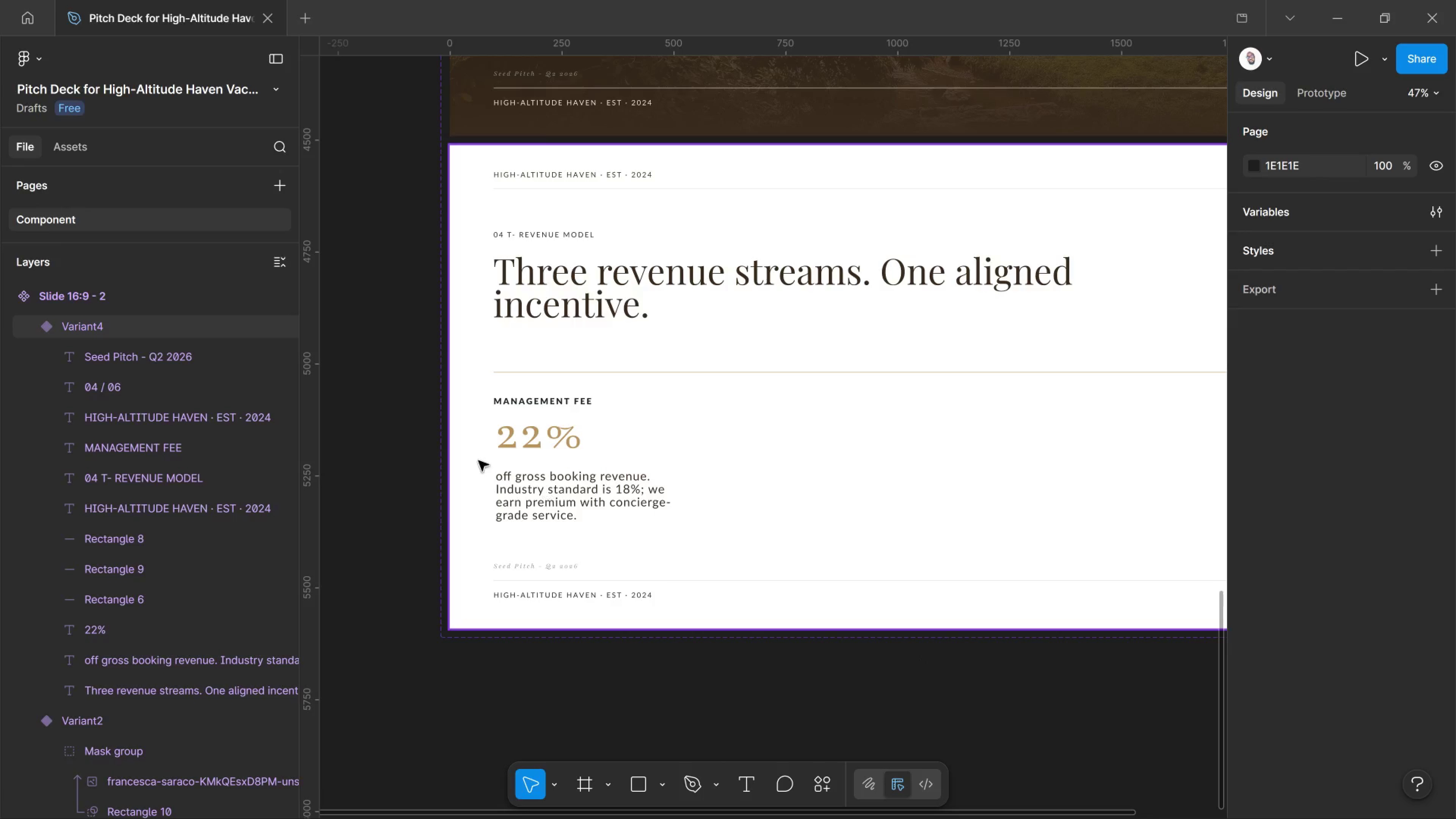 
wait(5.06)
 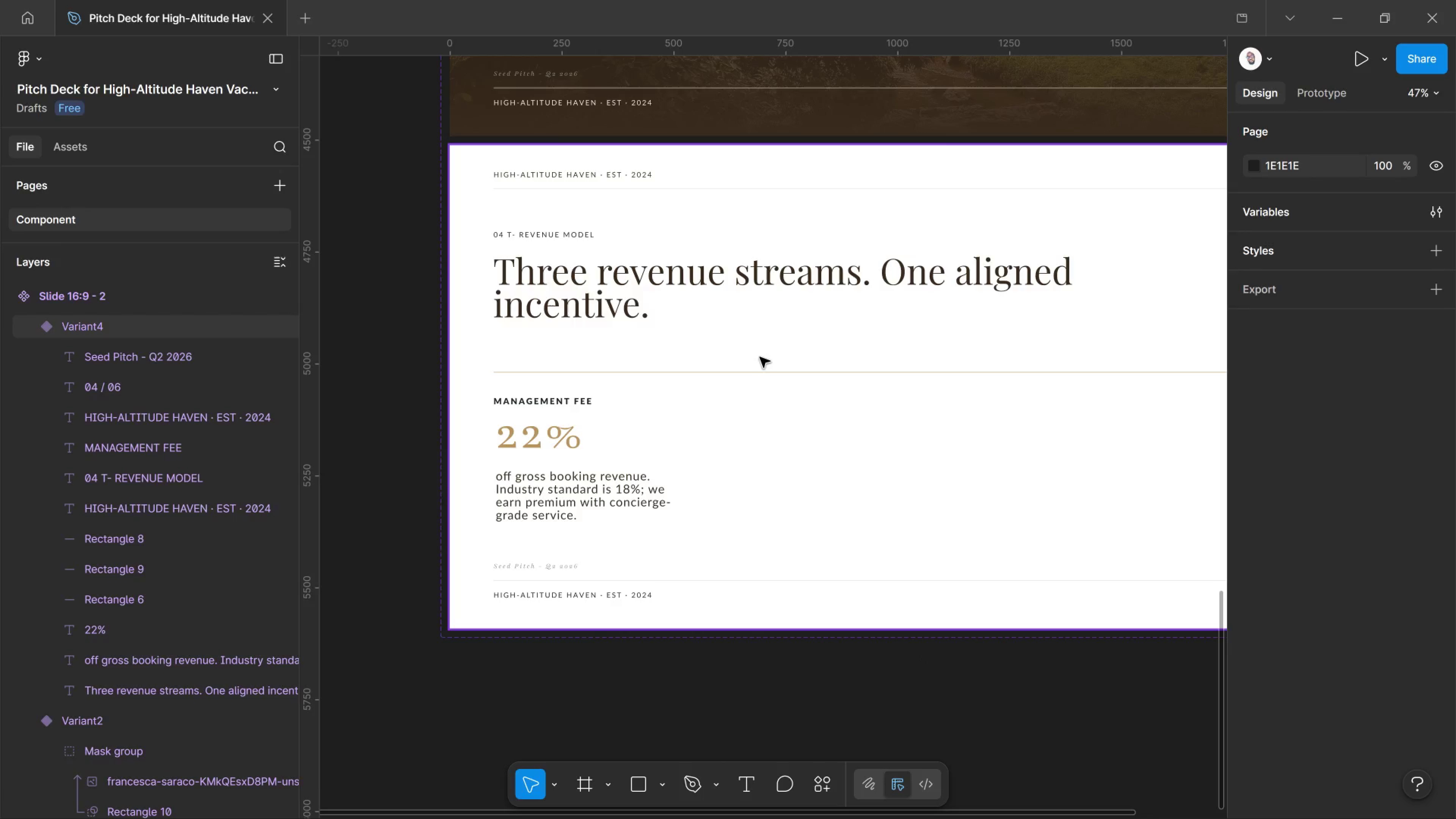 
left_click([640, 778])
 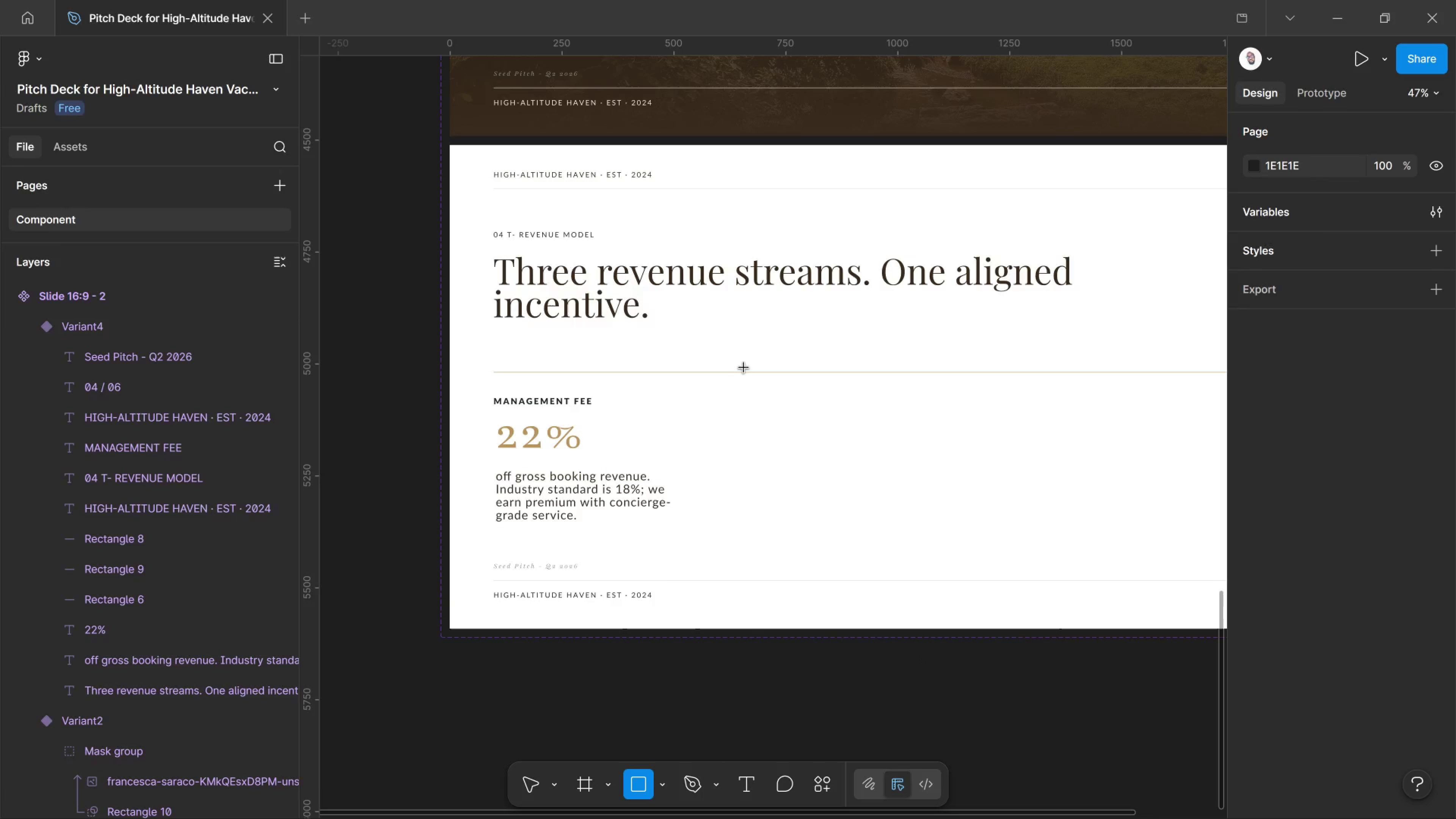 
left_click_drag(start_coordinate=[760, 356], to_coordinate=[1054, 564])
 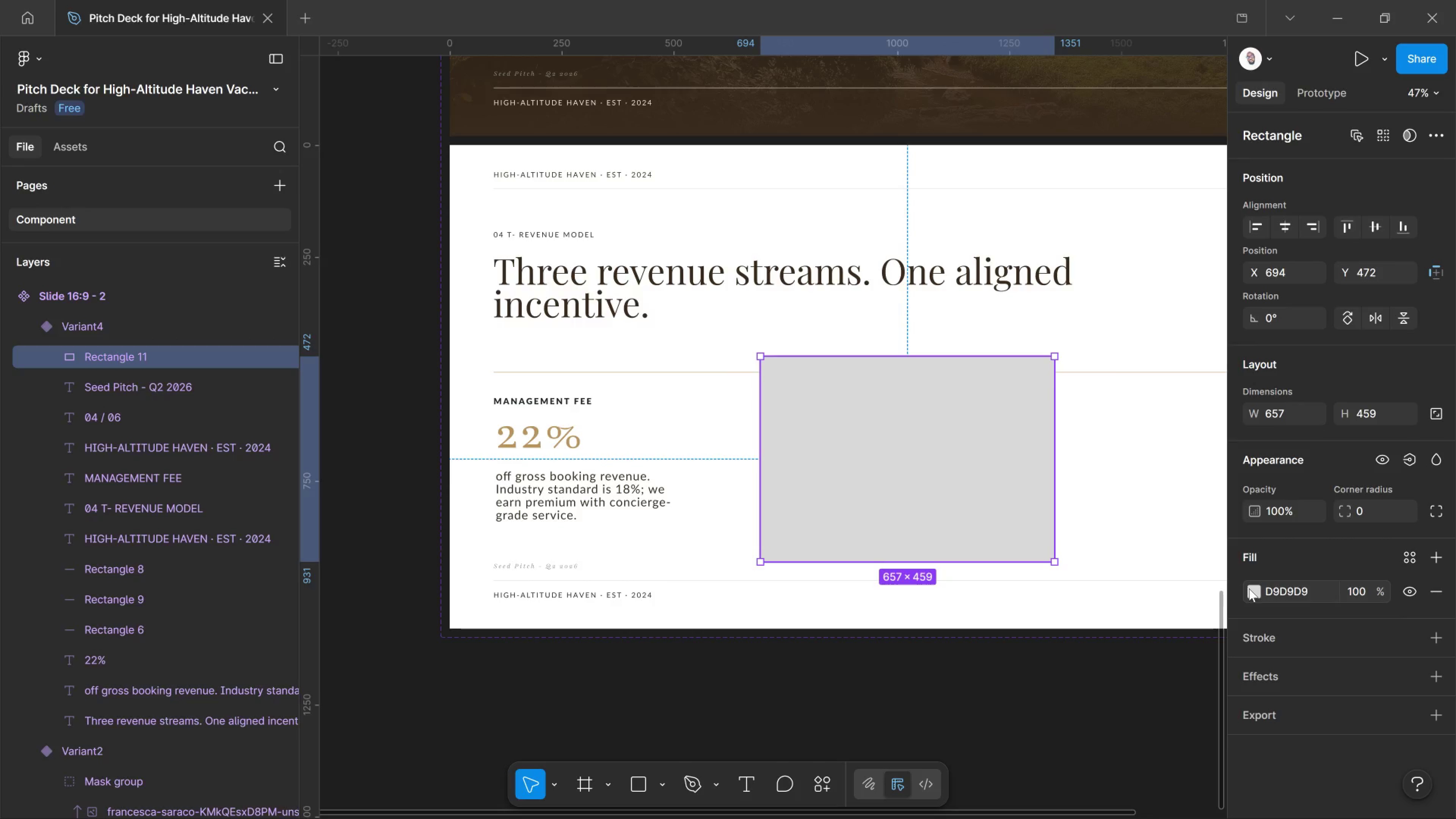 
wait(5.36)
 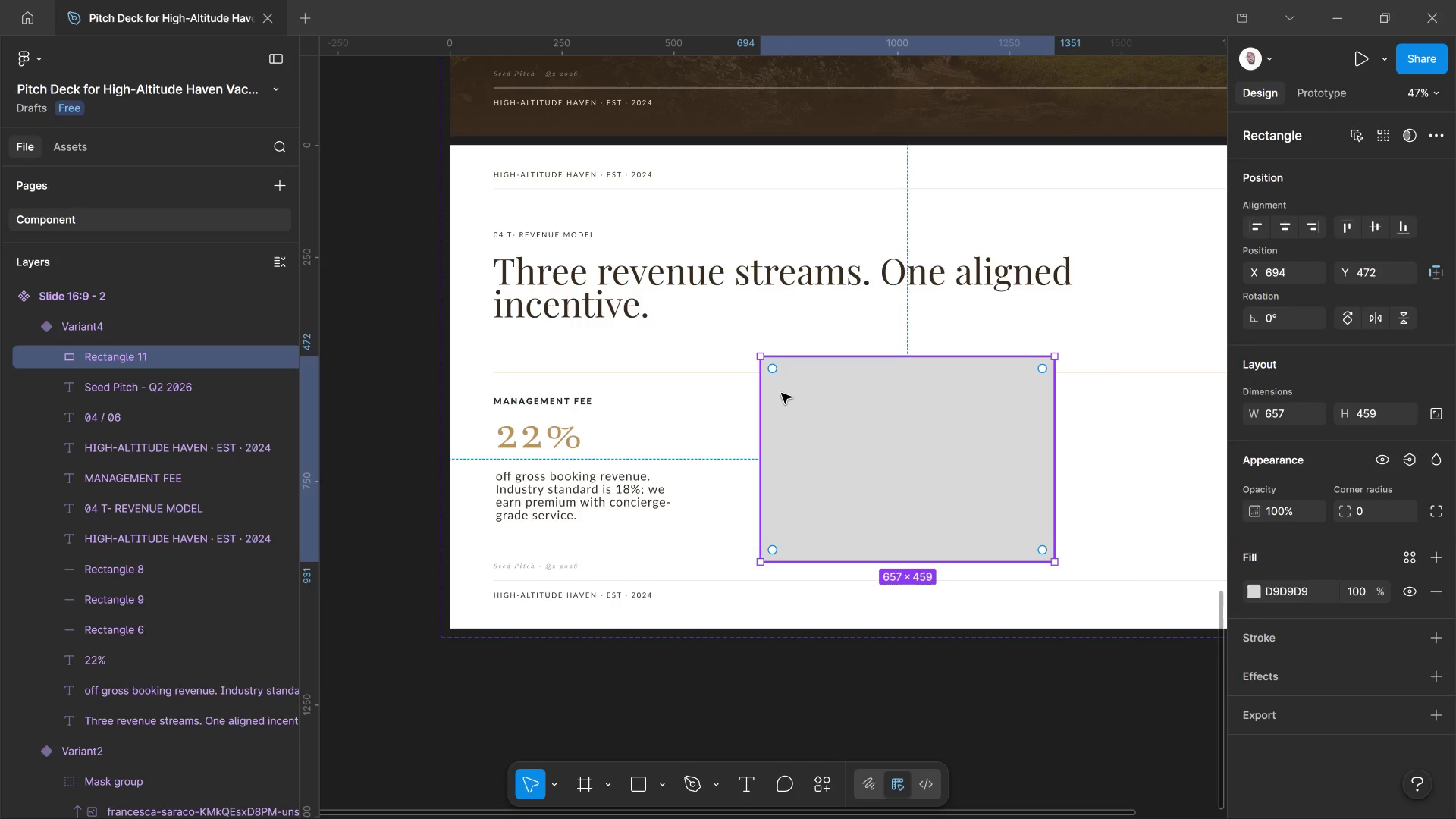 
left_click([1249, 588])
 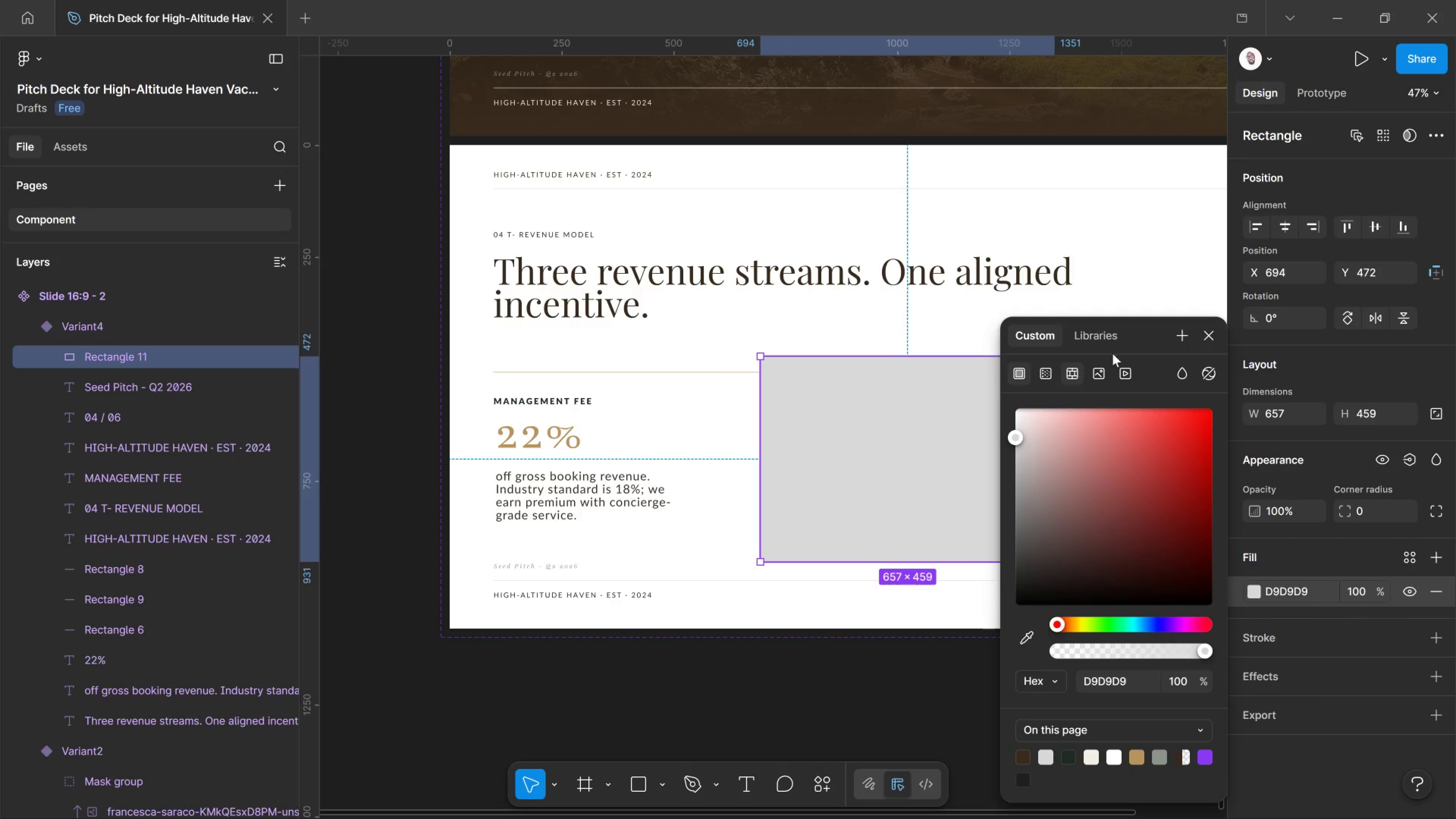 
left_click_drag(start_coordinate=[1107, 341], to_coordinate=[1109, 341])
 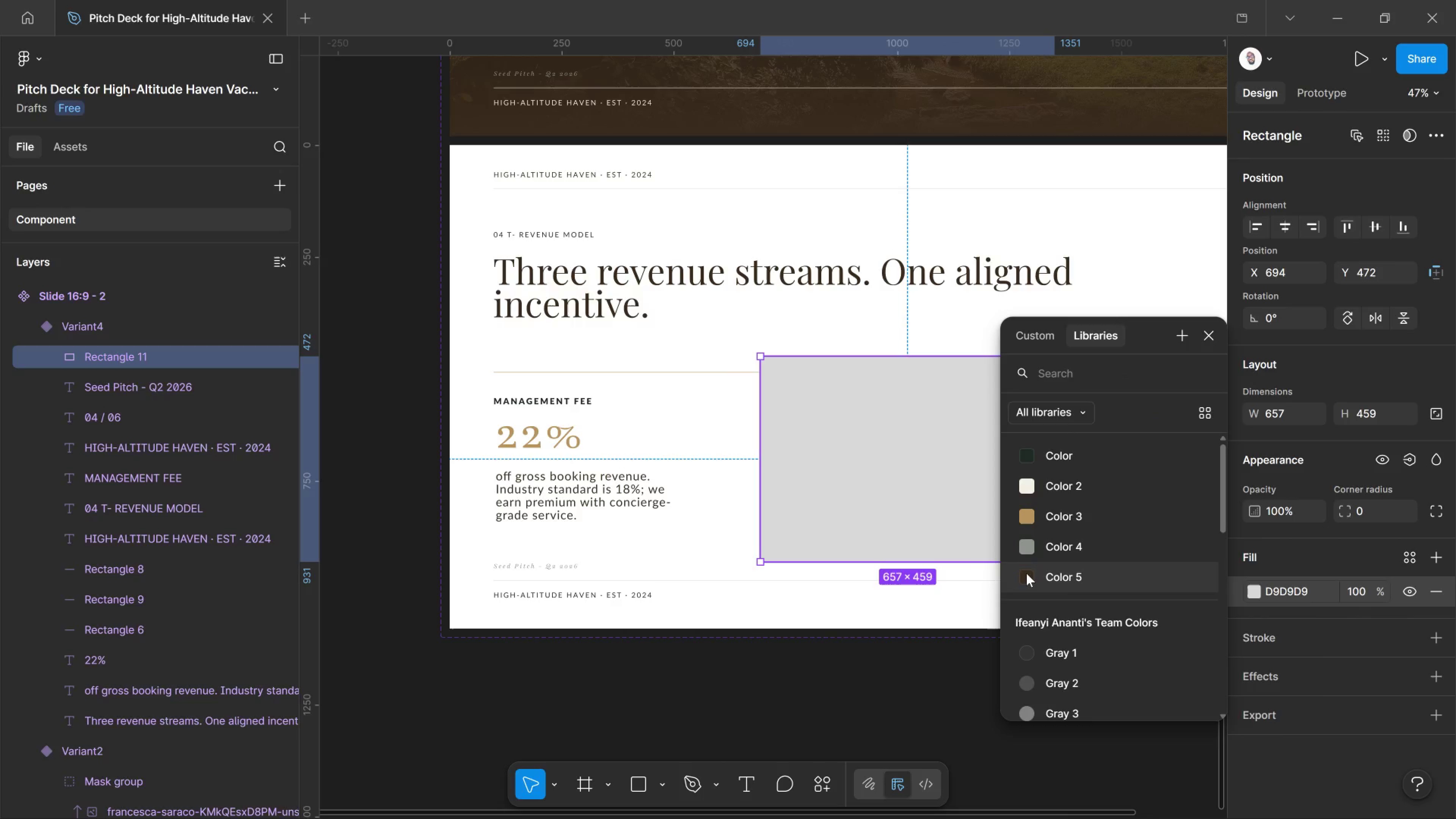 
left_click([1026, 573])
 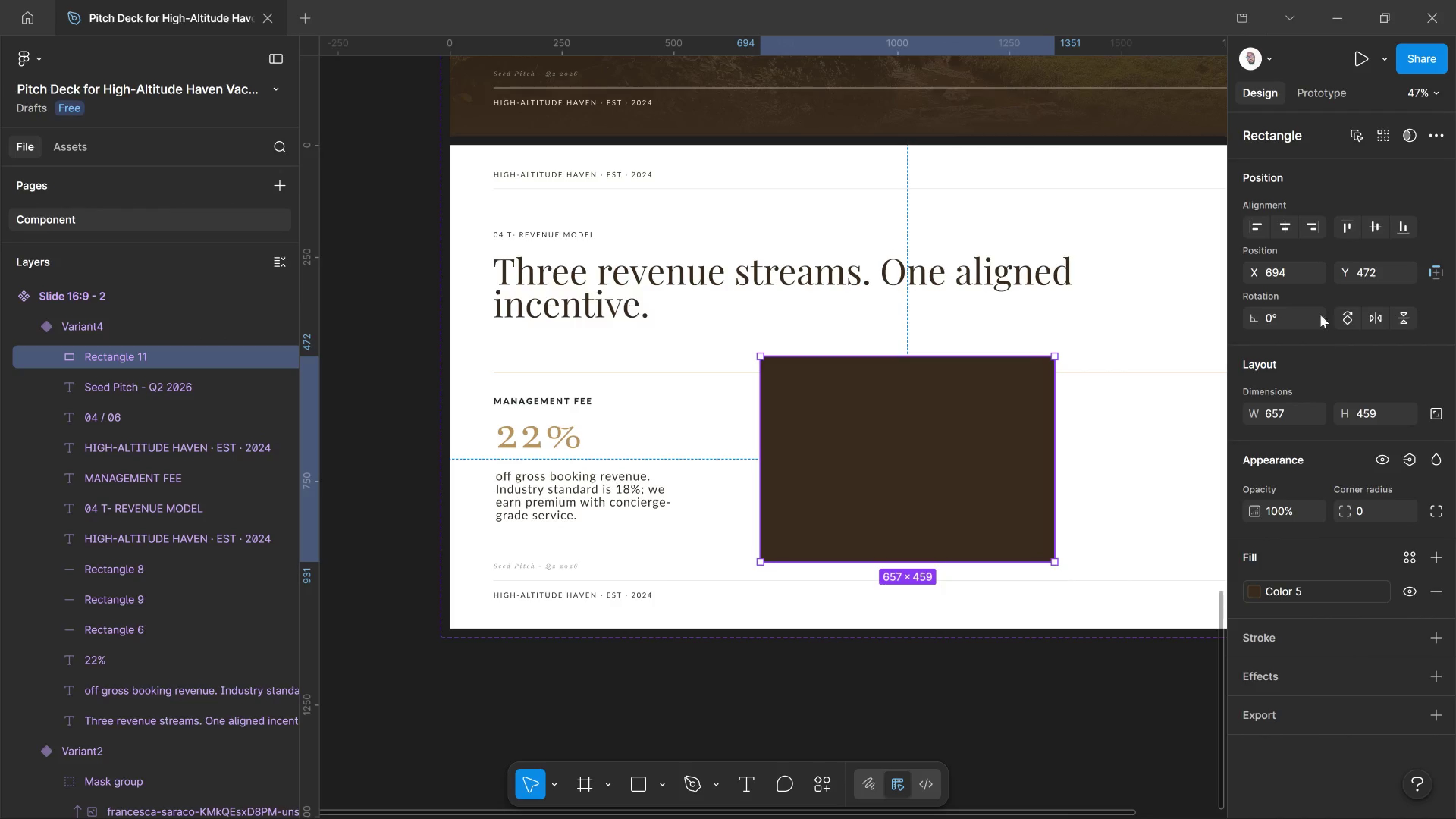 
left_click([1281, 225])
 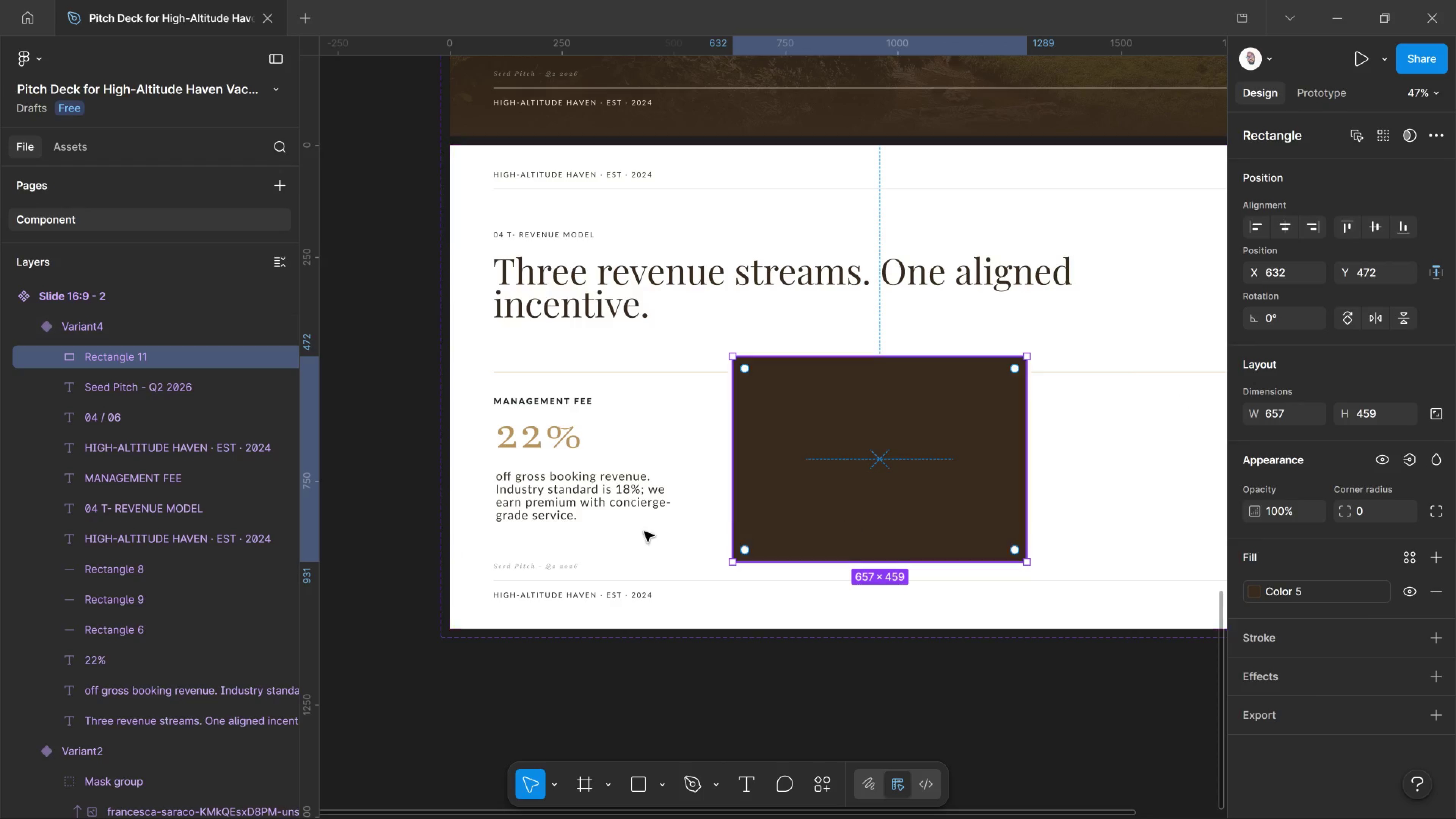 
left_click([615, 499])
 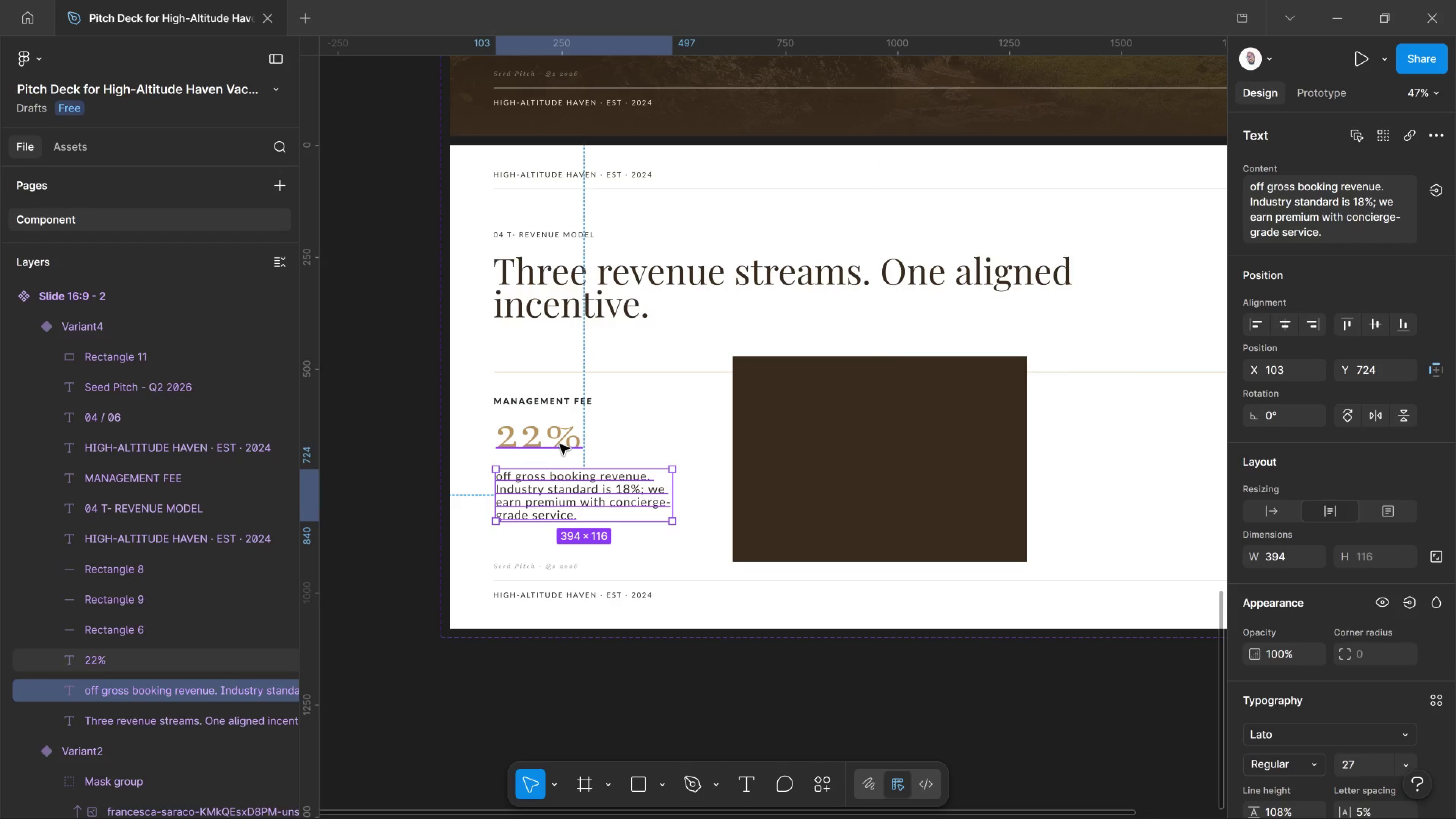 
hold_key(key=ShiftLeft, duration=2.27)
left_click([560, 444])
 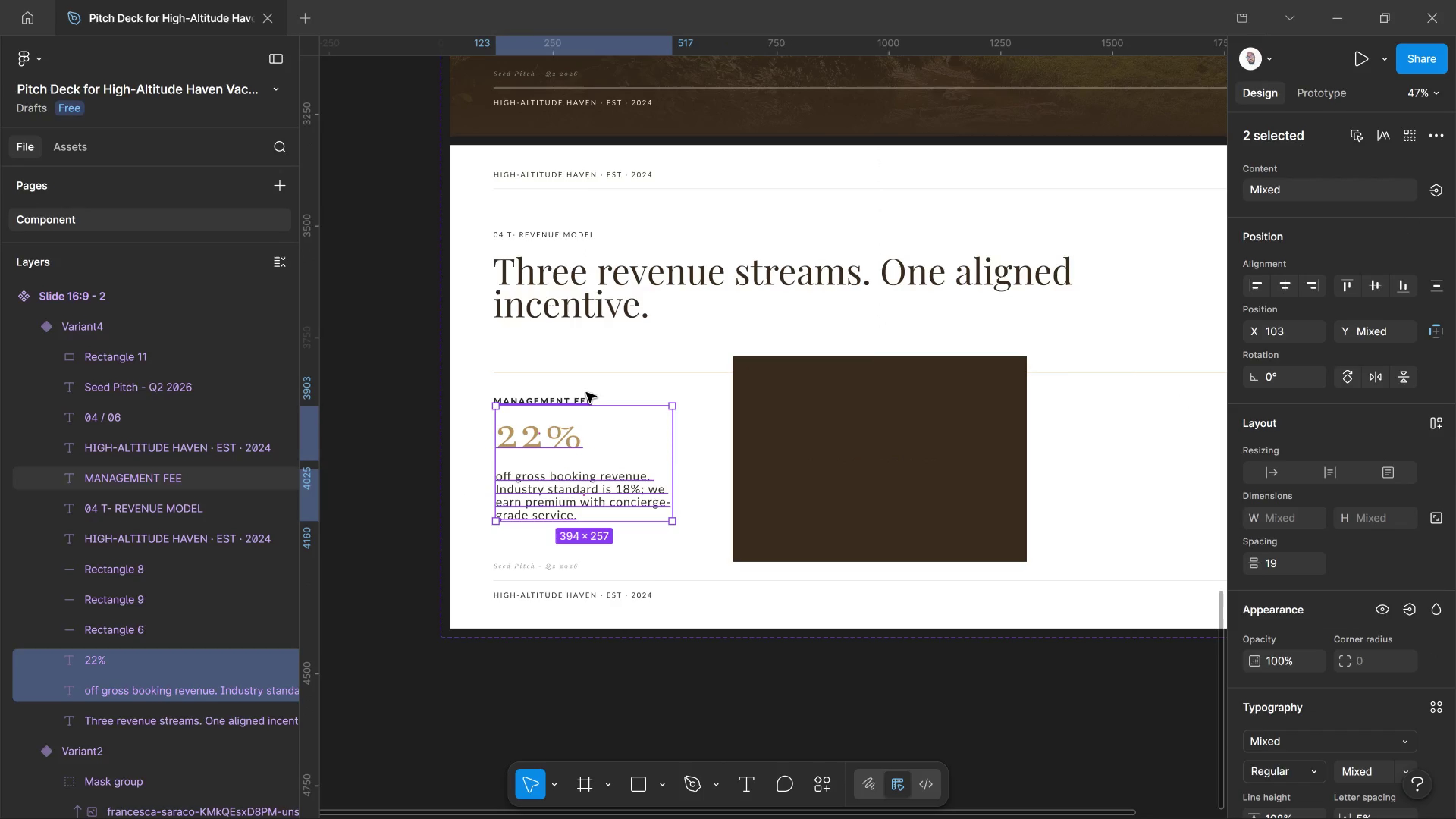 
left_click([586, 392])
 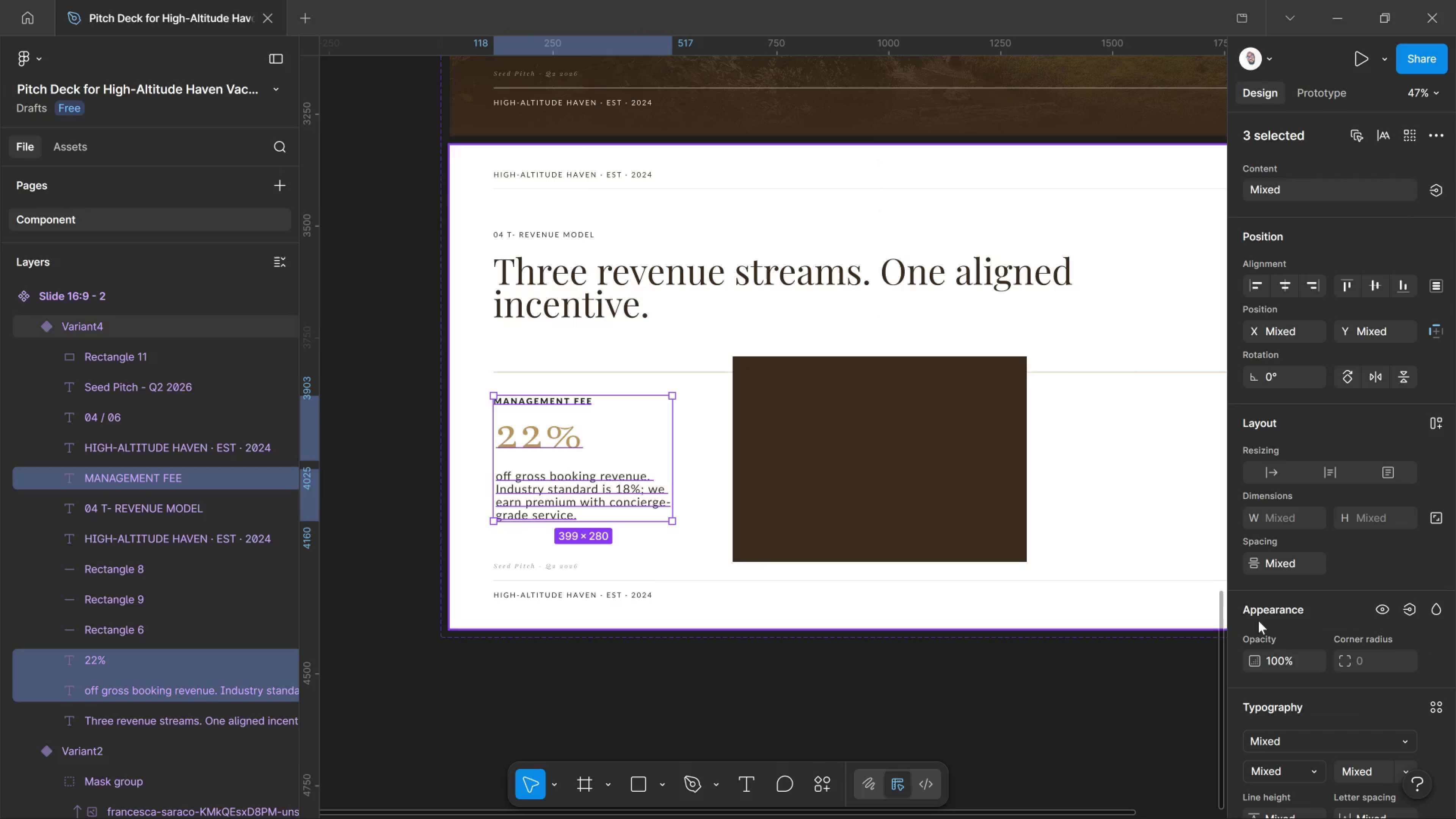 
scroll: coordinate [1297, 623], scroll_direction: down, amount: 2.0
 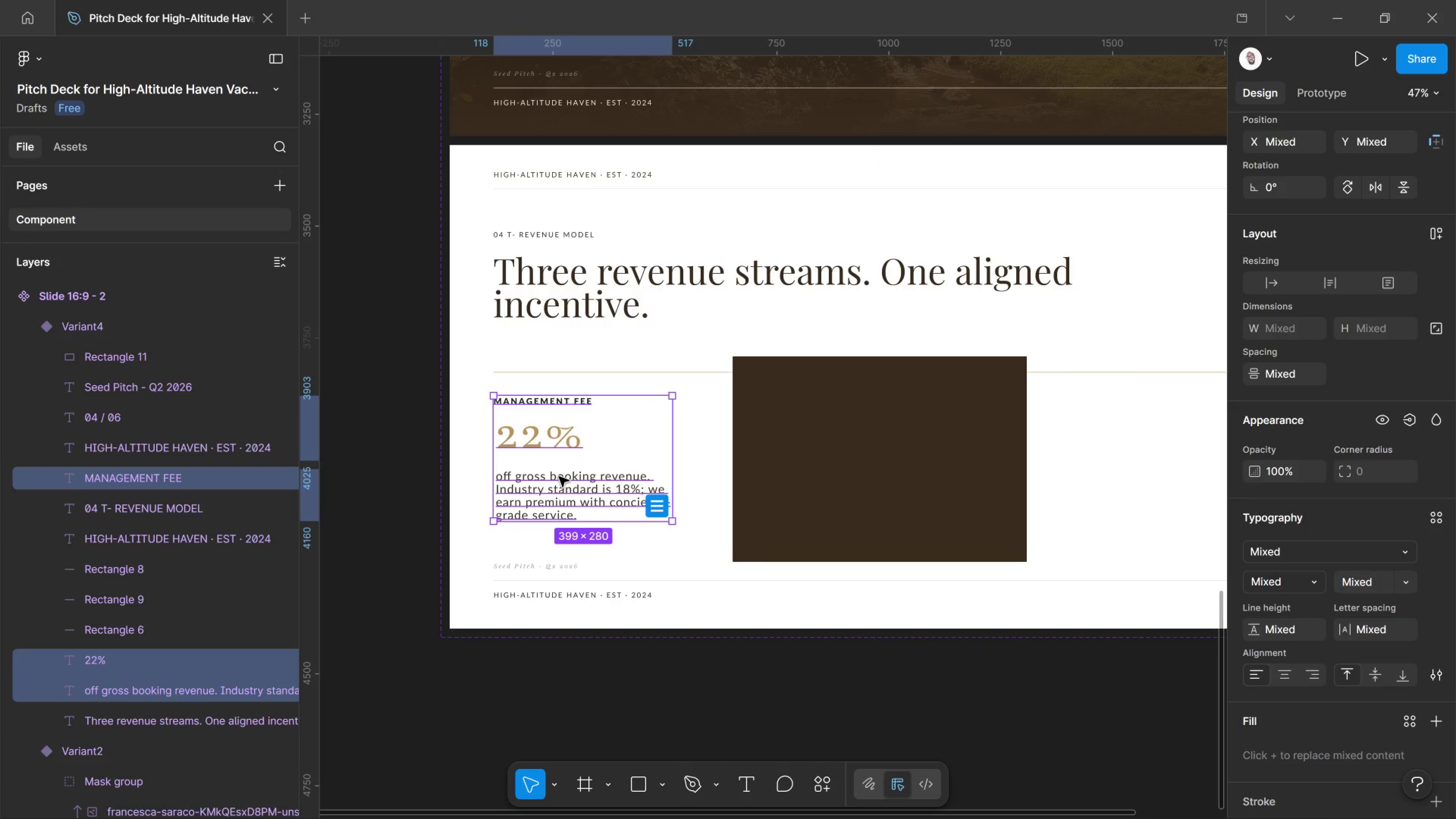 
right_click([559, 477])
 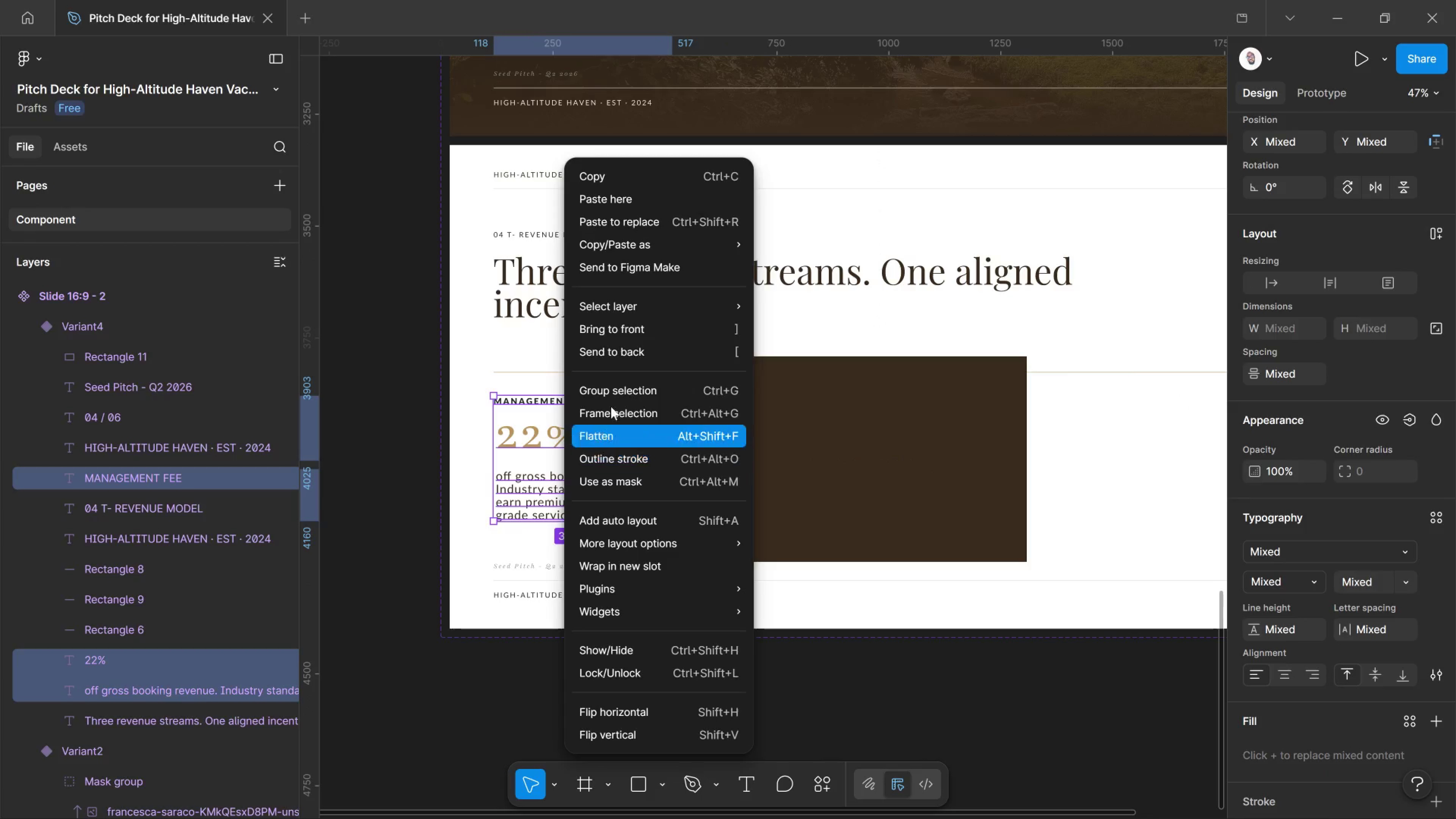 
left_click([615, 391])
 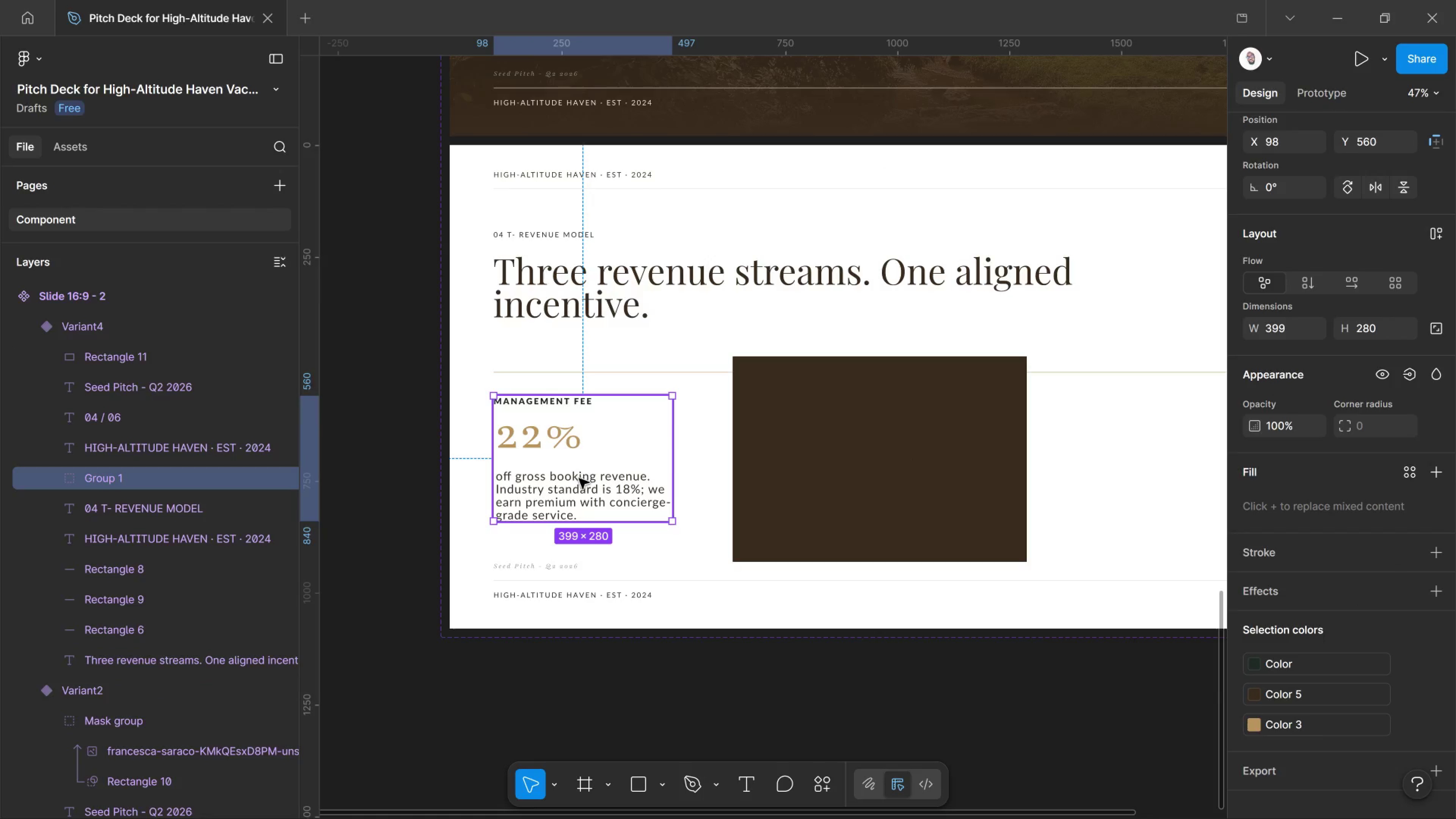 
hold_key(key=AltLeft, duration=5.86)
left_click_drag(start_coordinate=[579, 479], to_coordinate=[856, 488])
 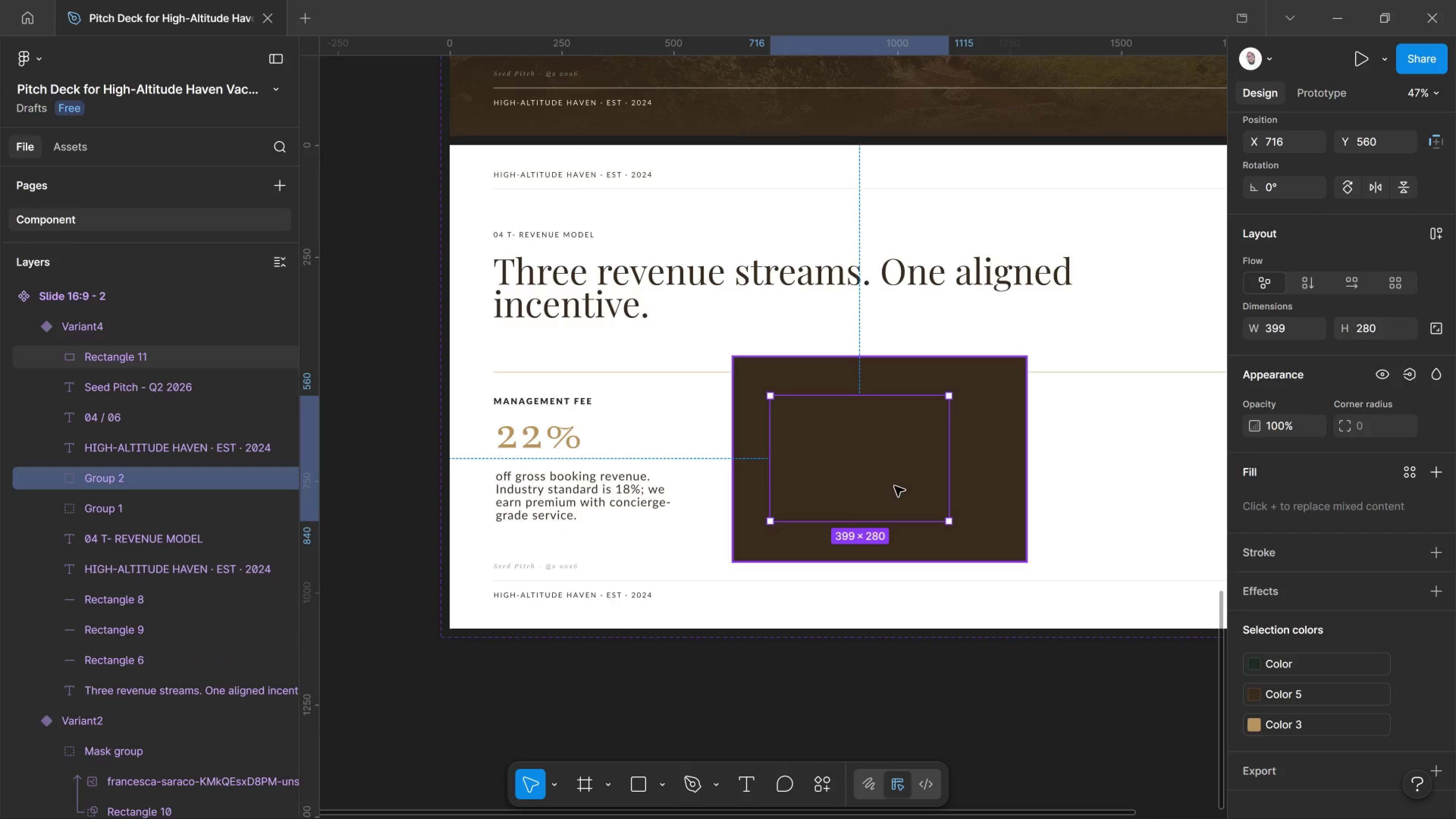 
hold_key(key=ShiftLeft, duration=5.06)
 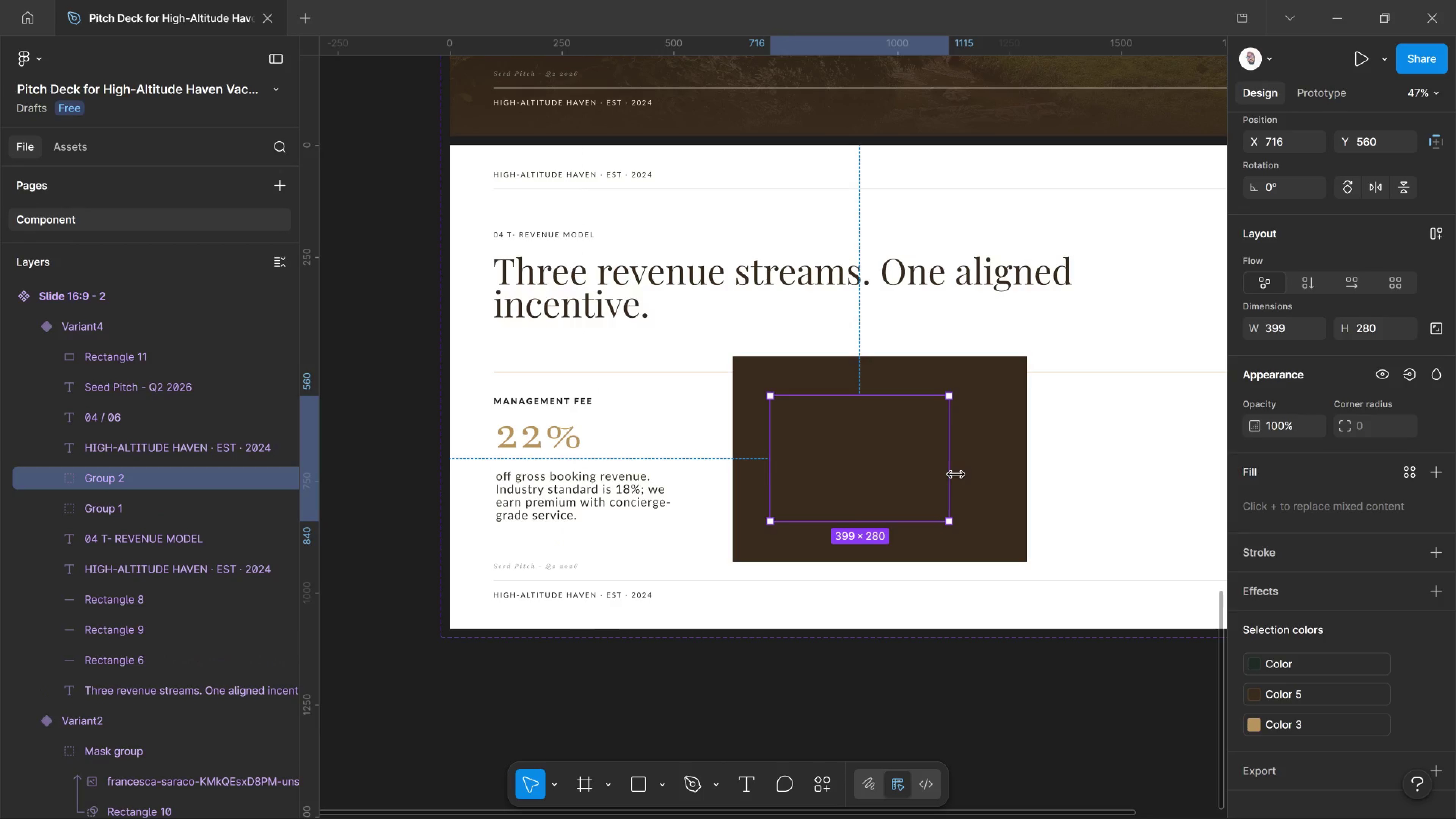 
left_click_drag(start_coordinate=[956, 475], to_coordinate=[991, 477])
 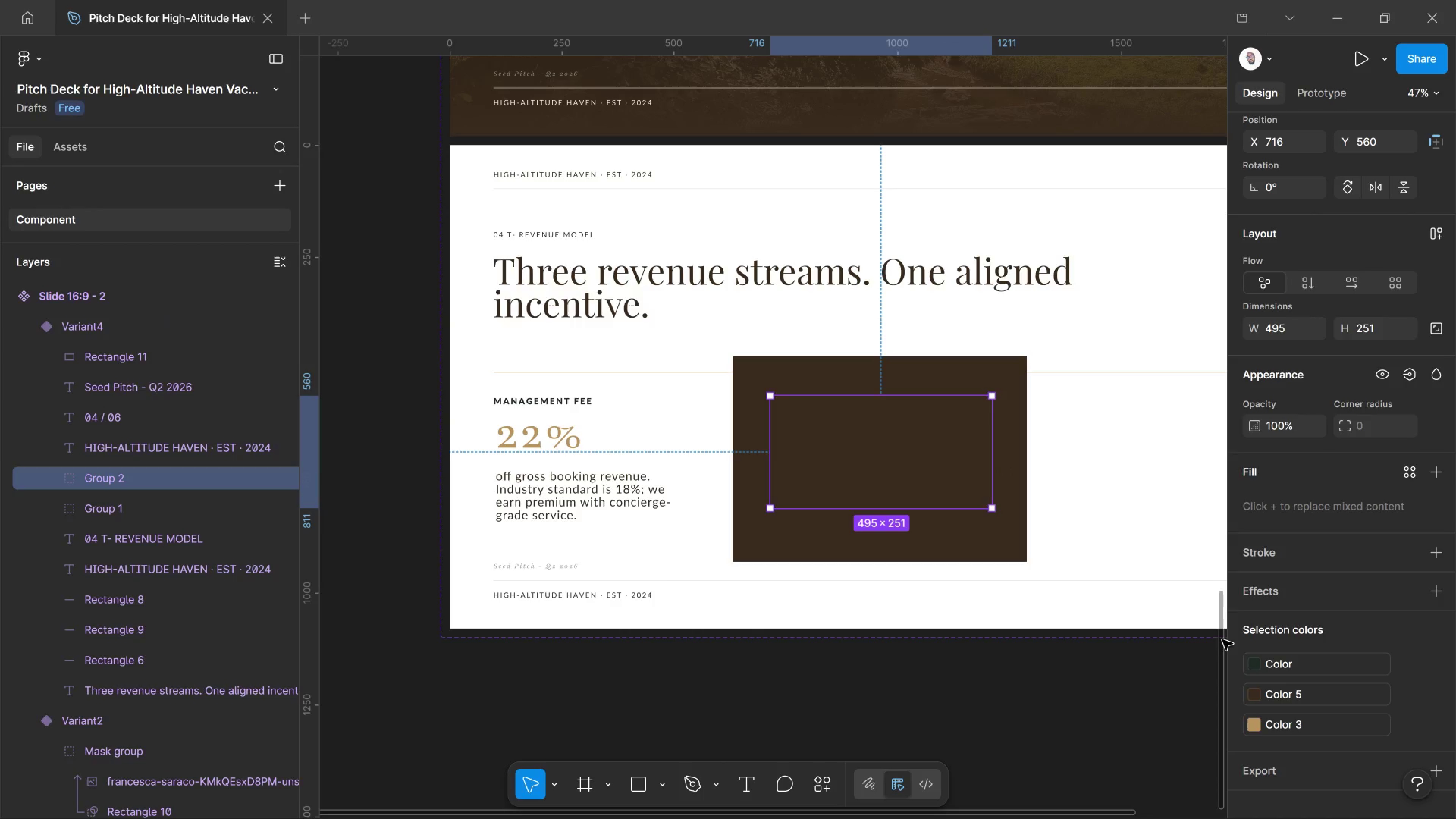 
scroll: coordinate [1222, 657], scroll_direction: down, amount: 1.0
 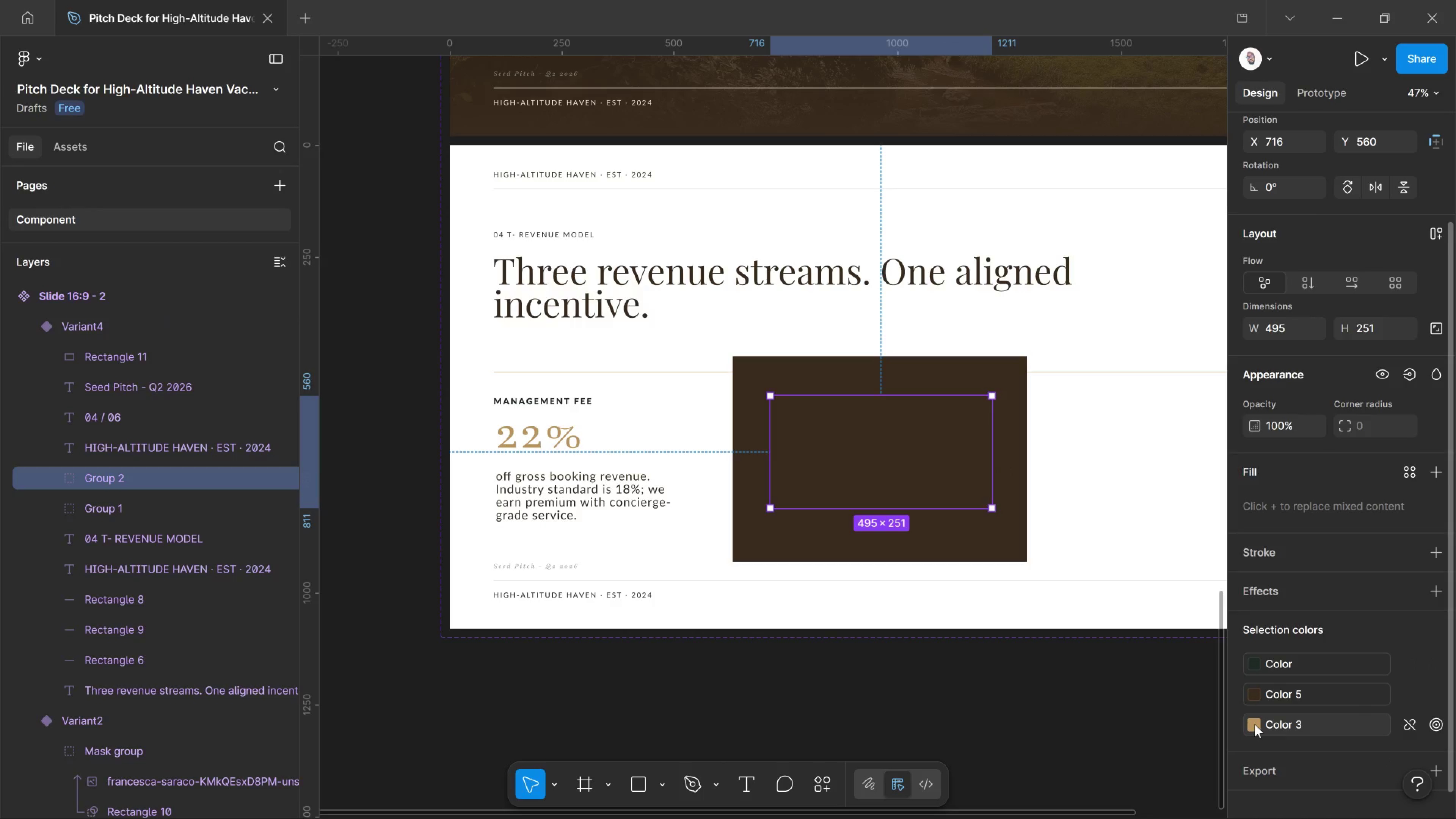 
wait(9.16)
 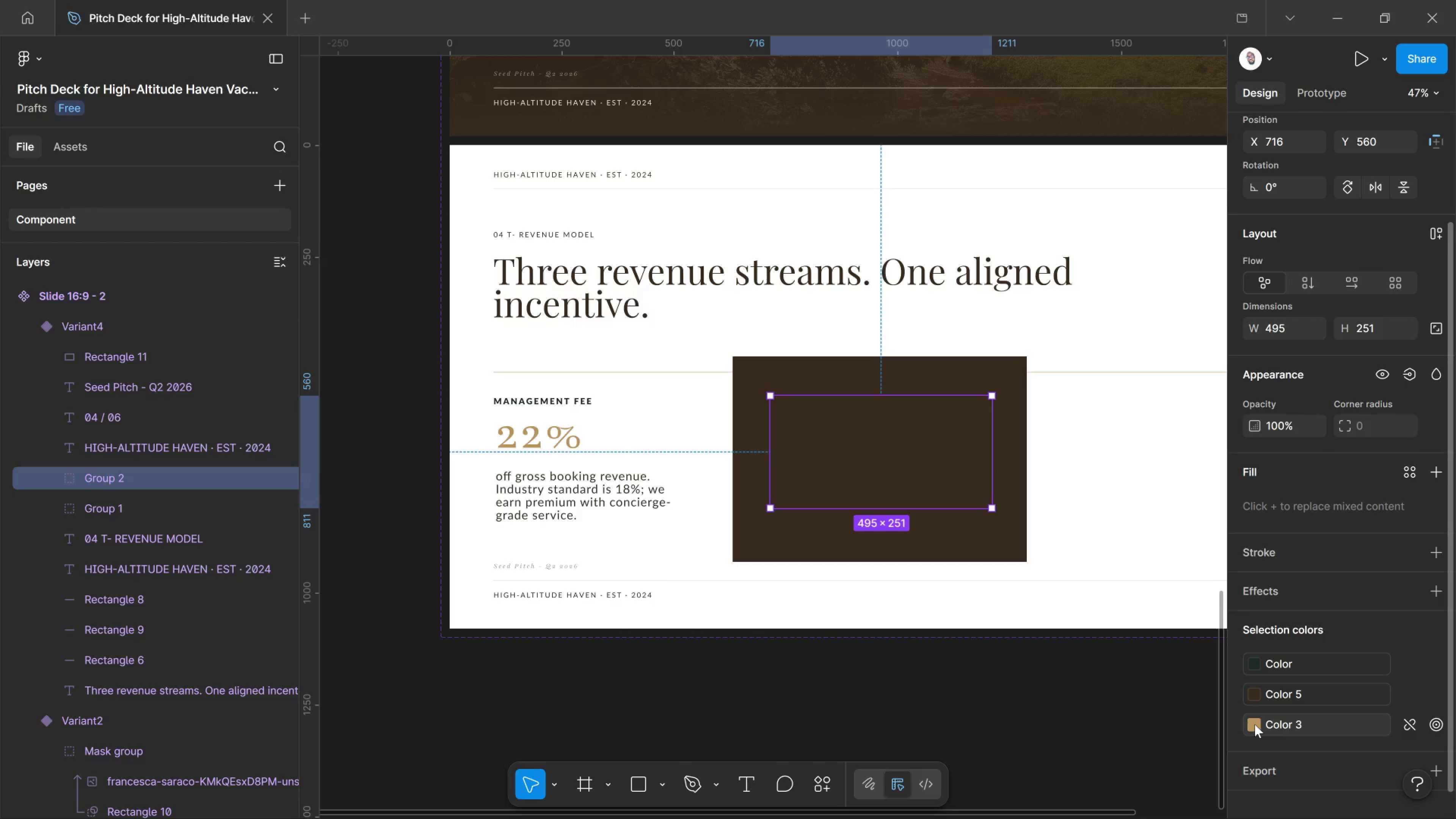 
left_click([1257, 662])
 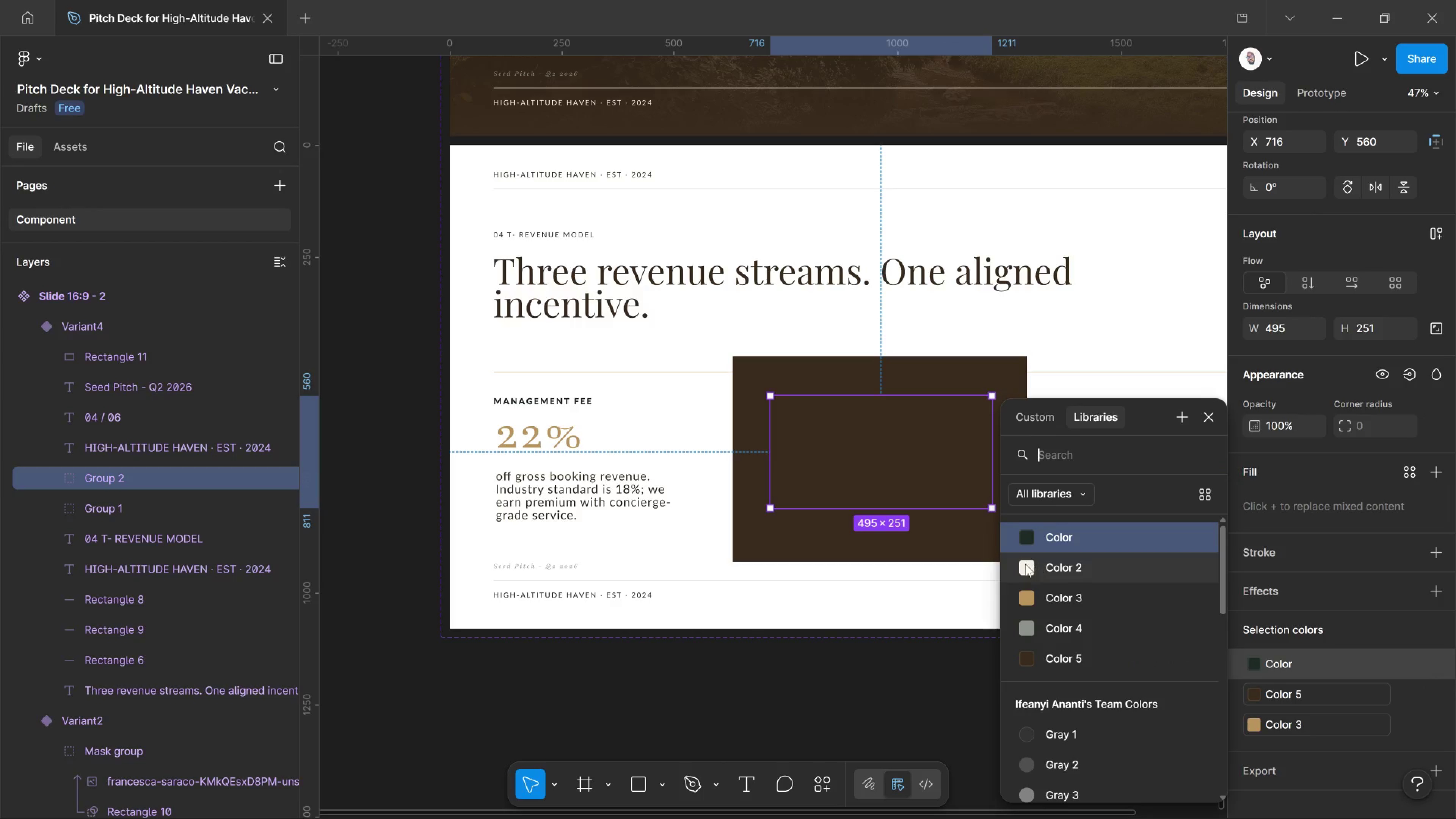 
left_click_drag(start_coordinate=[1025, 564], to_coordinate=[1025, 566])
 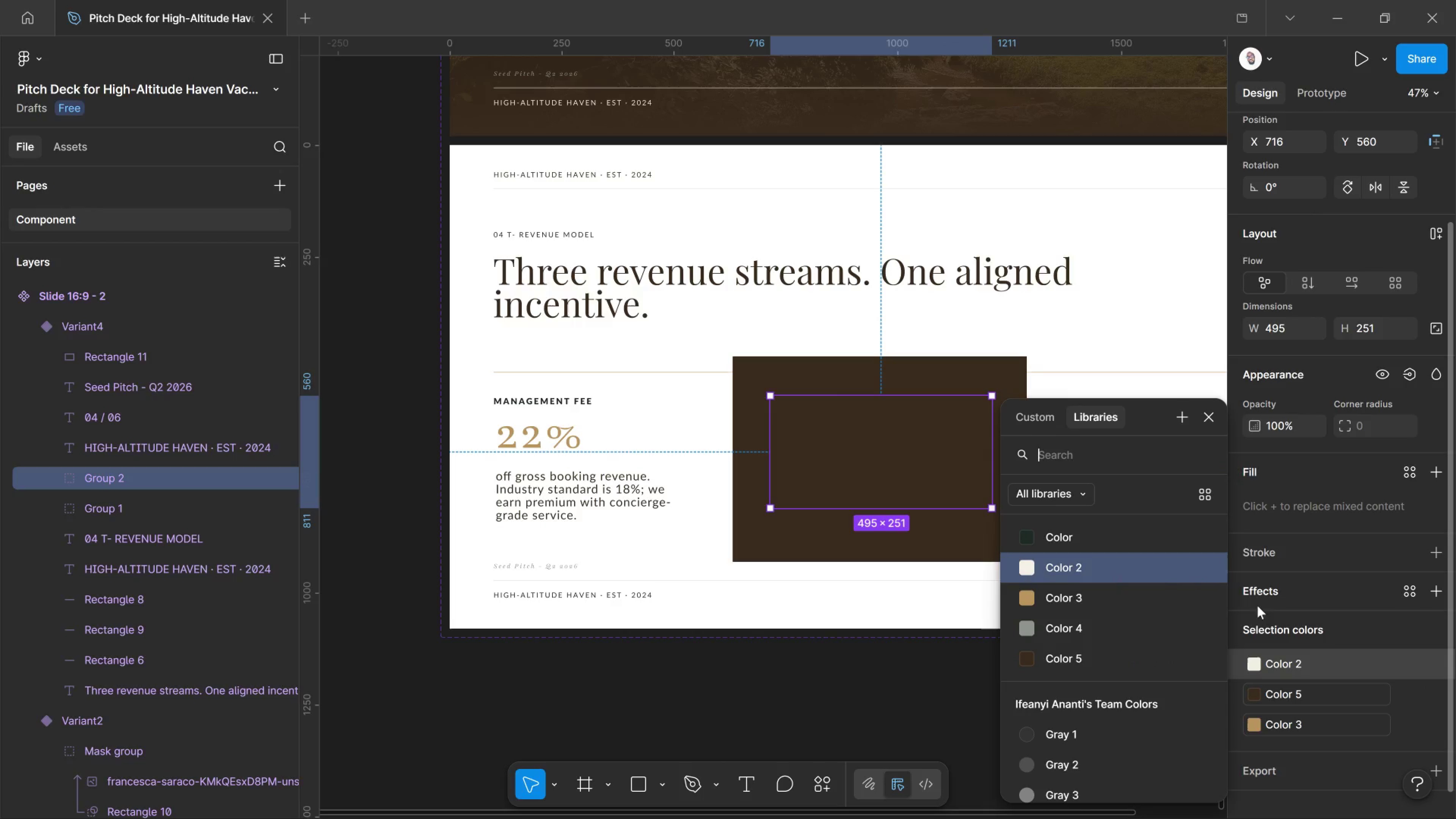 
key(Control+Z)
 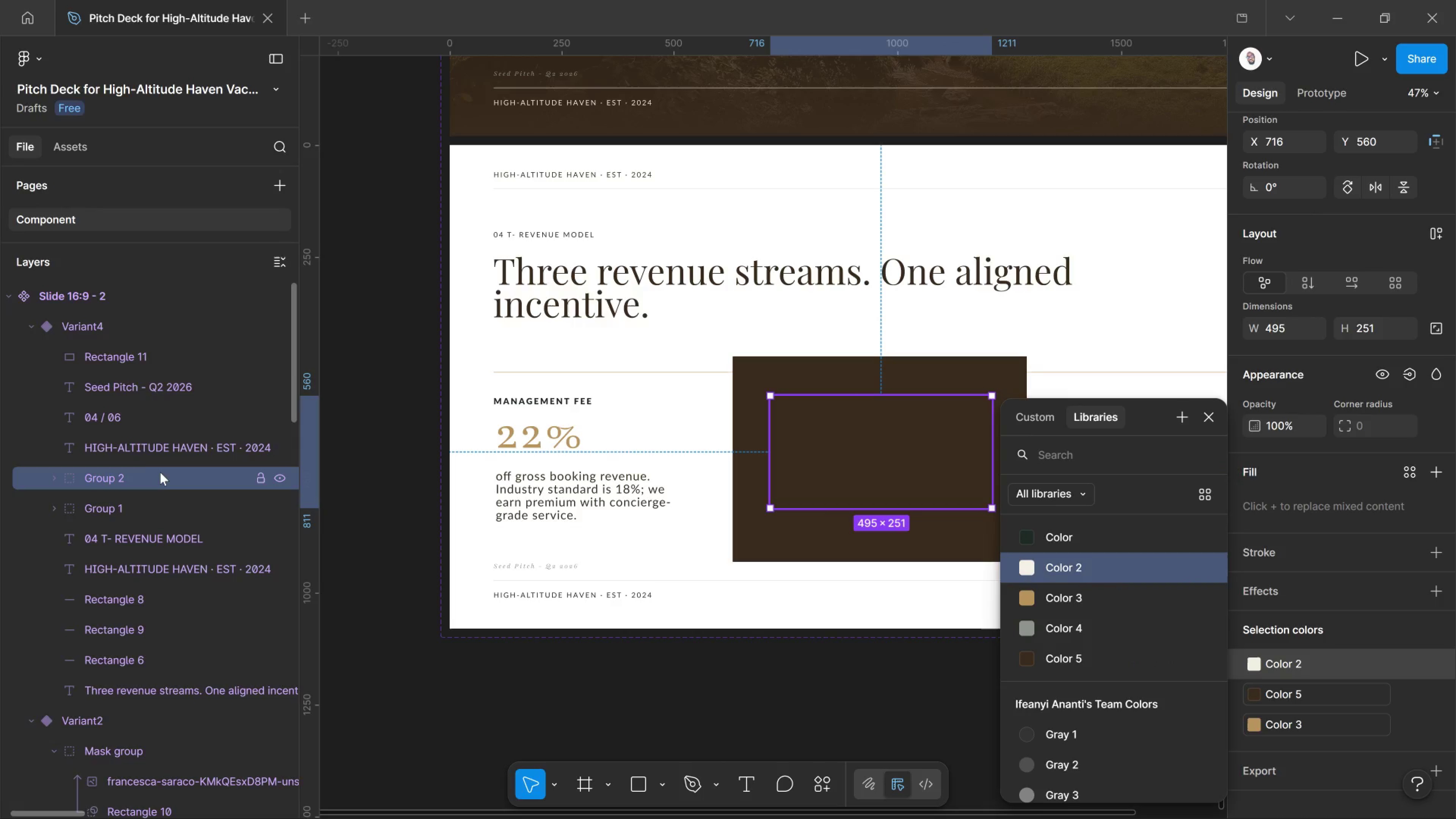 
left_click_drag(start_coordinate=[156, 474], to_coordinate=[128, 353])
 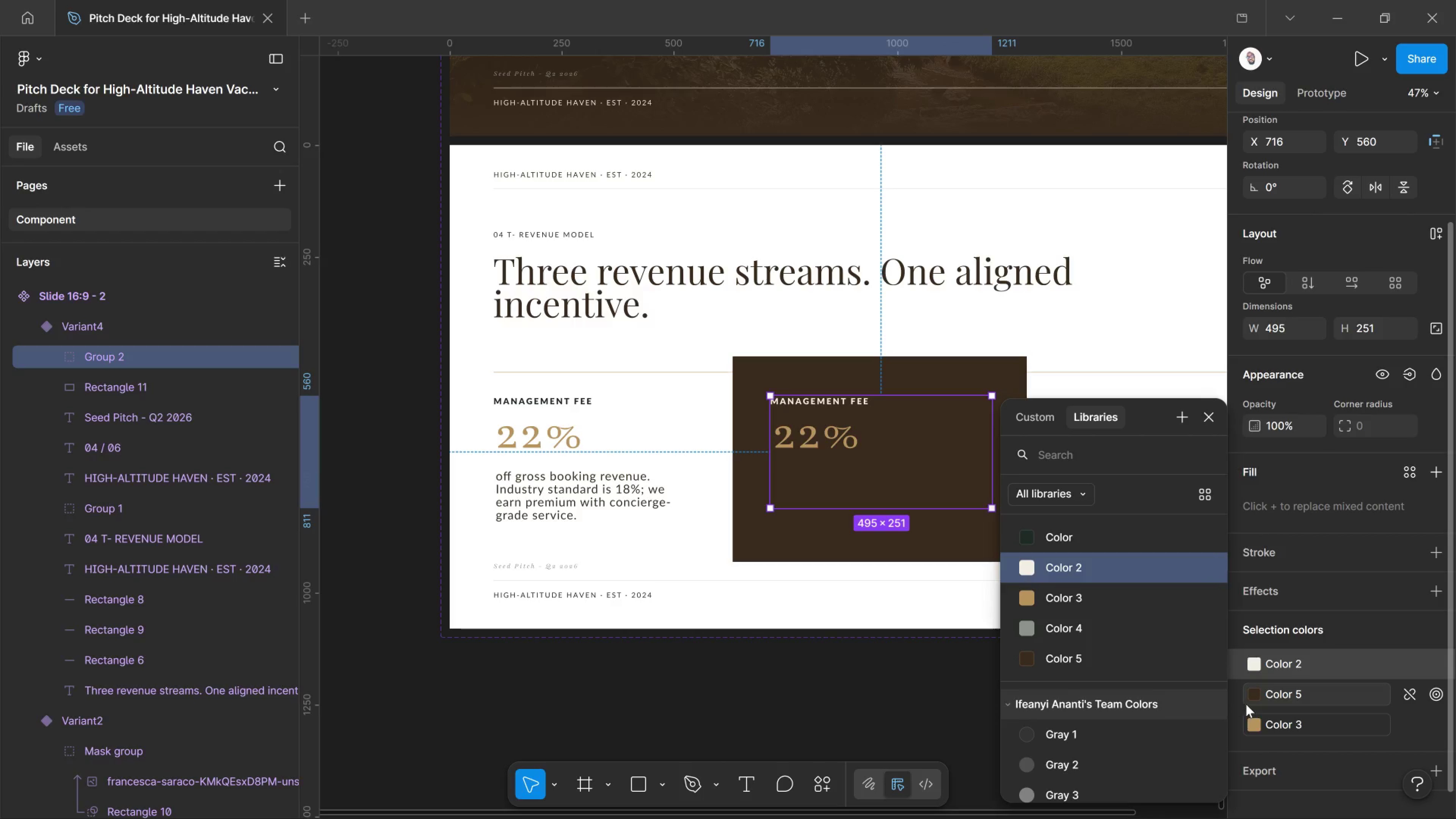 
left_click([1254, 689])
 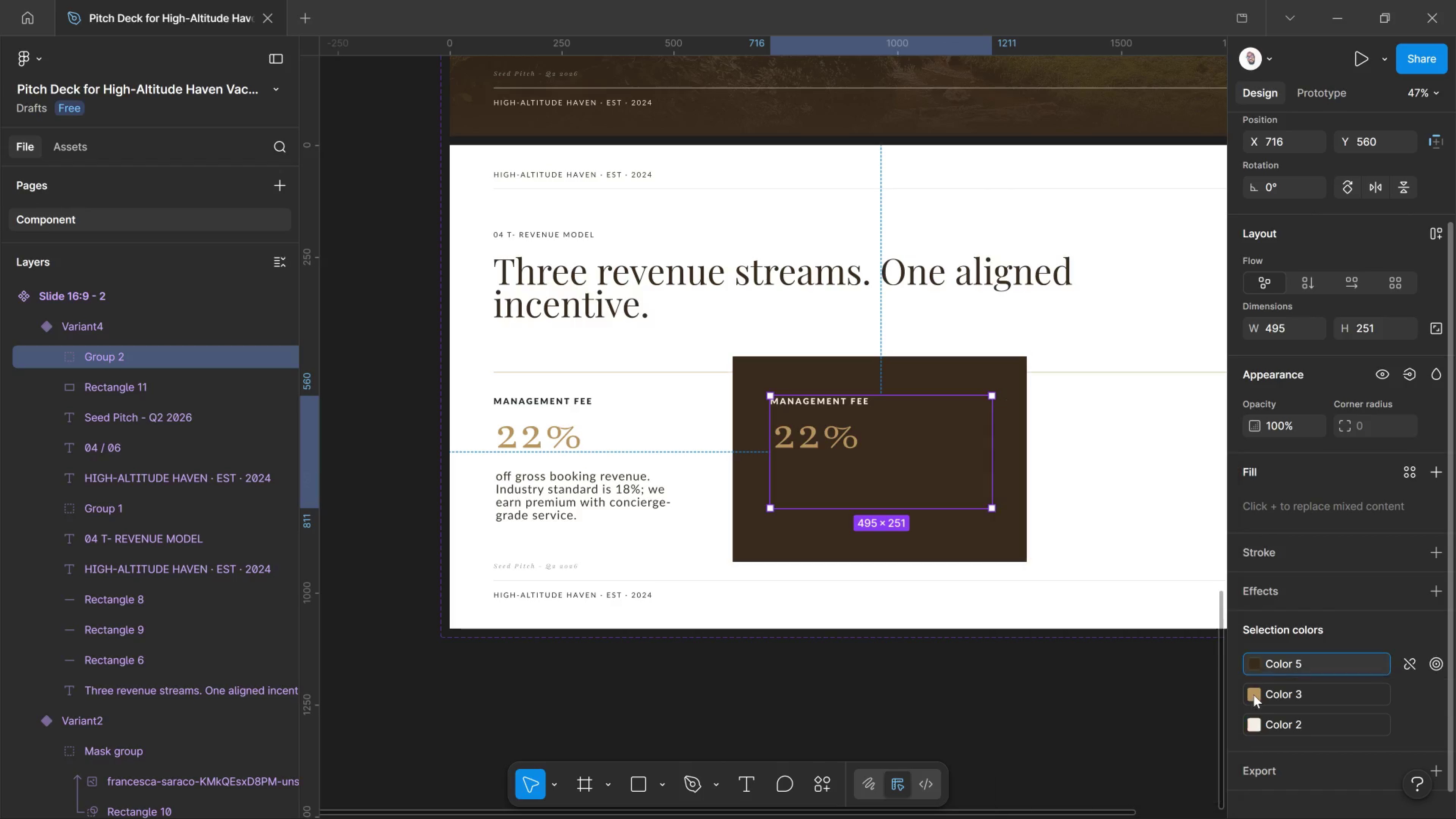 
double_click([1254, 695])
 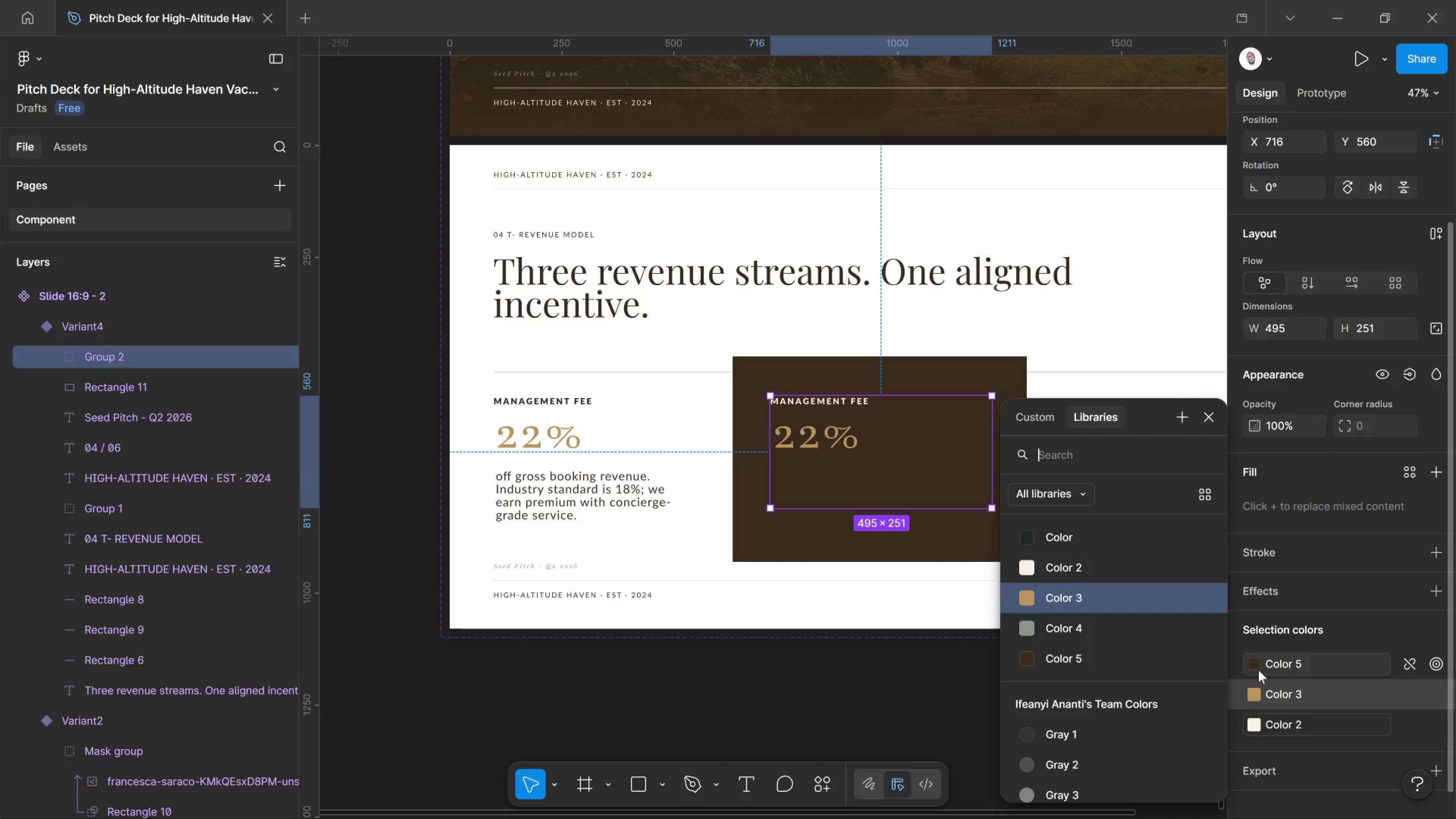 
left_click([1255, 665])
 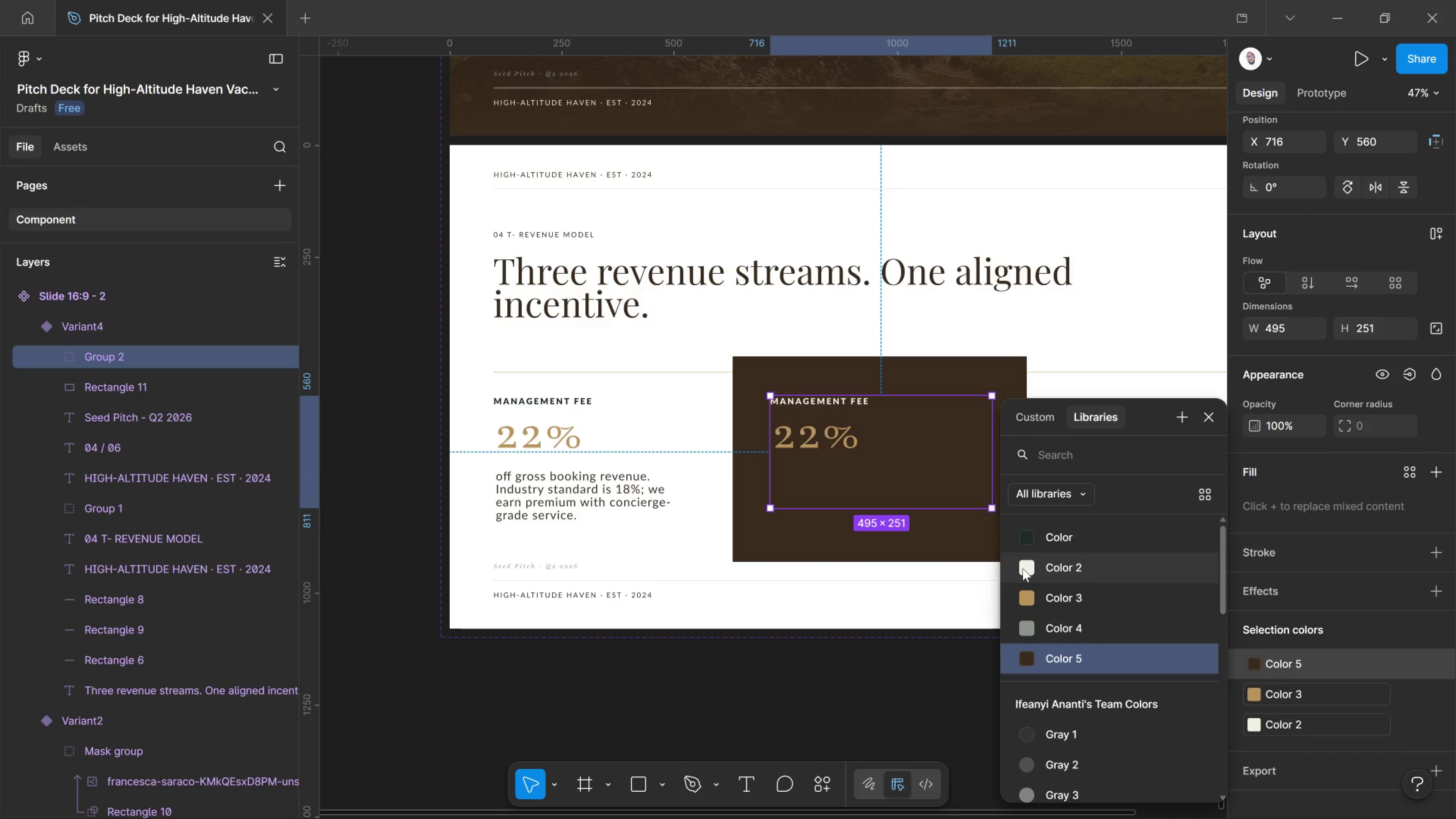 
left_click([1023, 568])
 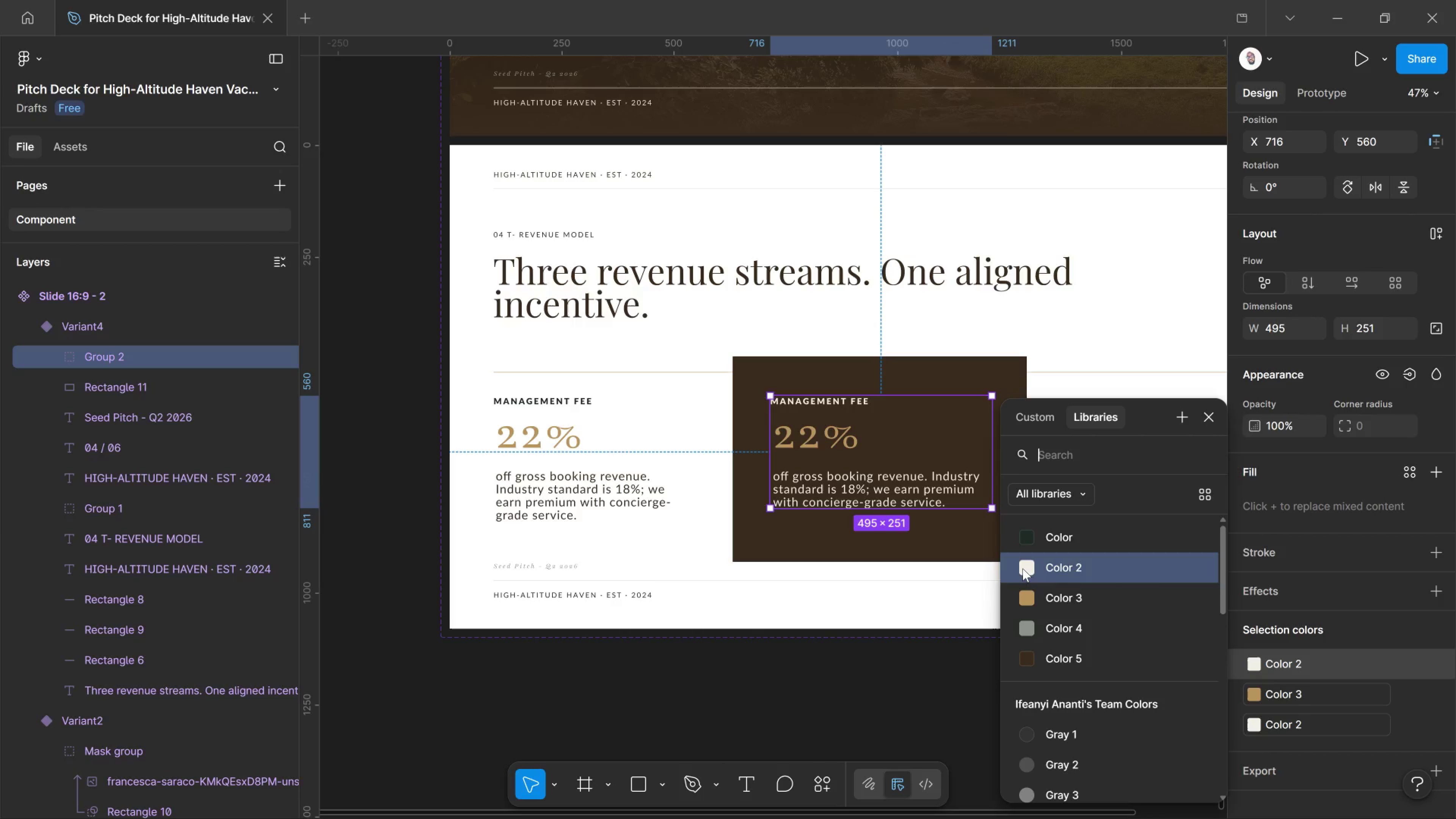 
wait(8.88)
 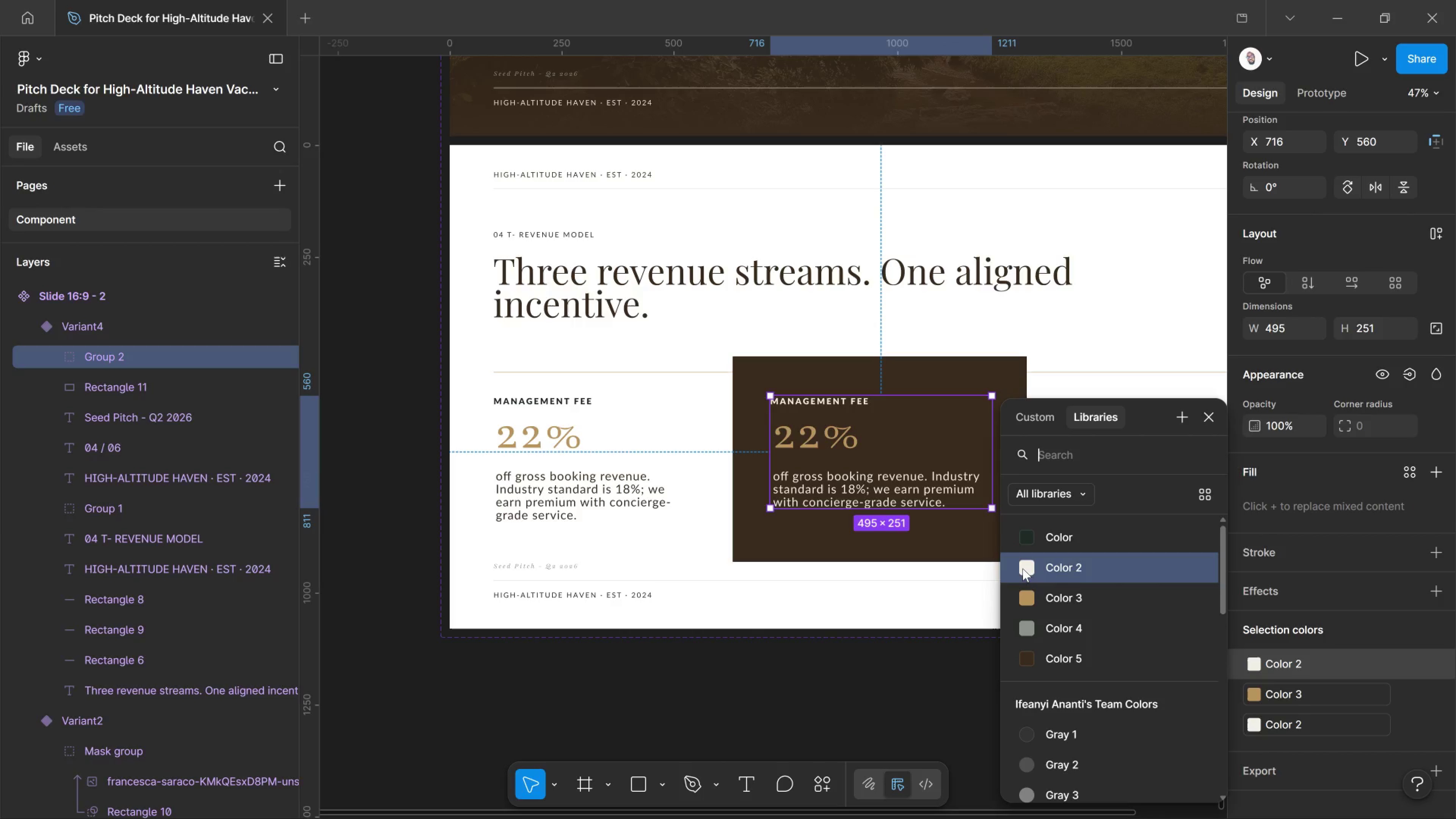 
left_click_drag(start_coordinate=[877, 652], to_coordinate=[875, 652])
 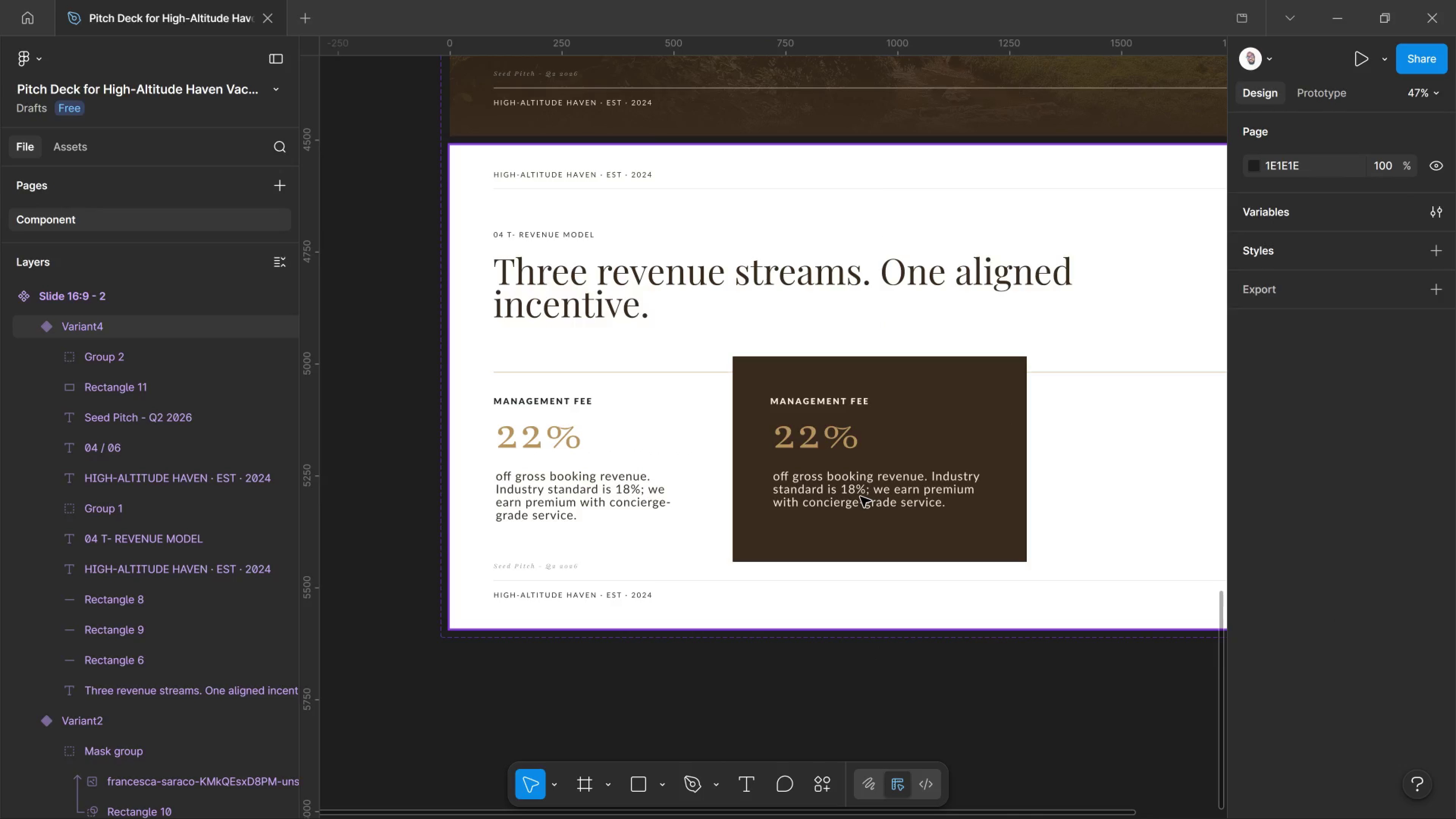 
wait(5.67)
 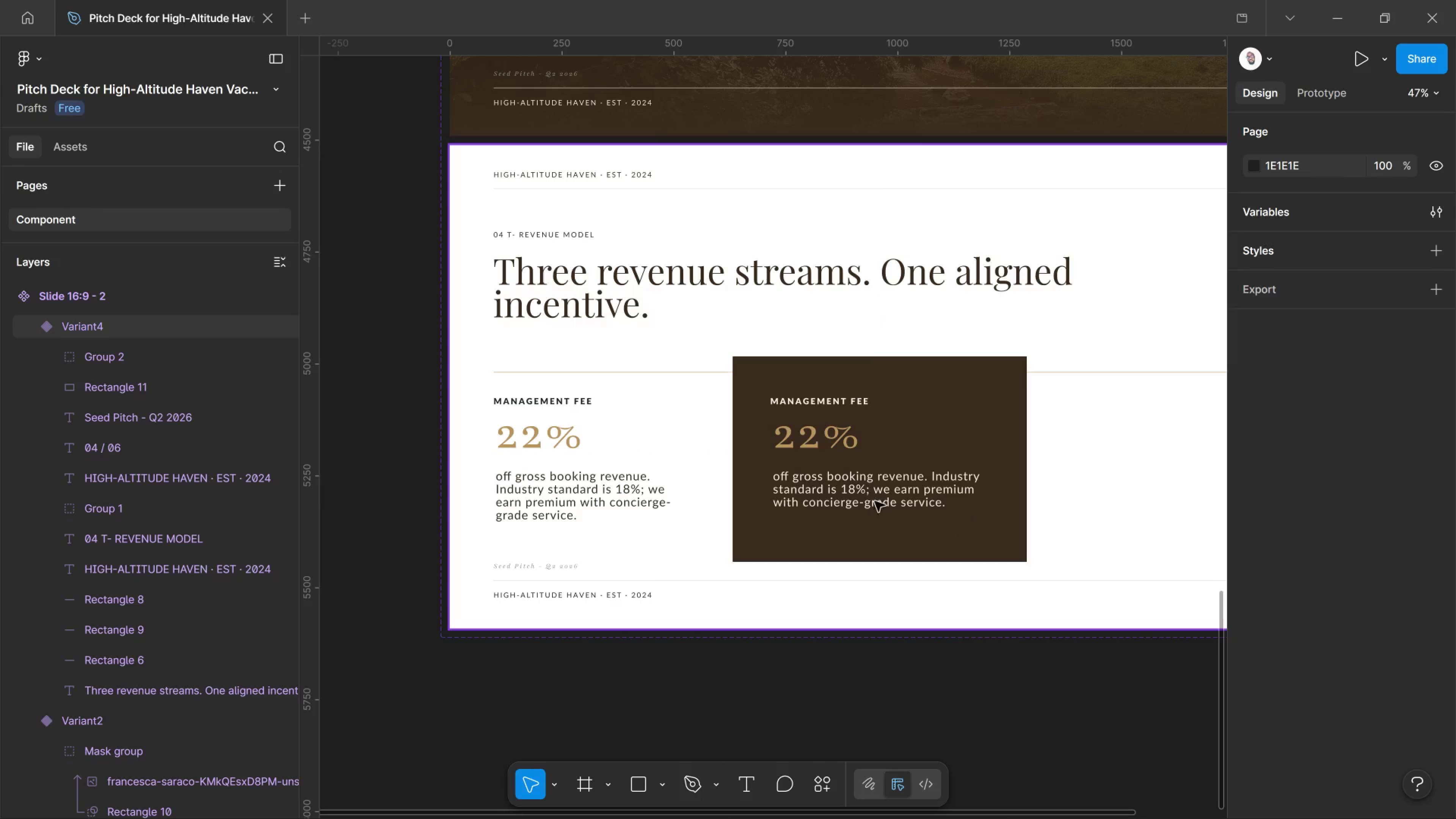 
left_click([915, 485])
 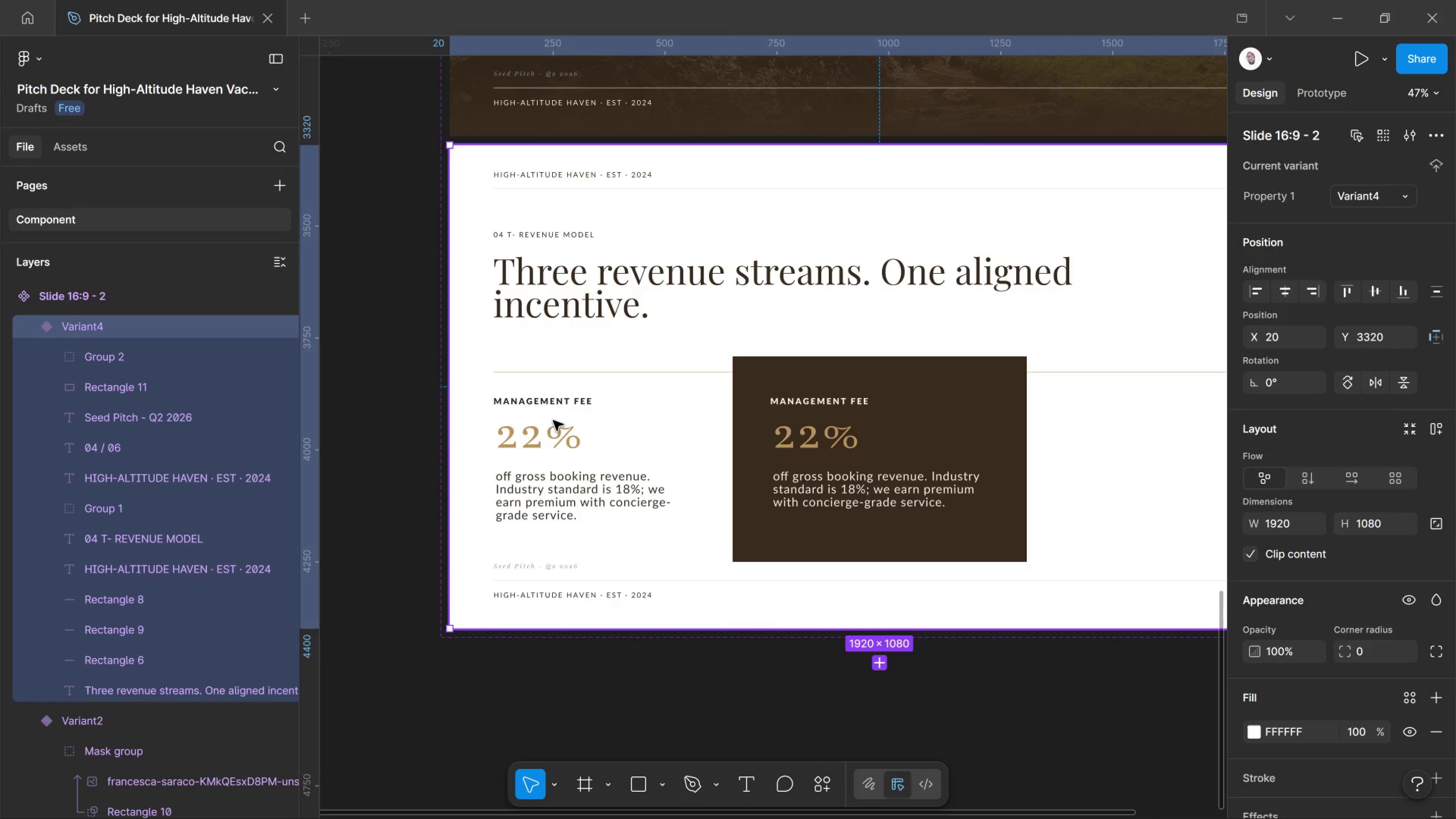 
left_click([563, 406])
 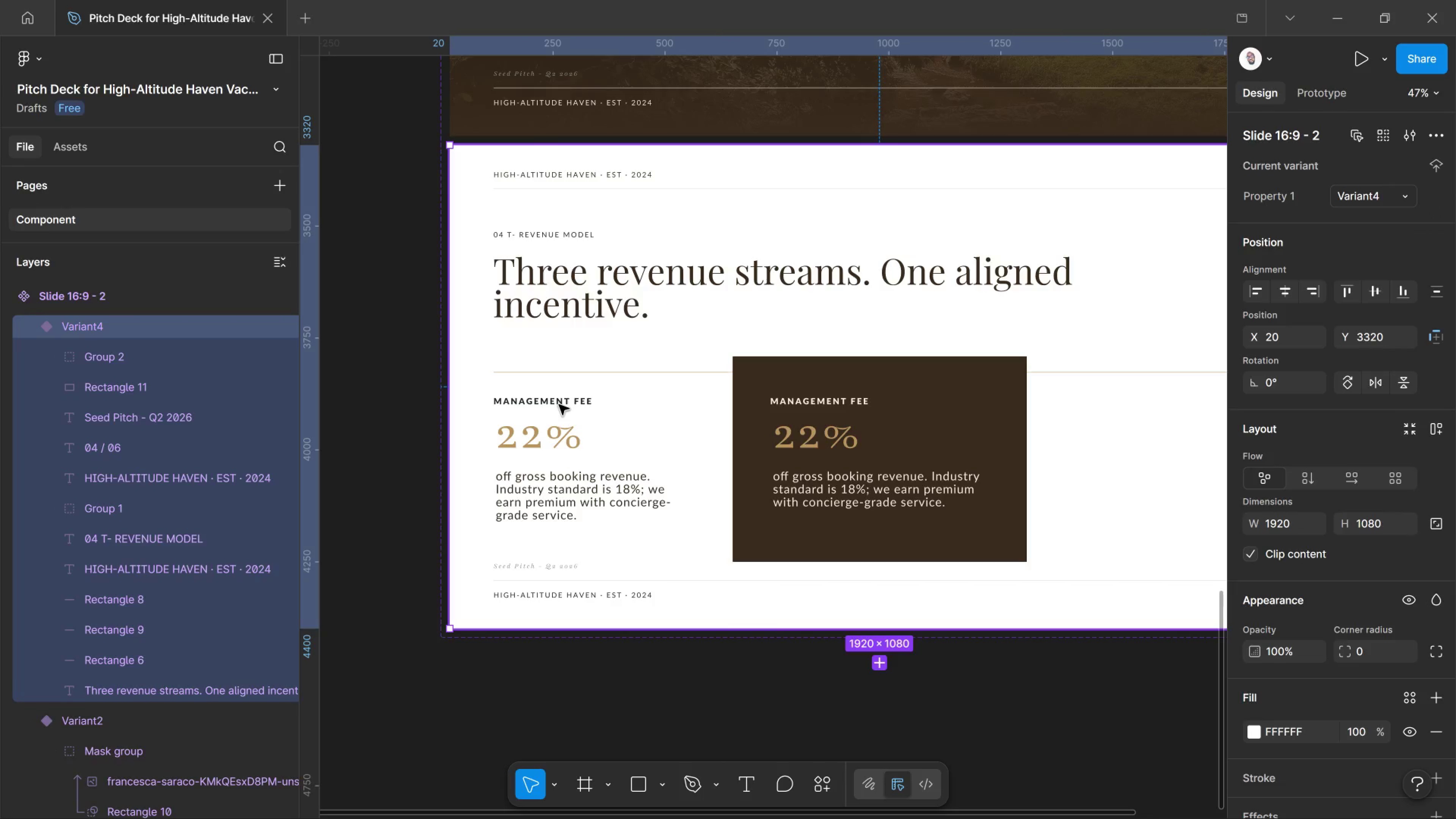 
left_click([559, 405])
 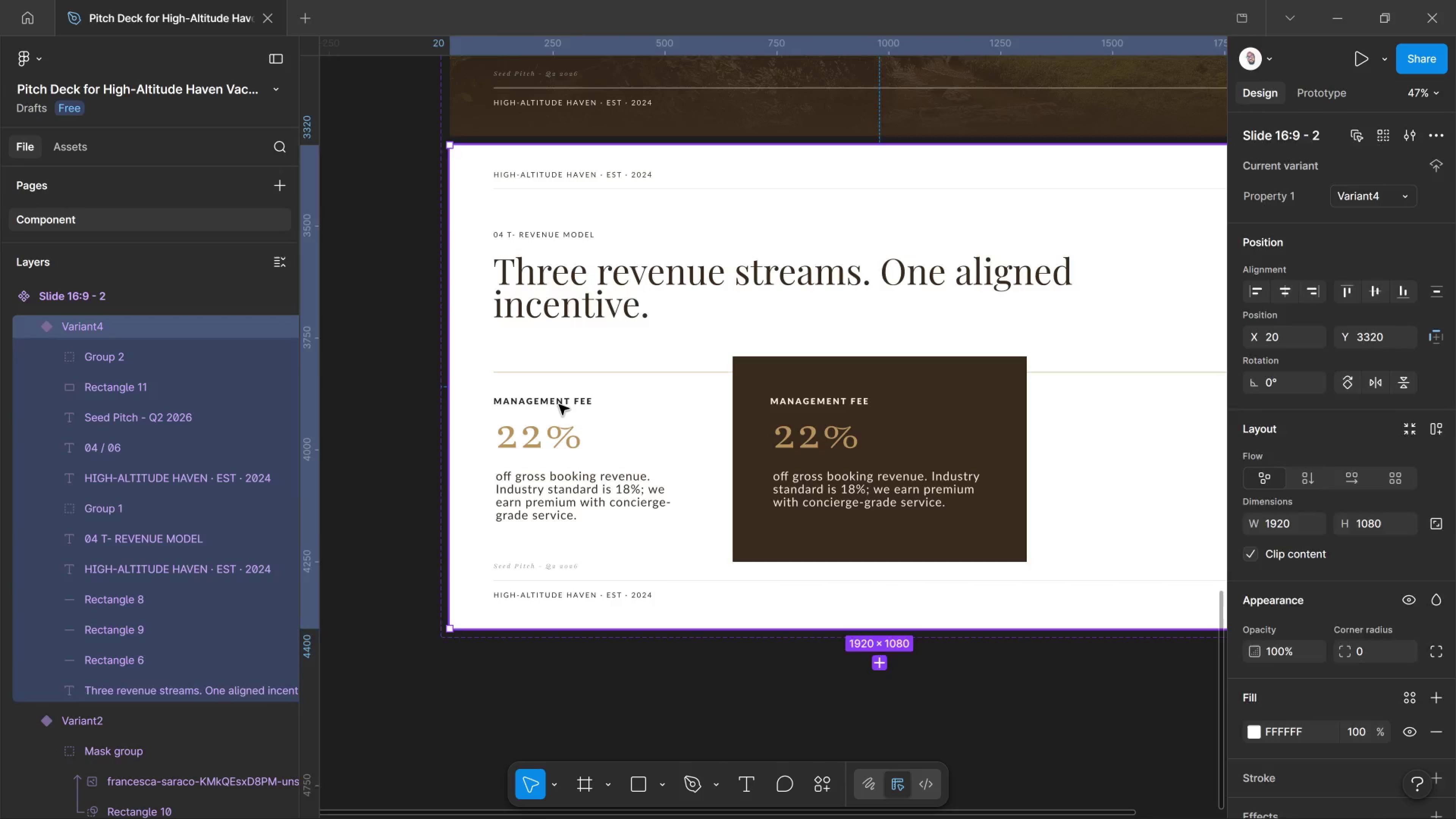 
double_click([559, 405])
 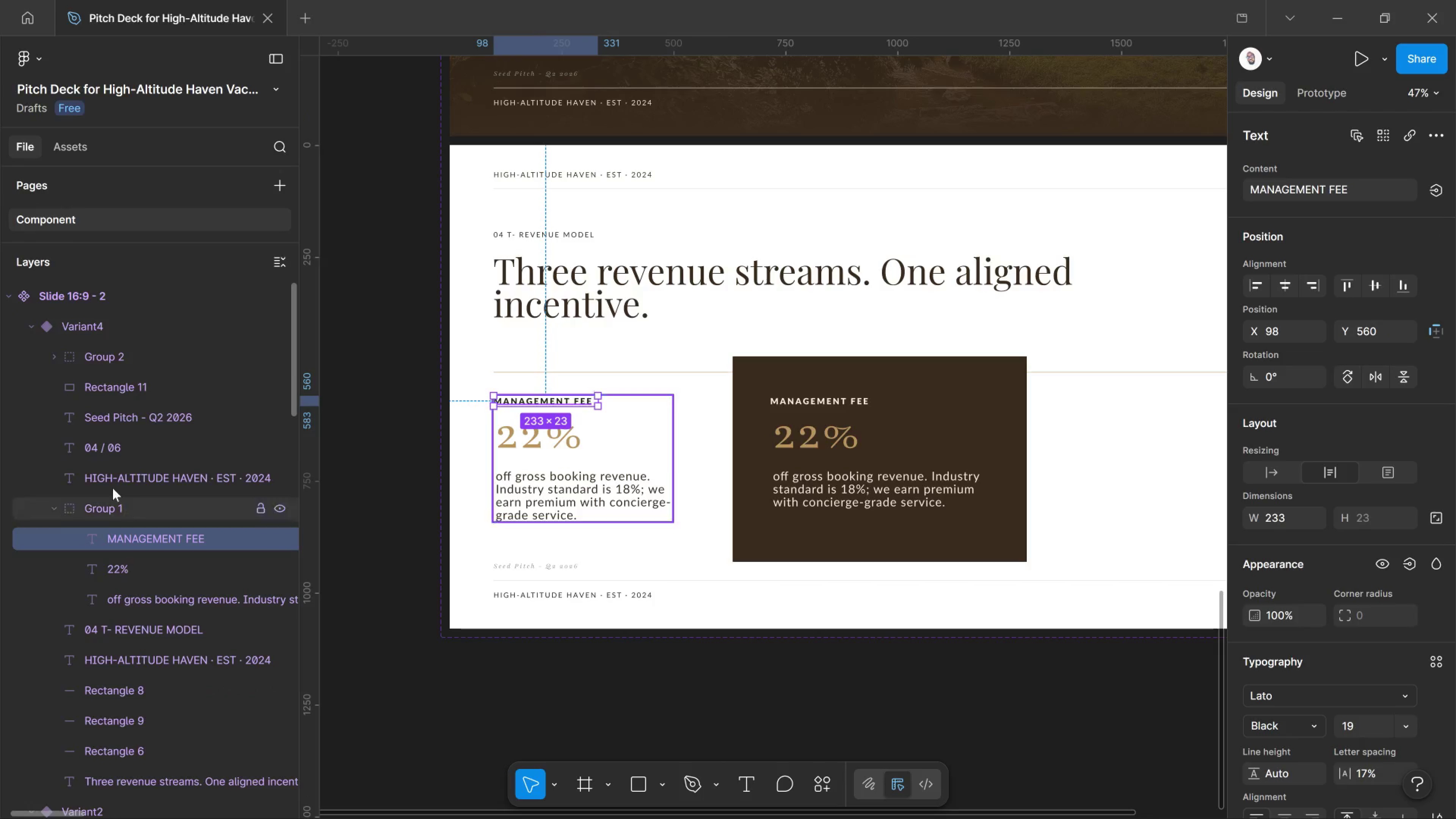 
left_click([115, 503])
 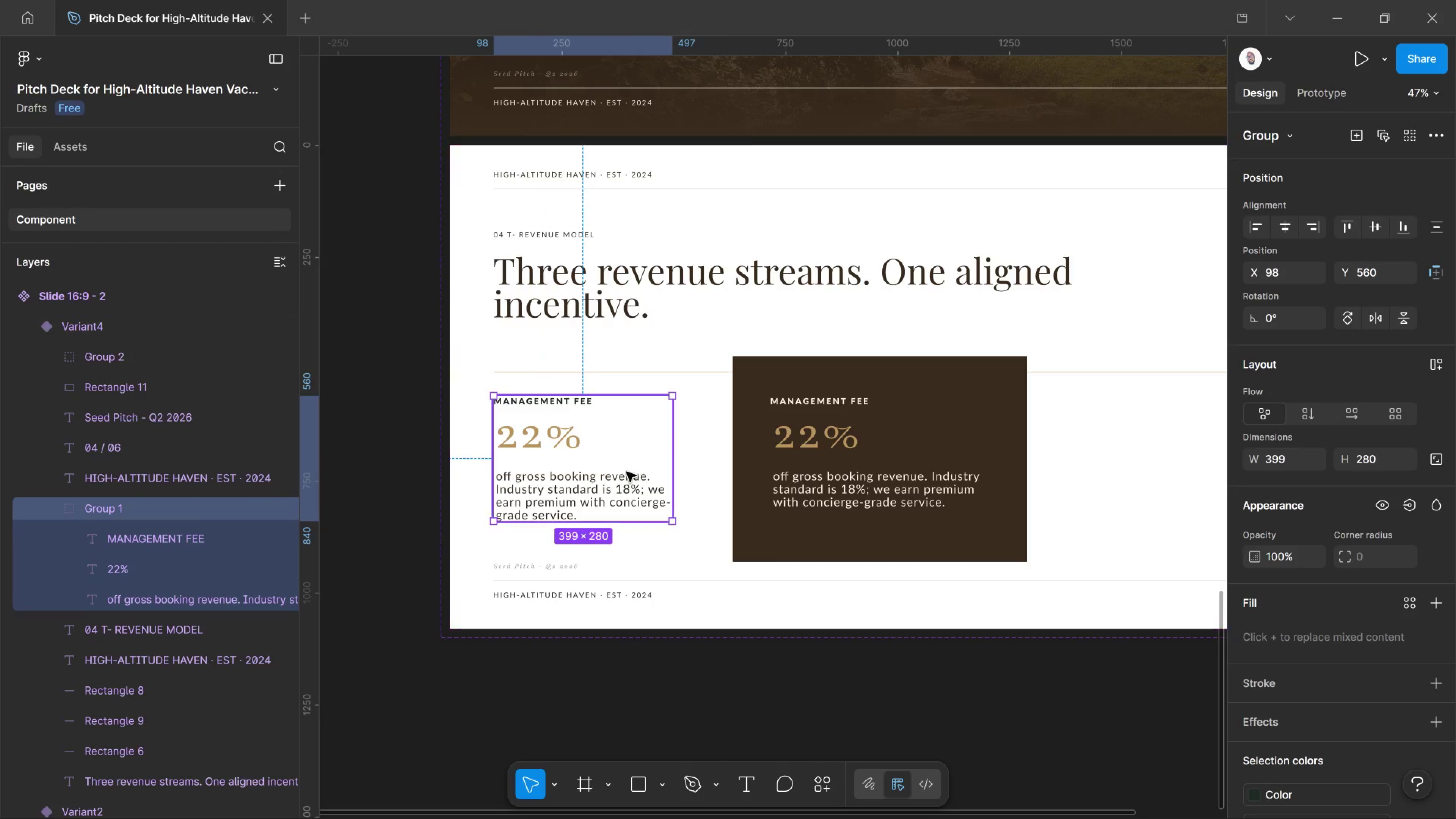 
hold_key(key=AltLeft, duration=3.59)
left_click_drag(start_coordinate=[624, 472], to_coordinate=[1198, 482])
 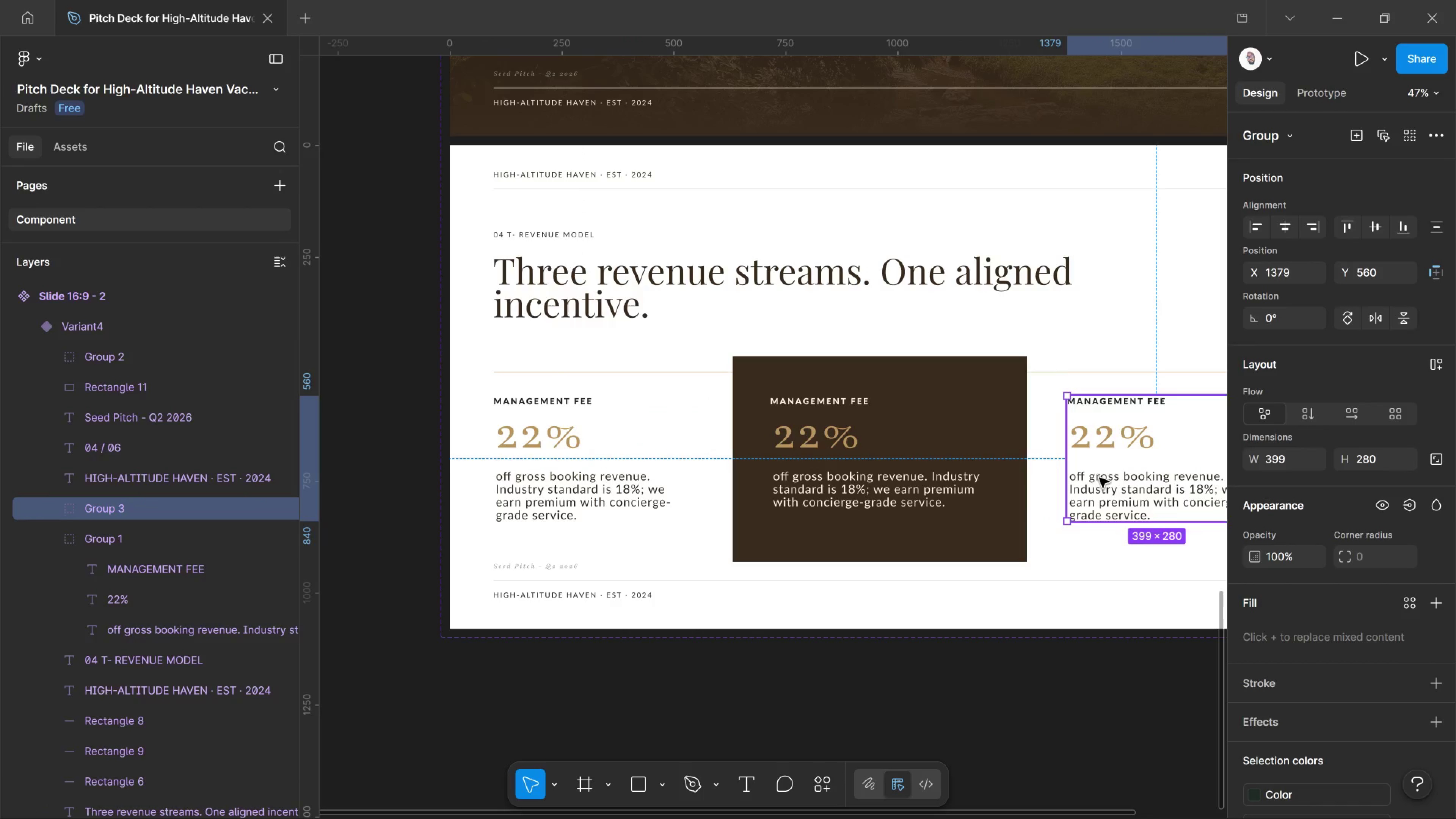 
hold_key(key=ShiftLeft, duration=2.89)
 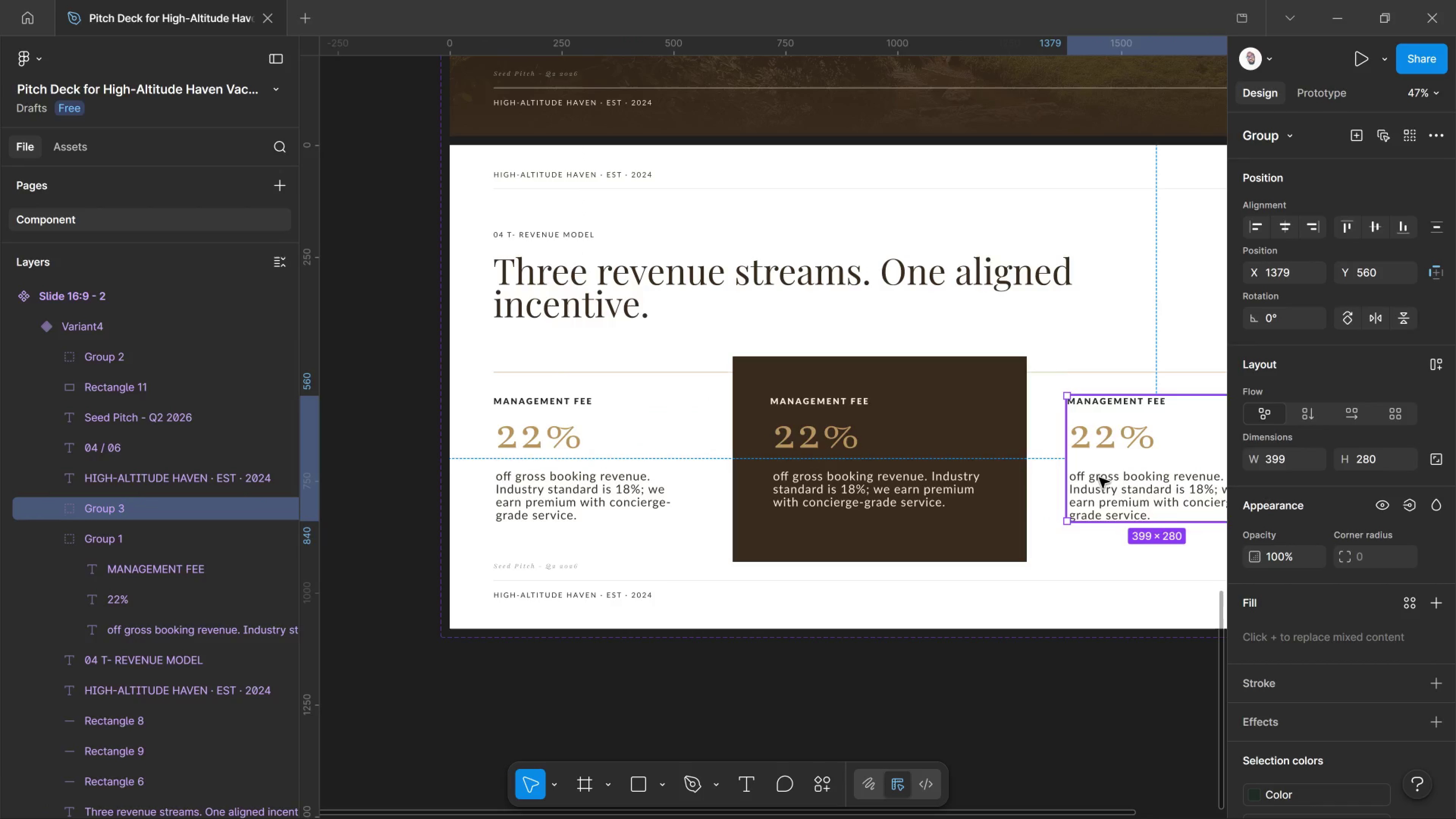 
hold_key(key=Space, duration=1.47)
 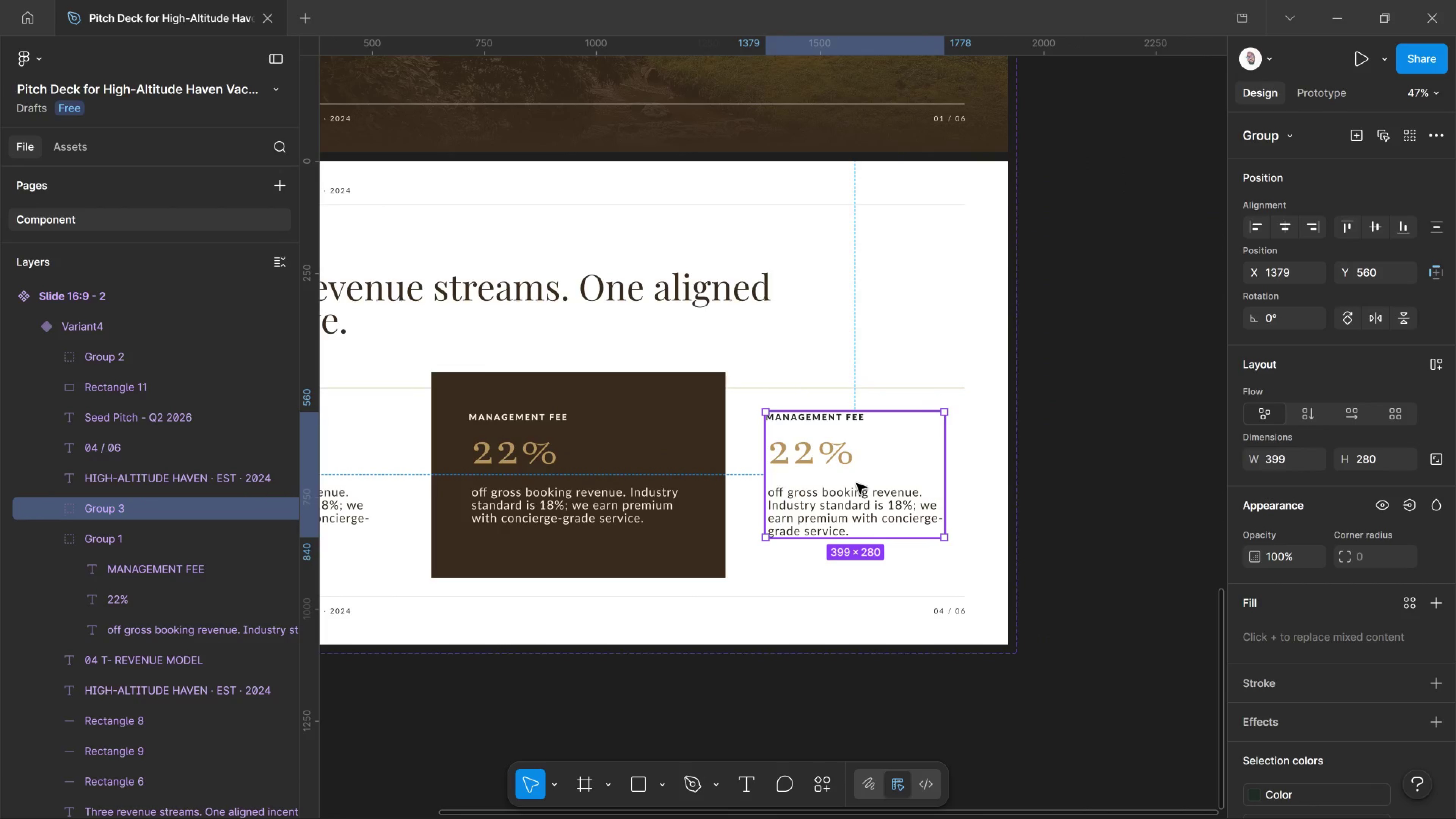 
left_click_drag(start_coordinate=[1099, 478], to_coordinate=[798, 494])
 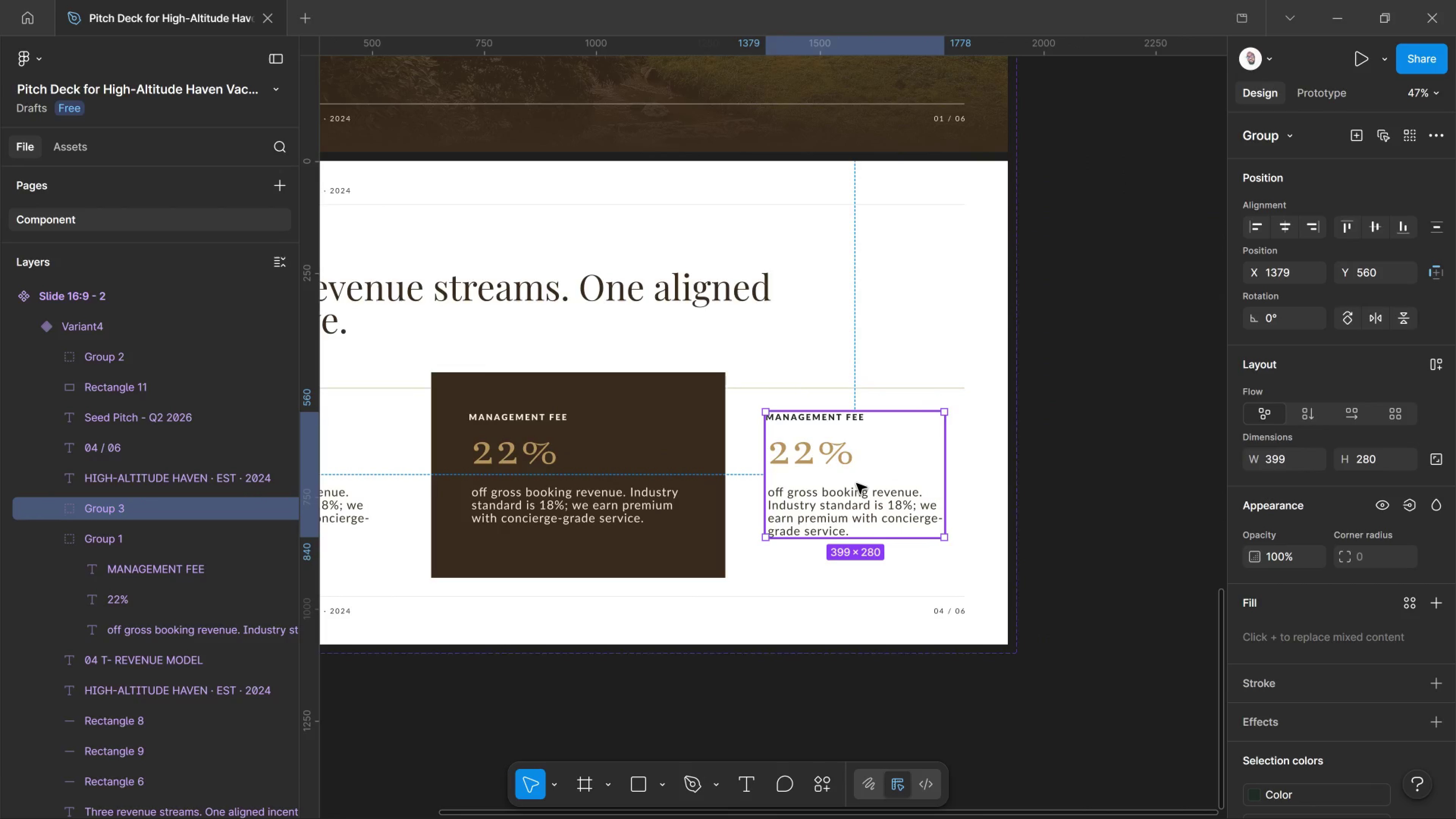 
key(Shift+ArrowRight)
 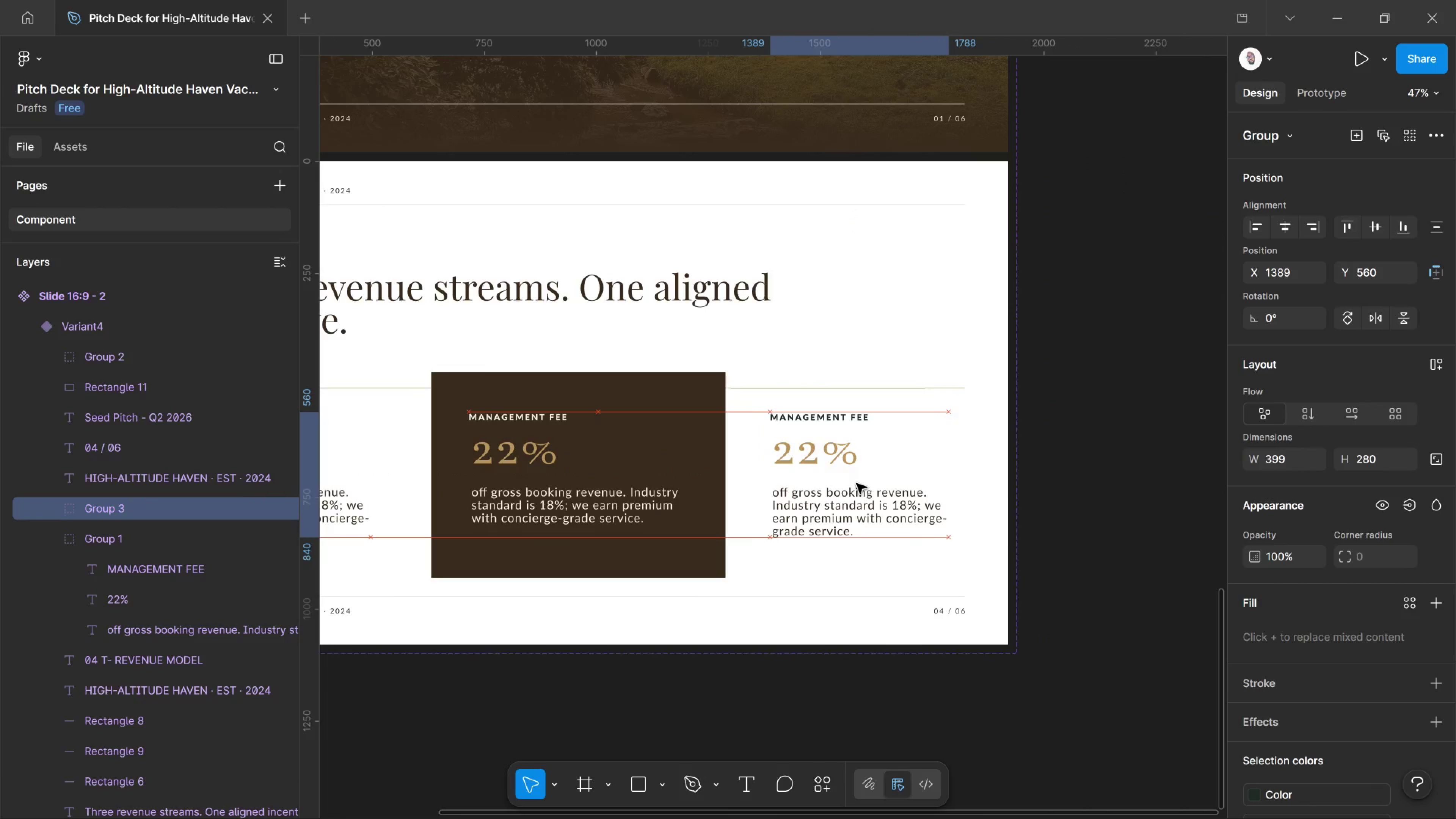 
key(Shift+ArrowRight)
 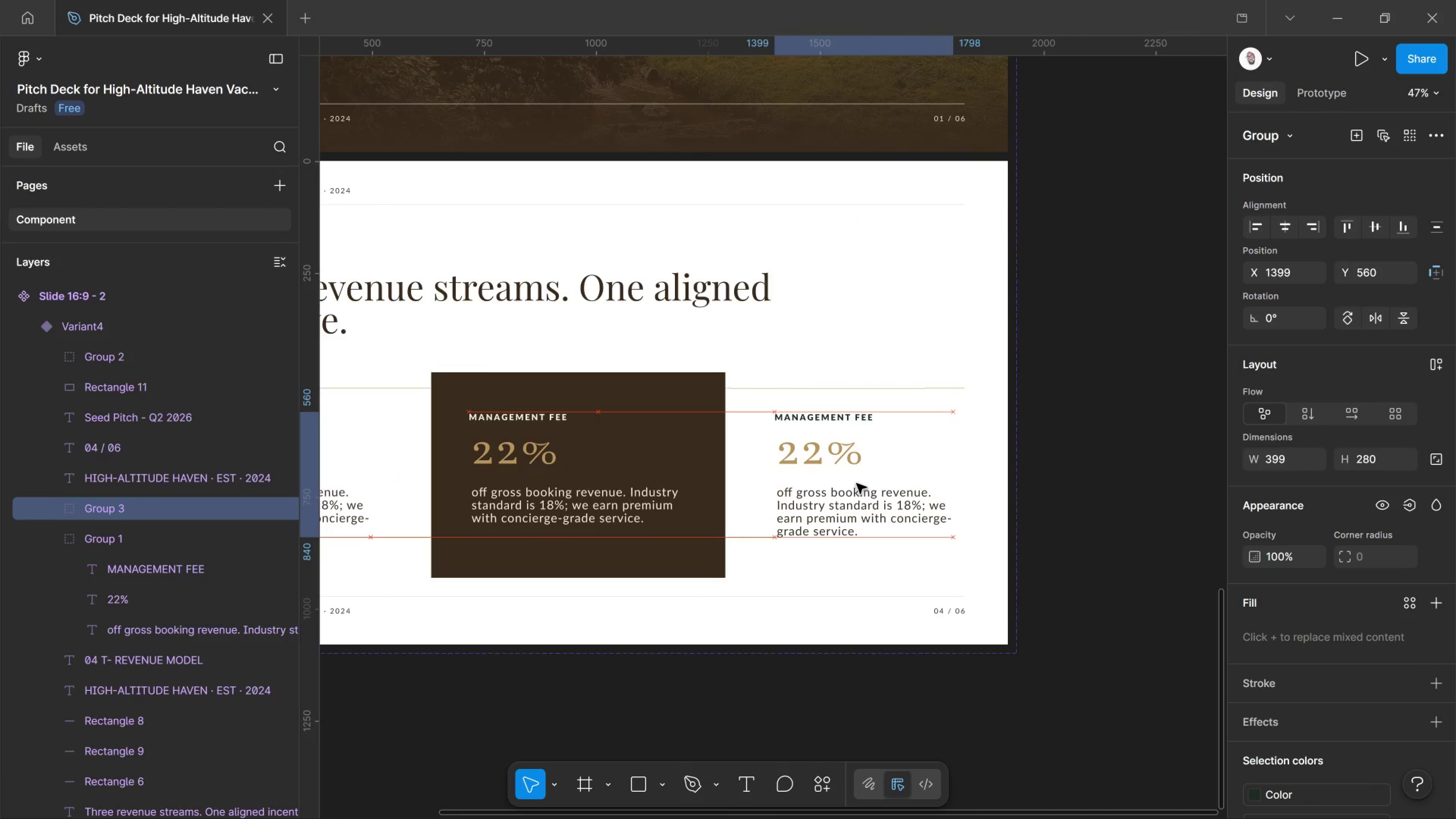 
key(Shift+ArrowRight)
 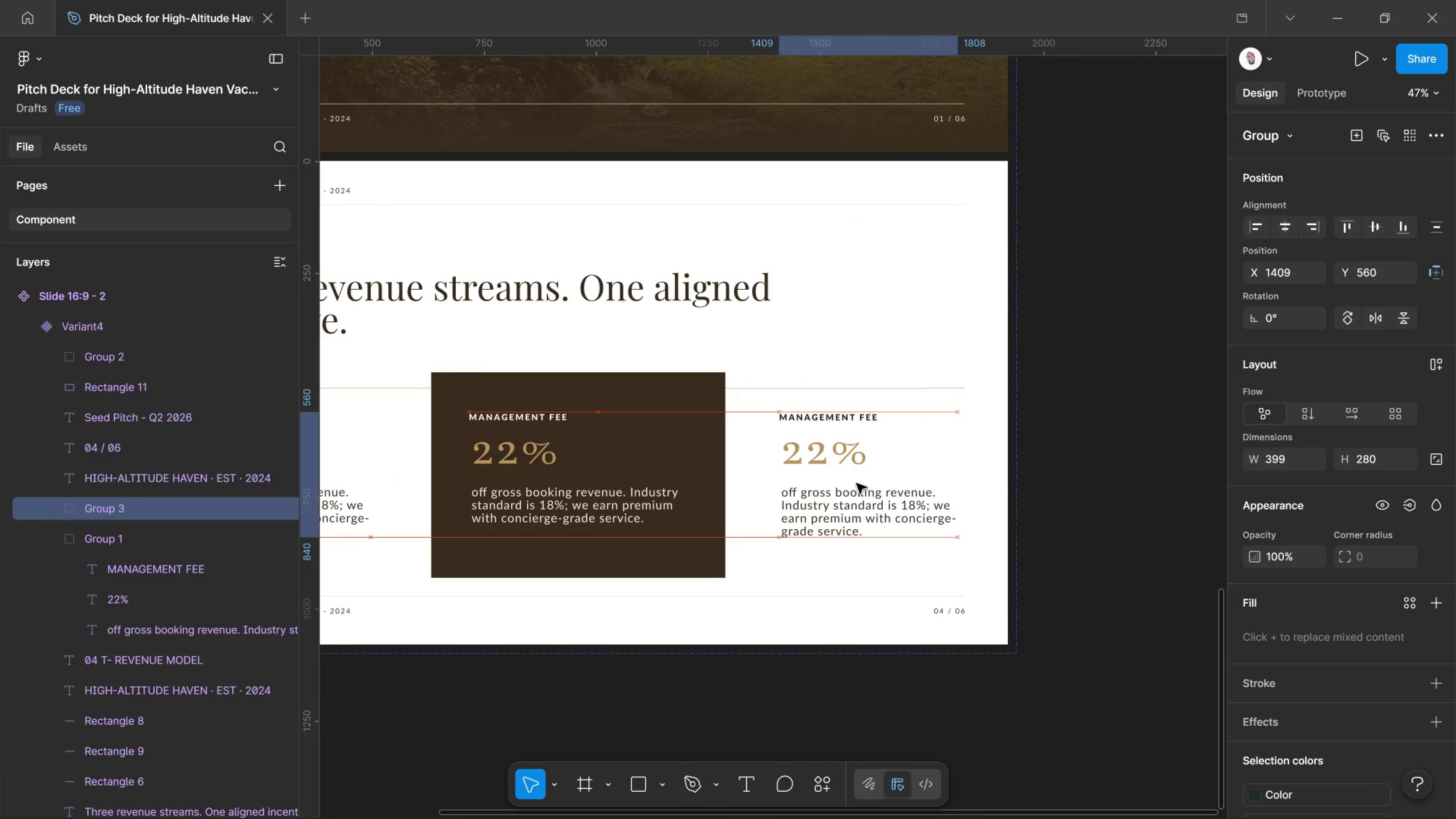 
key(Shift+ArrowRight)
 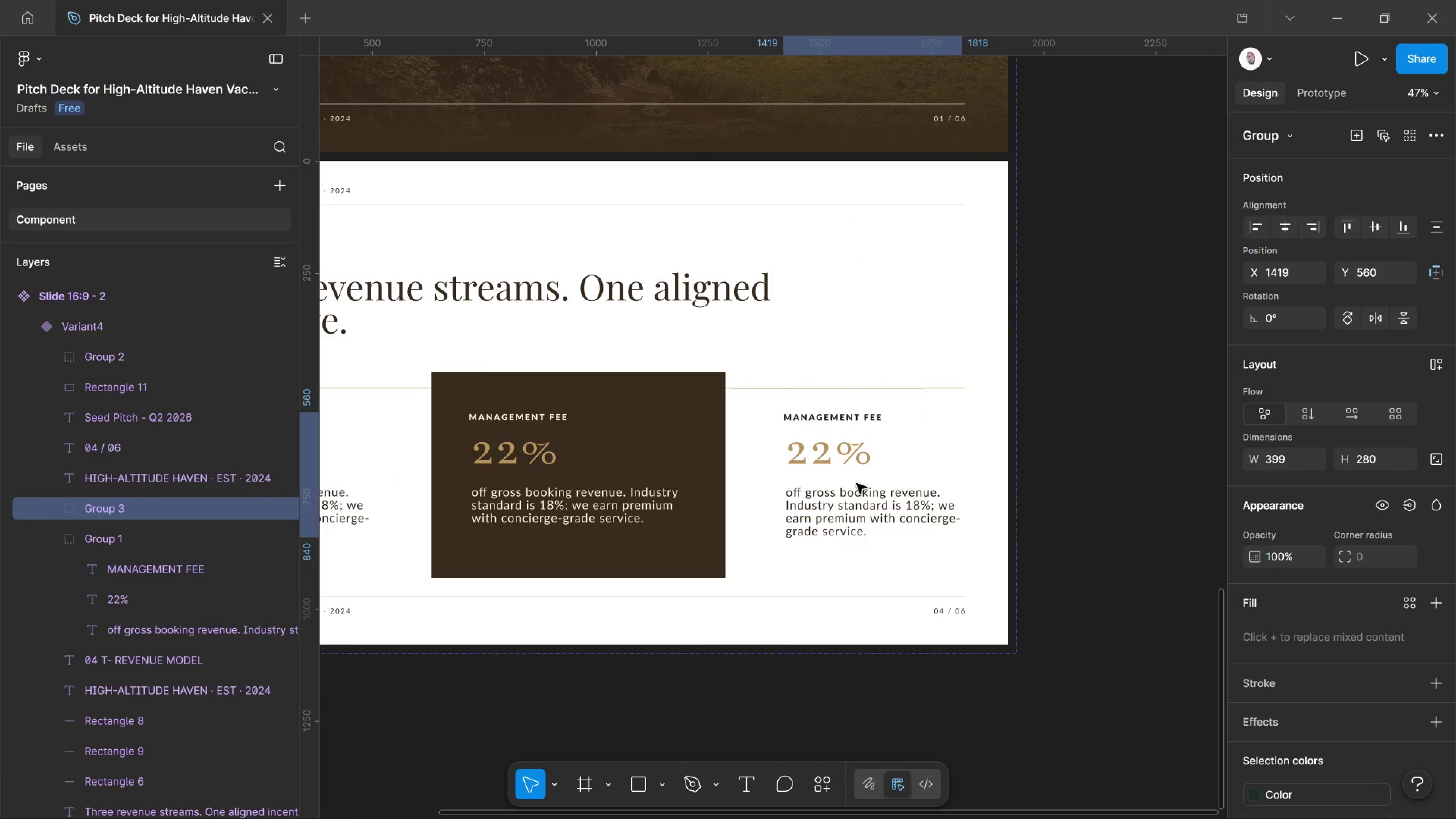 
key(ArrowRight)
 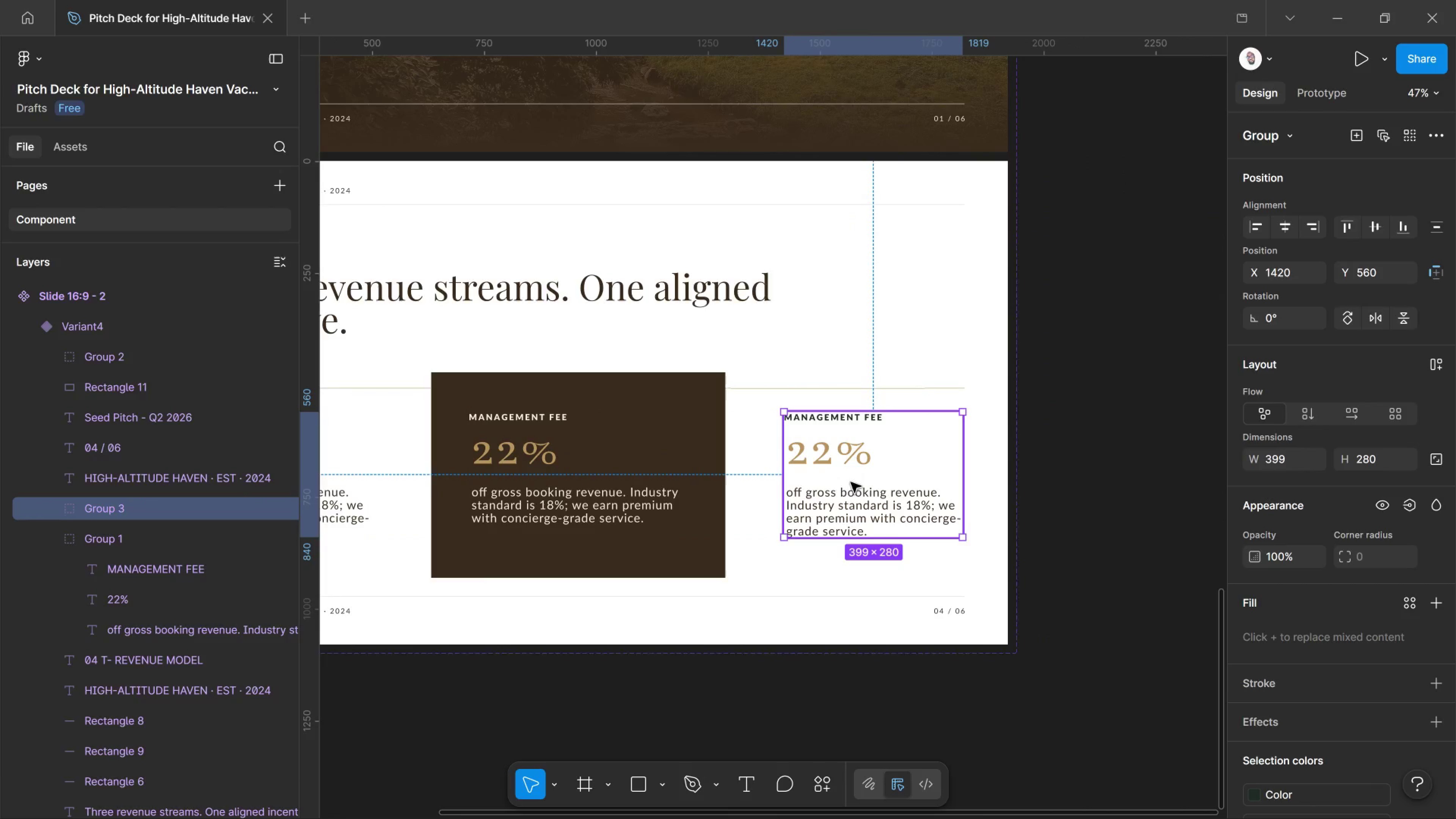 
hold_key(key=ControlLeft, duration=0.56)
scroll: coordinate [477, 501], scroll_direction: down, amount: 4.0
 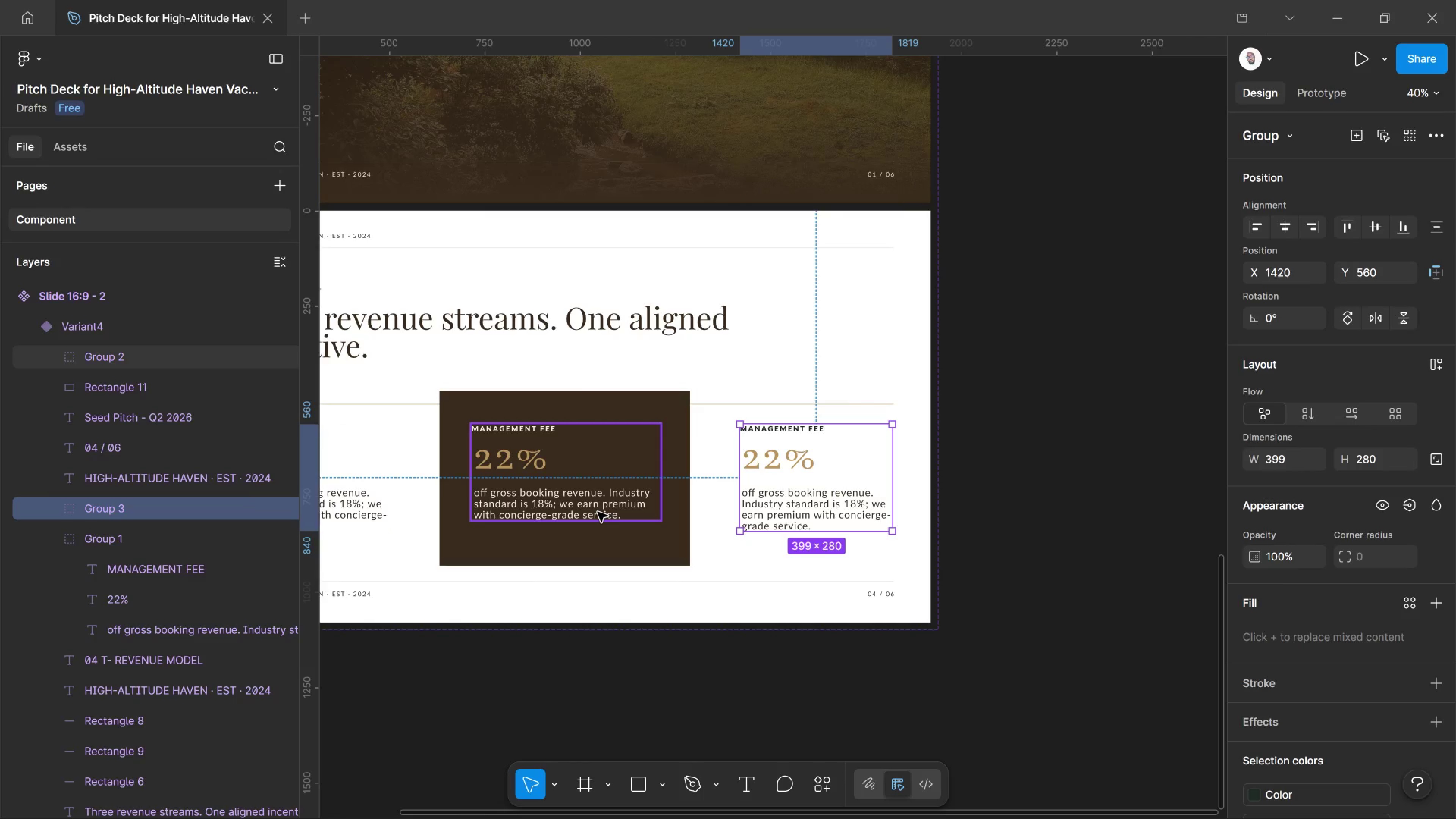 
hold_key(key=ControlLeft, duration=1.12)
 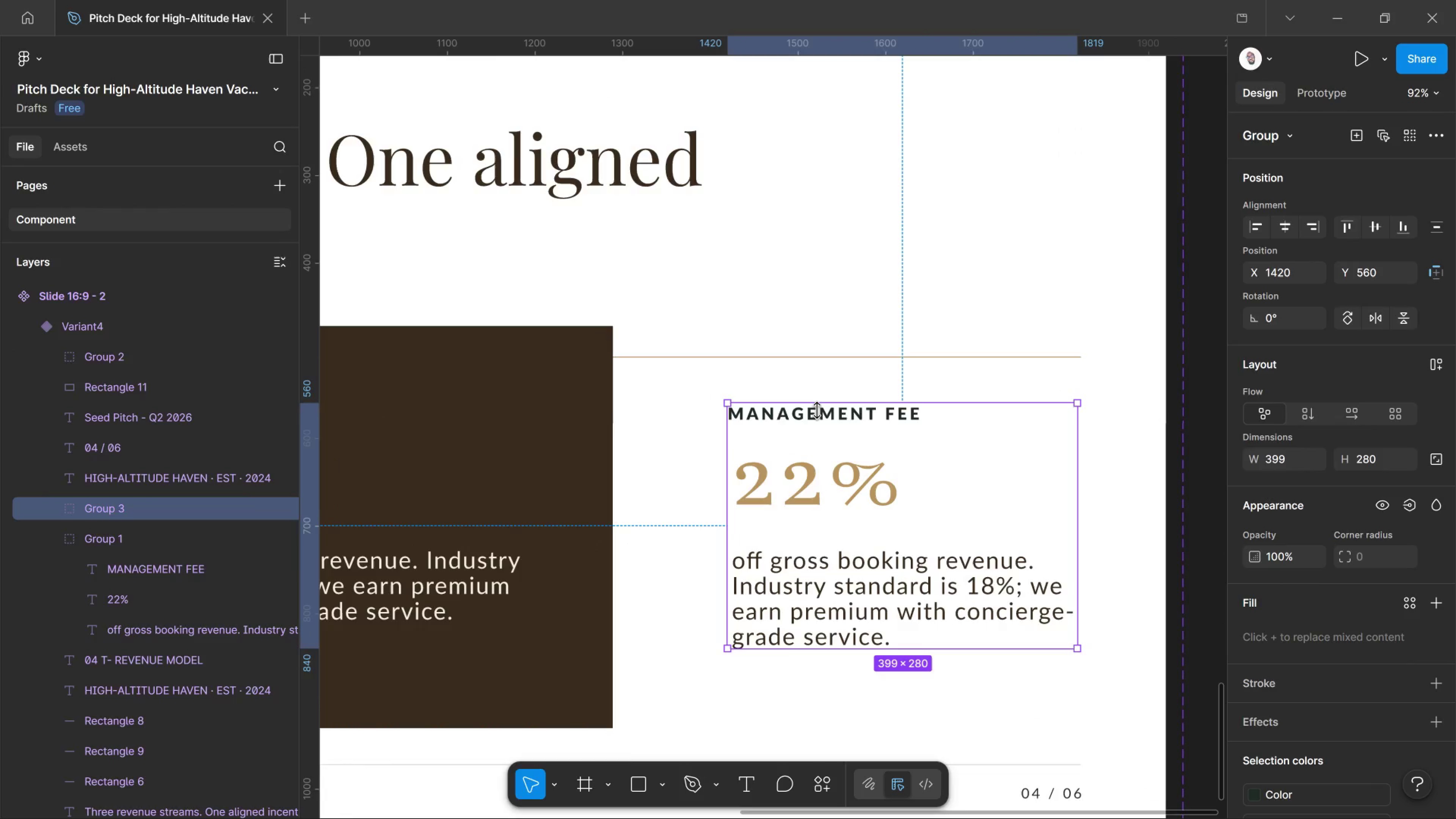 
left_click([817, 410])
 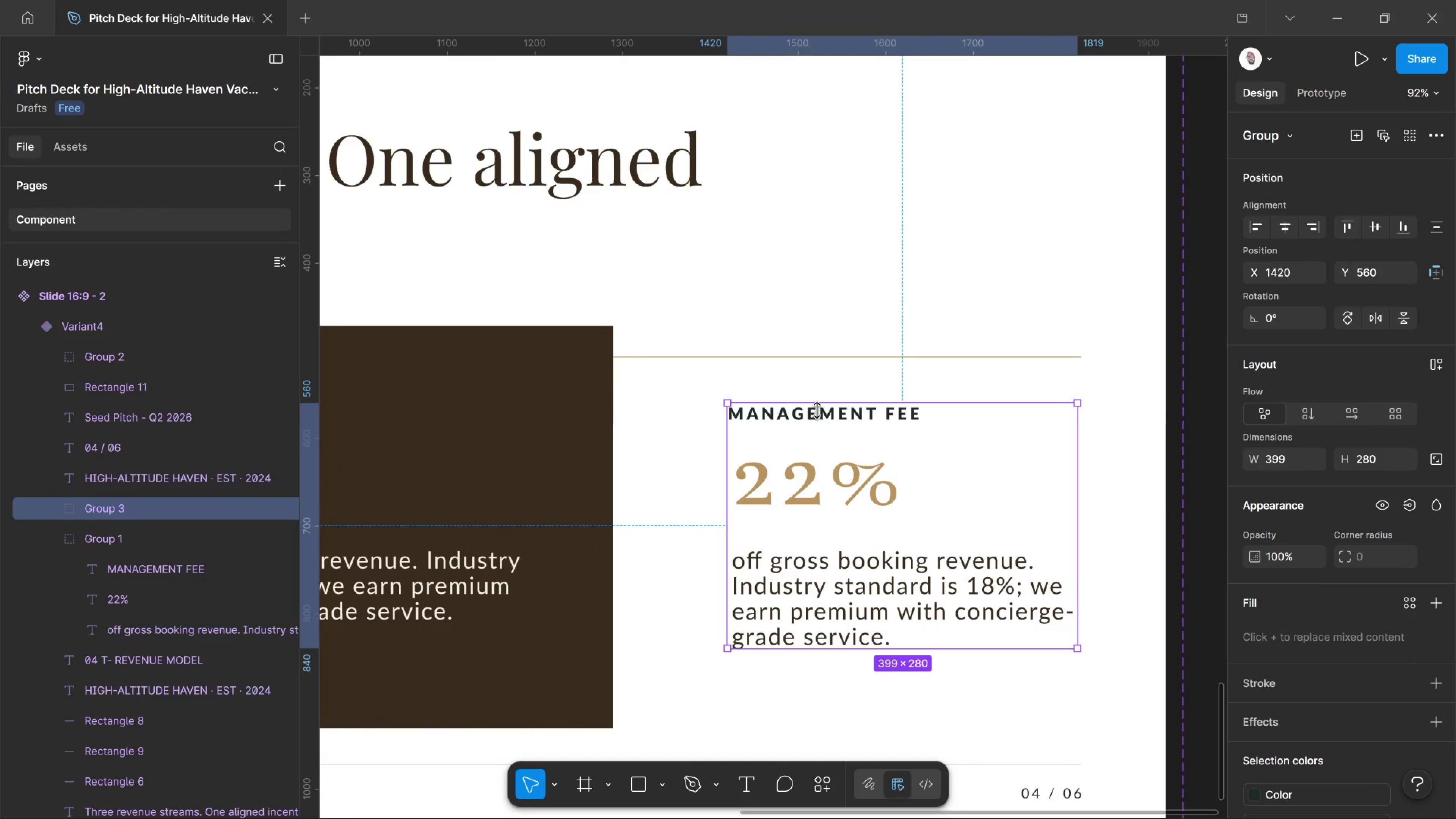 
scroll: coordinate [795, 431], scroll_direction: up, amount: 10.0
 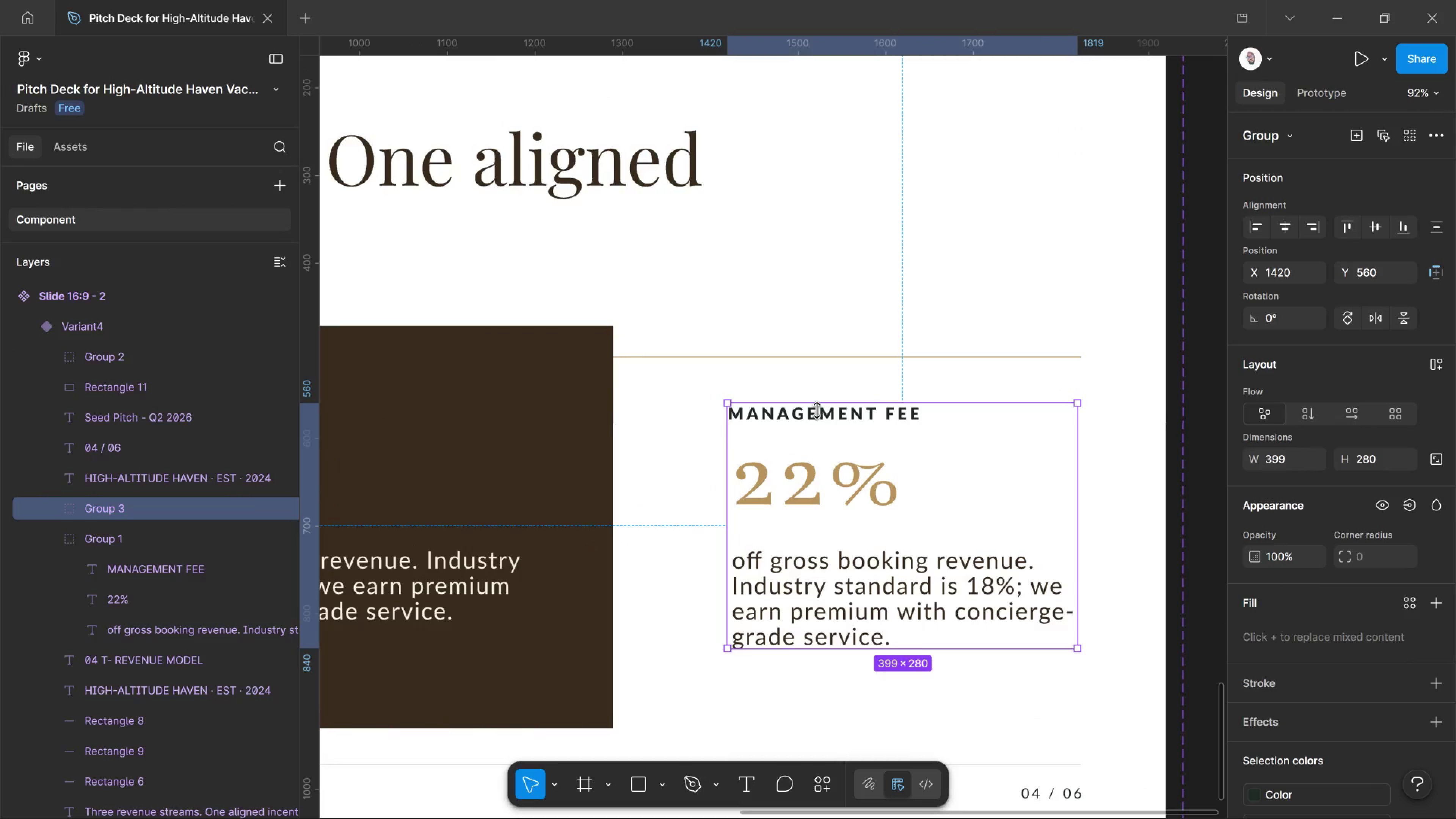 
double_click([817, 410])
 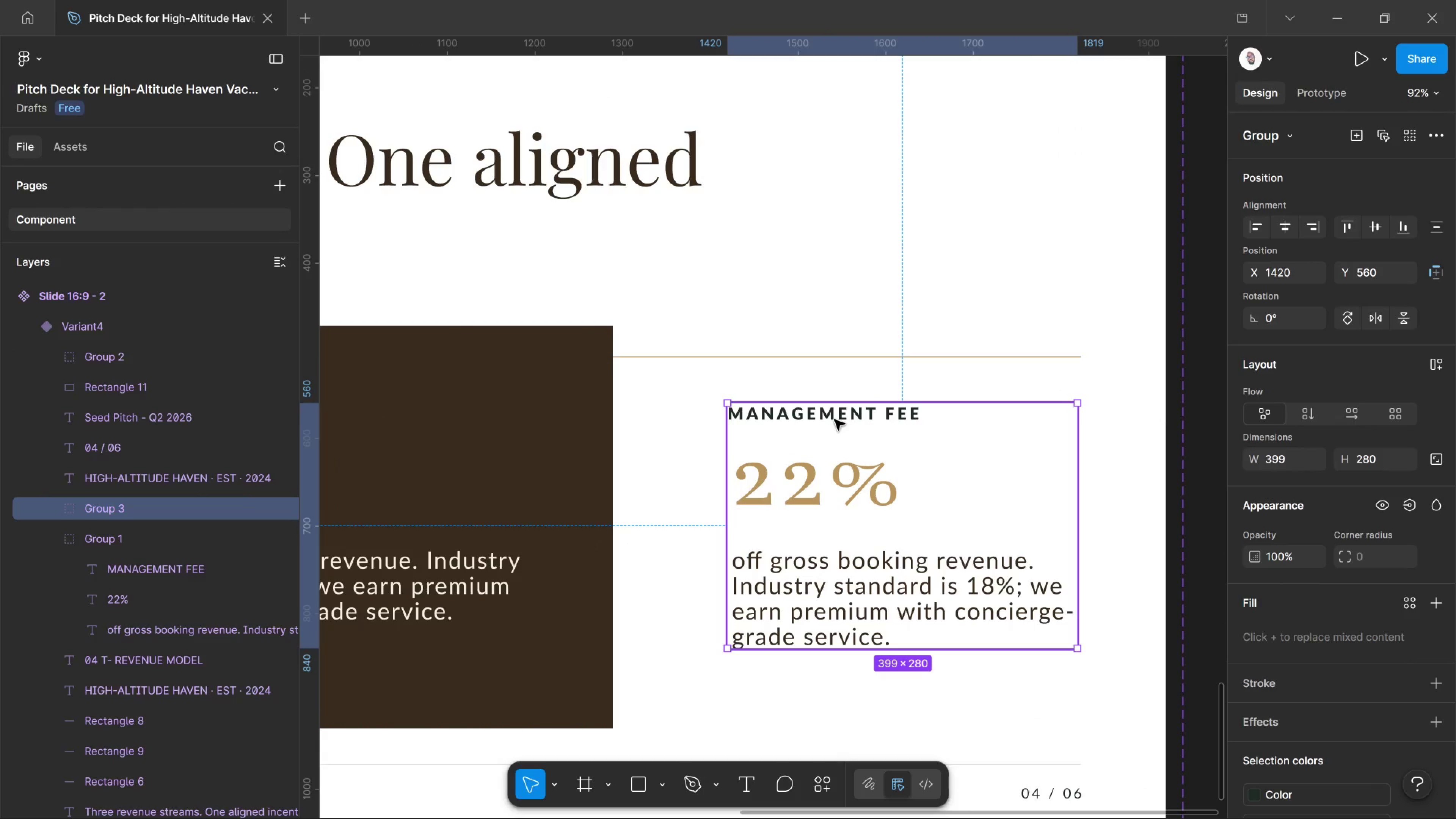 
double_click([838, 418])
 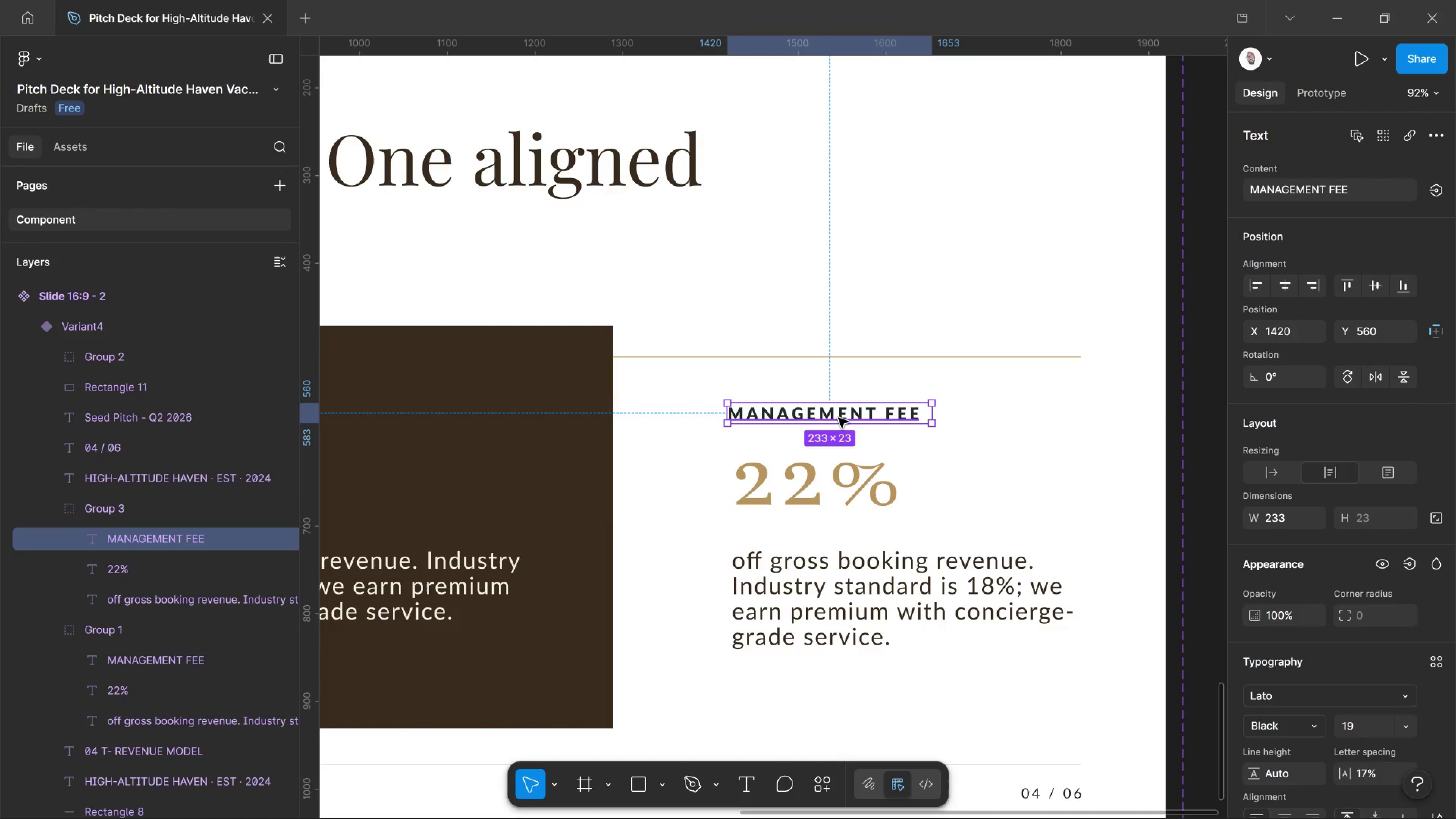 
left_click([838, 418])
 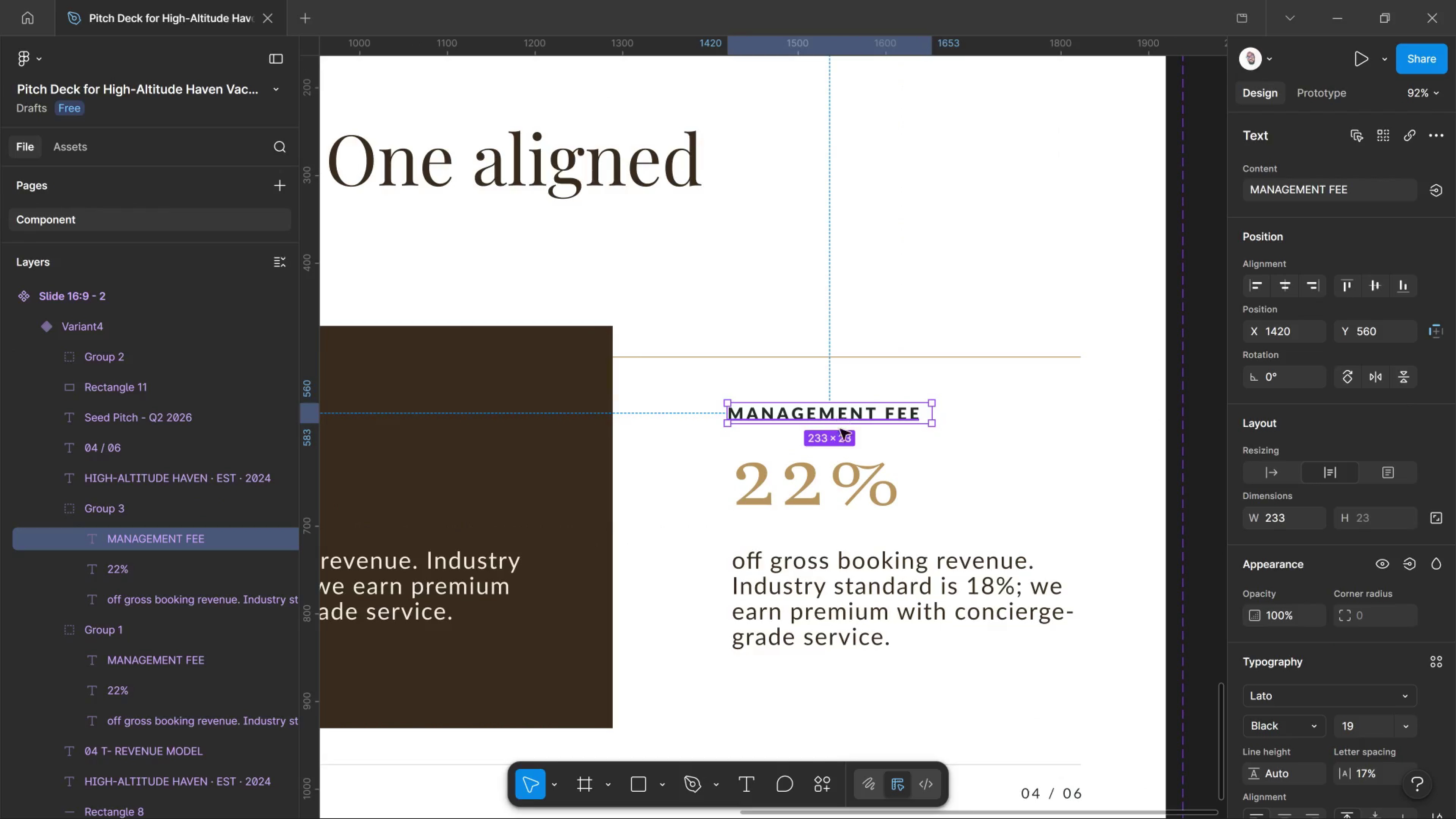 
left_click_drag(start_coordinate=[838, 418], to_coordinate=[840, 429])
 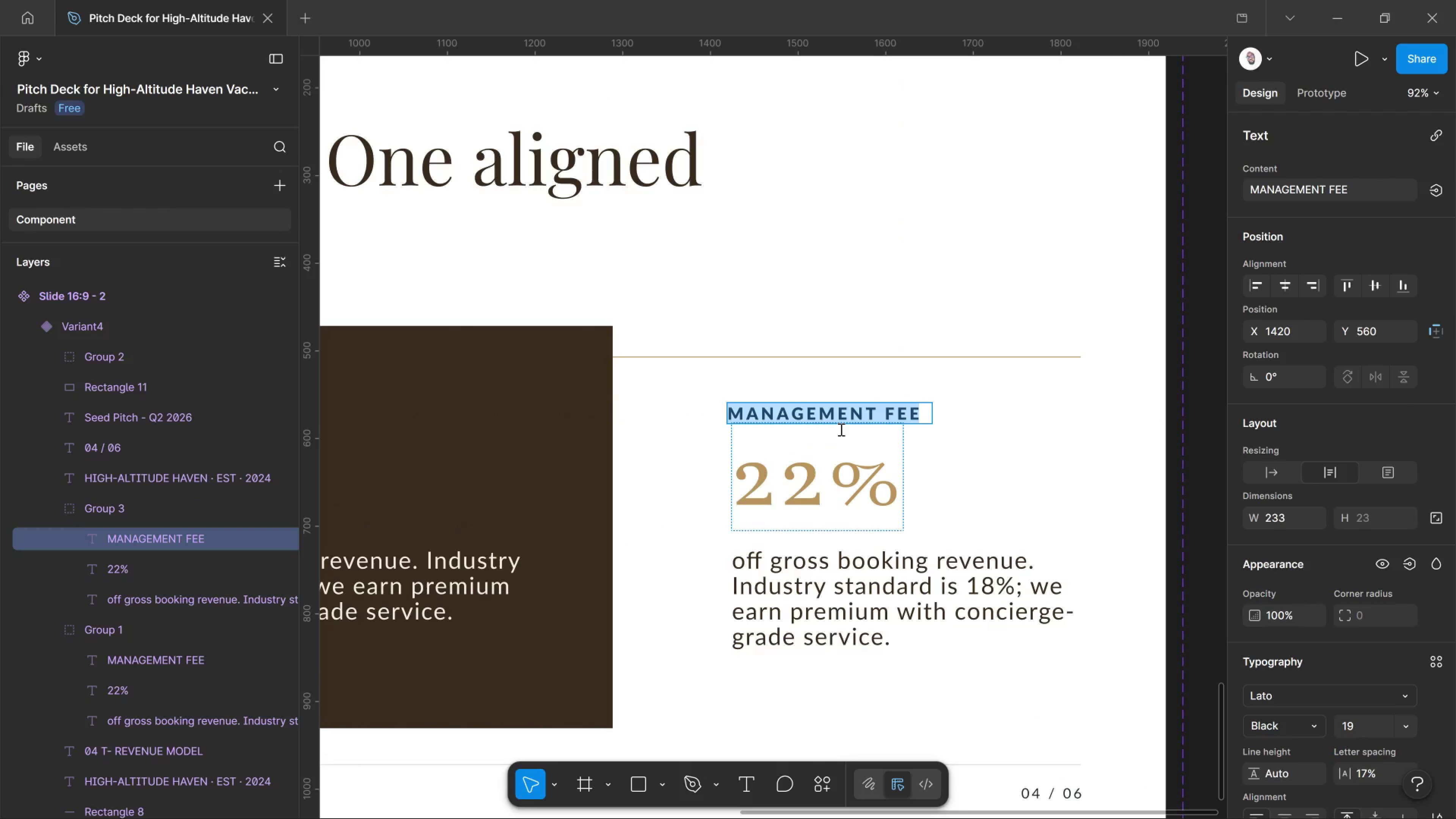 
type(GUEST EXPEERIENCE )
 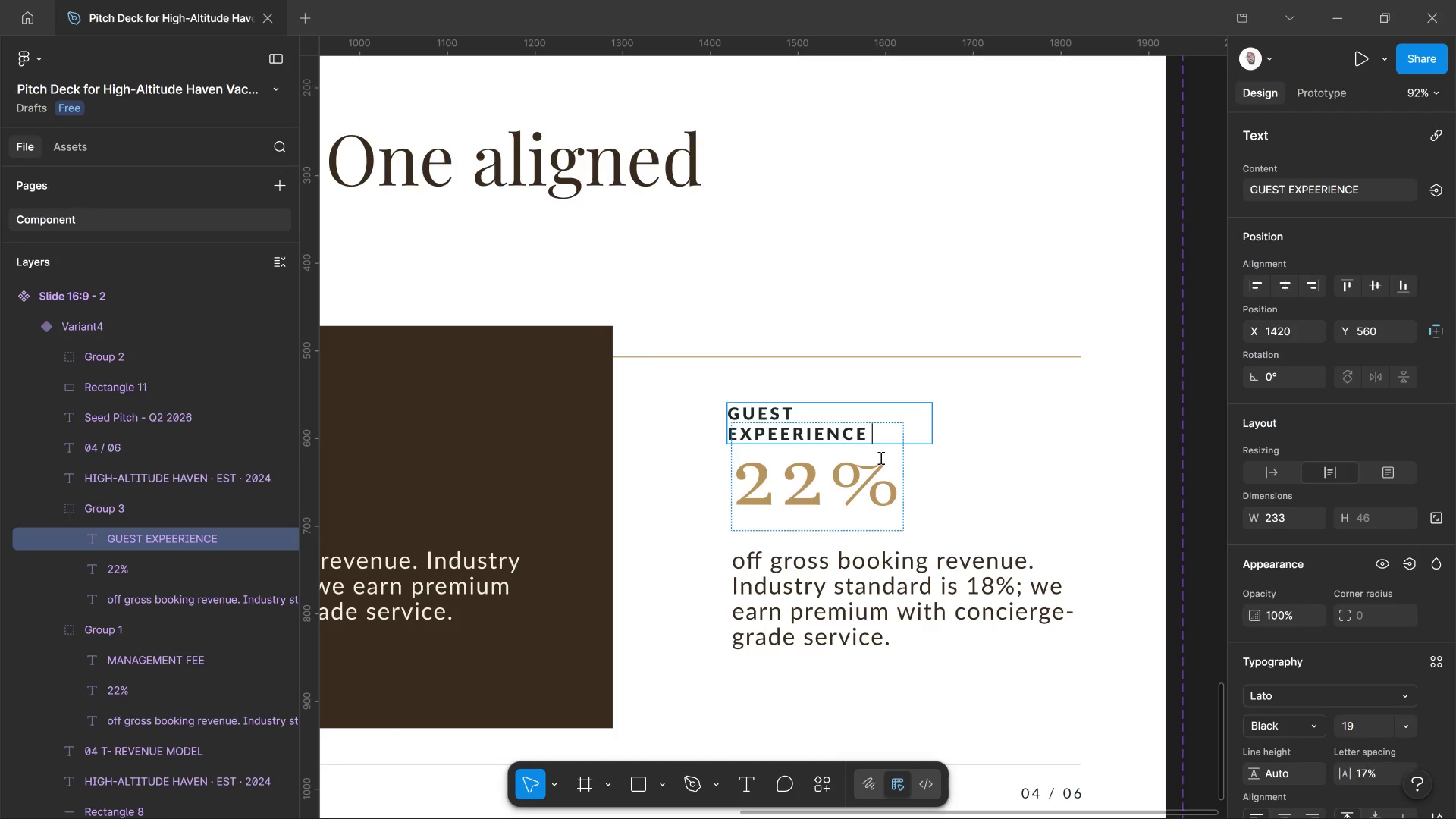 
key(Backspace)
type( MARGIN)
 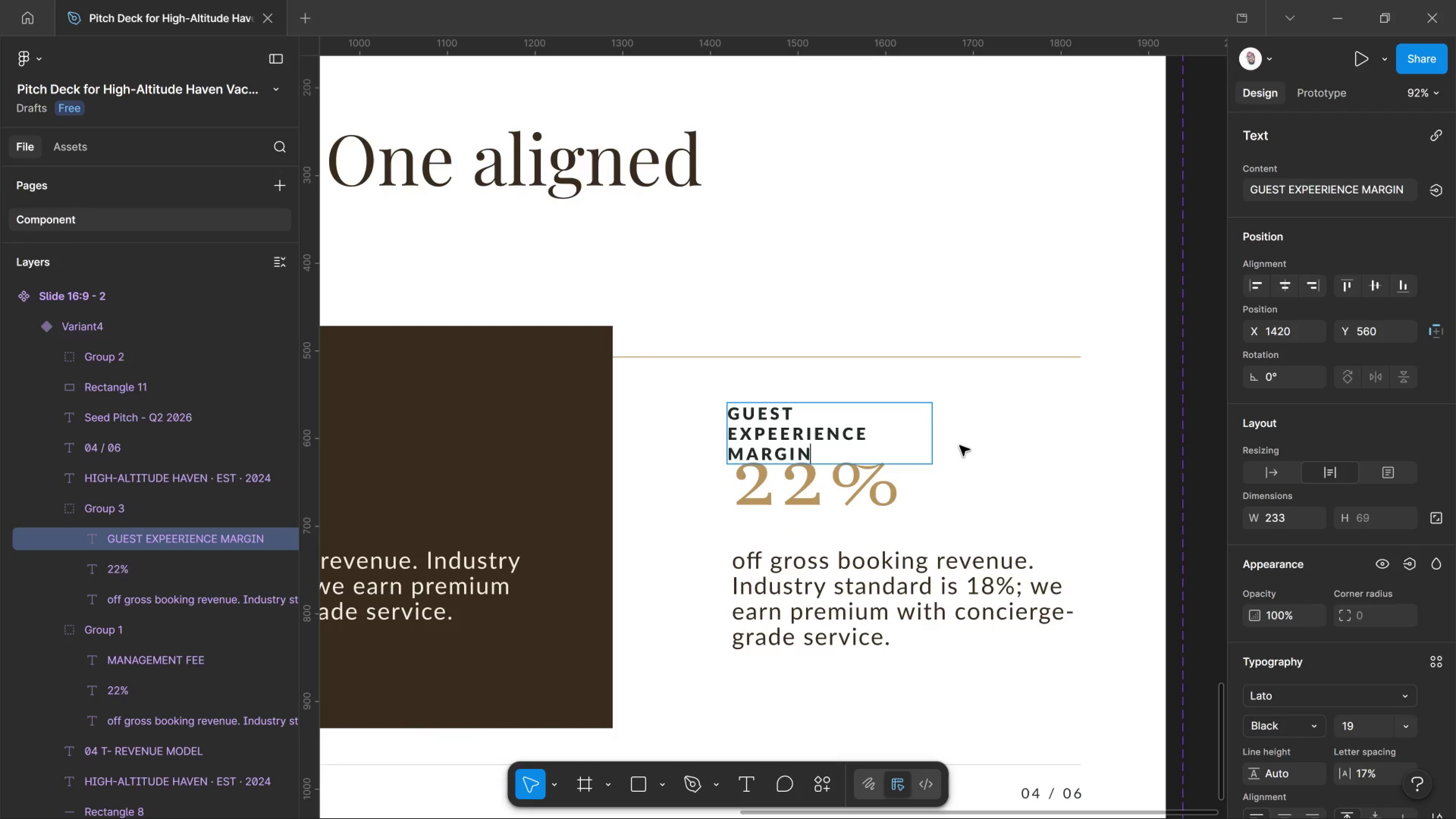 
left_click([979, 437])
 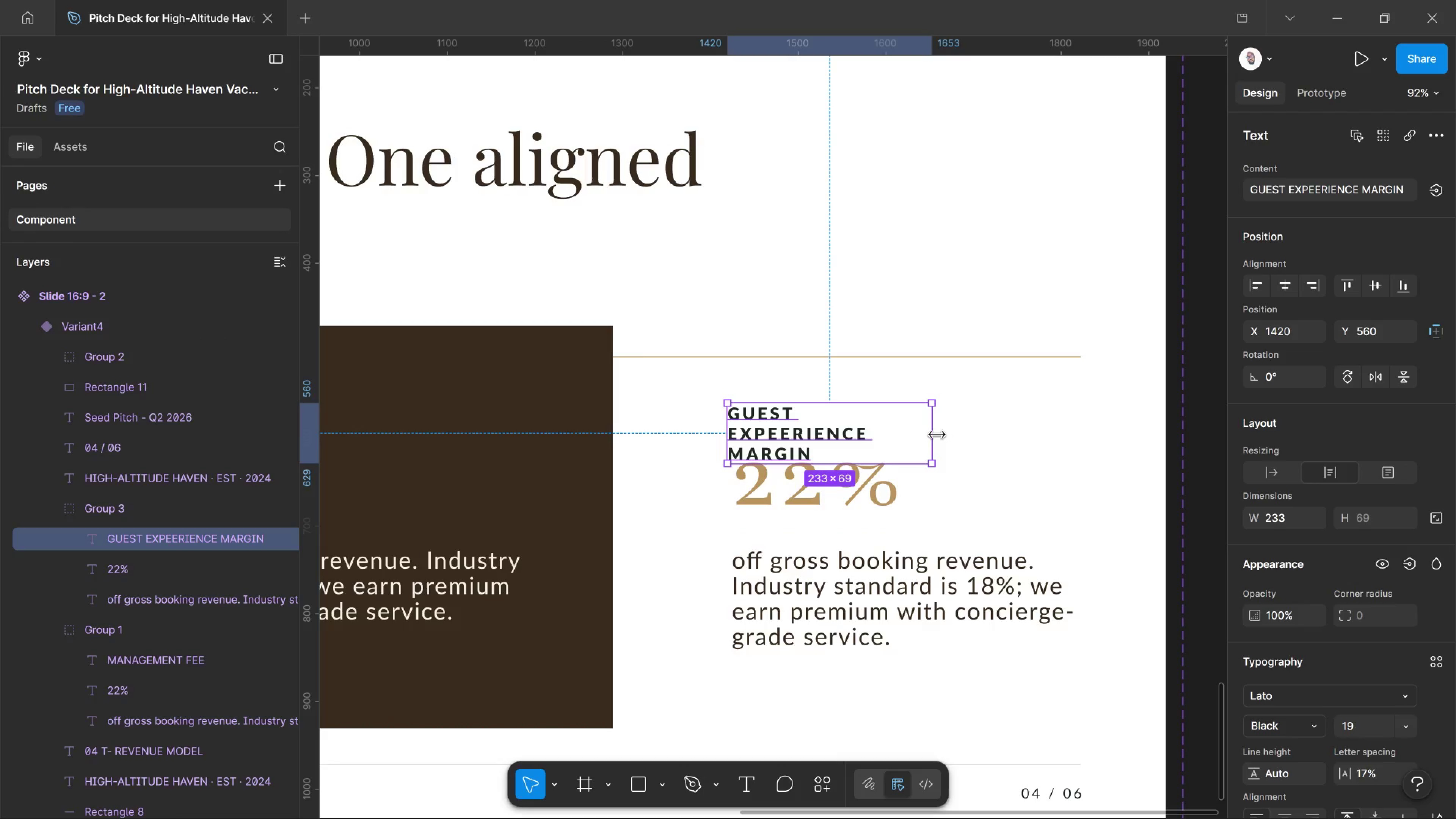 
left_click_drag(start_coordinate=[937, 435], to_coordinate=[1056, 424])
 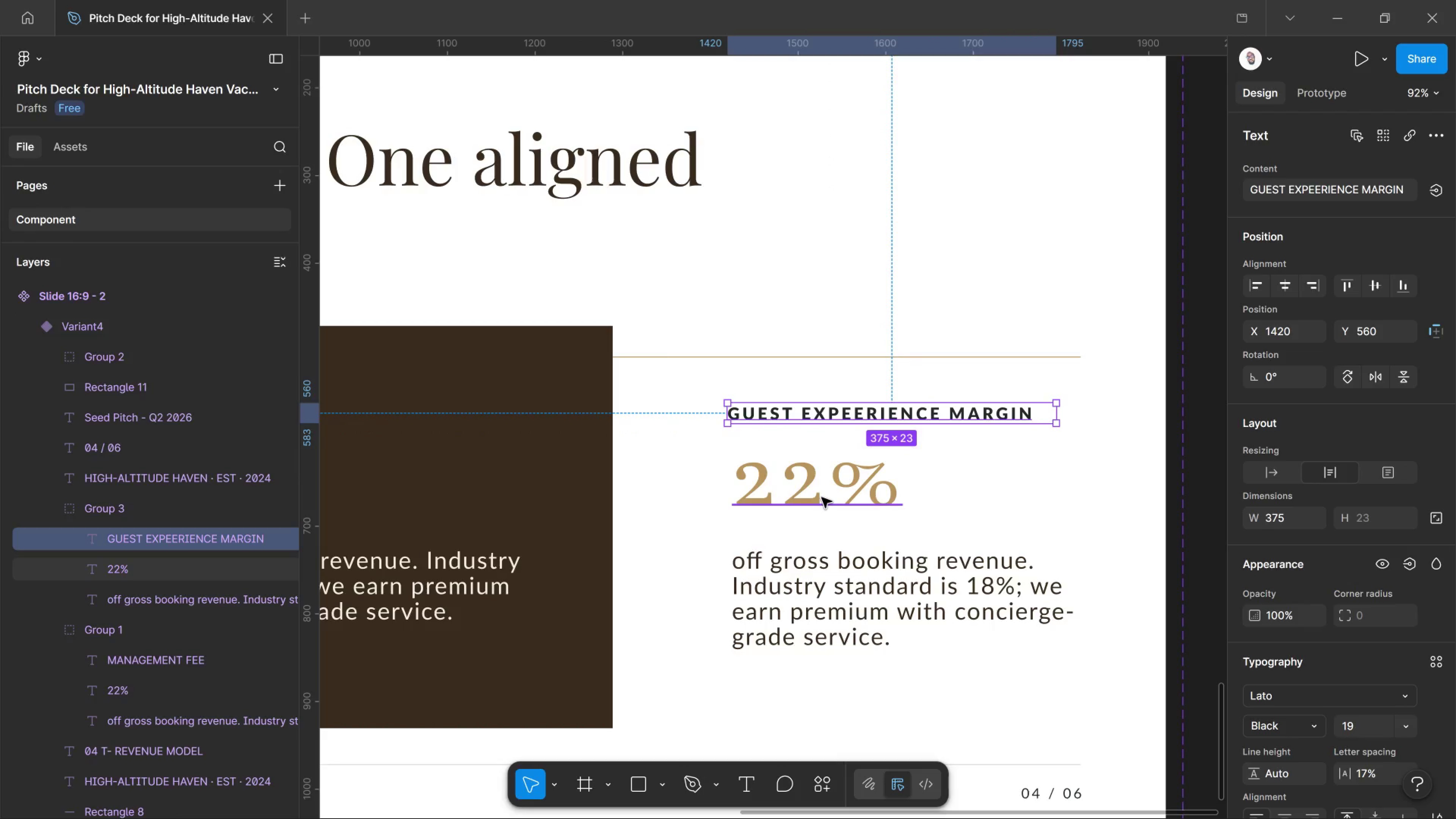 
double_click([820, 497])
 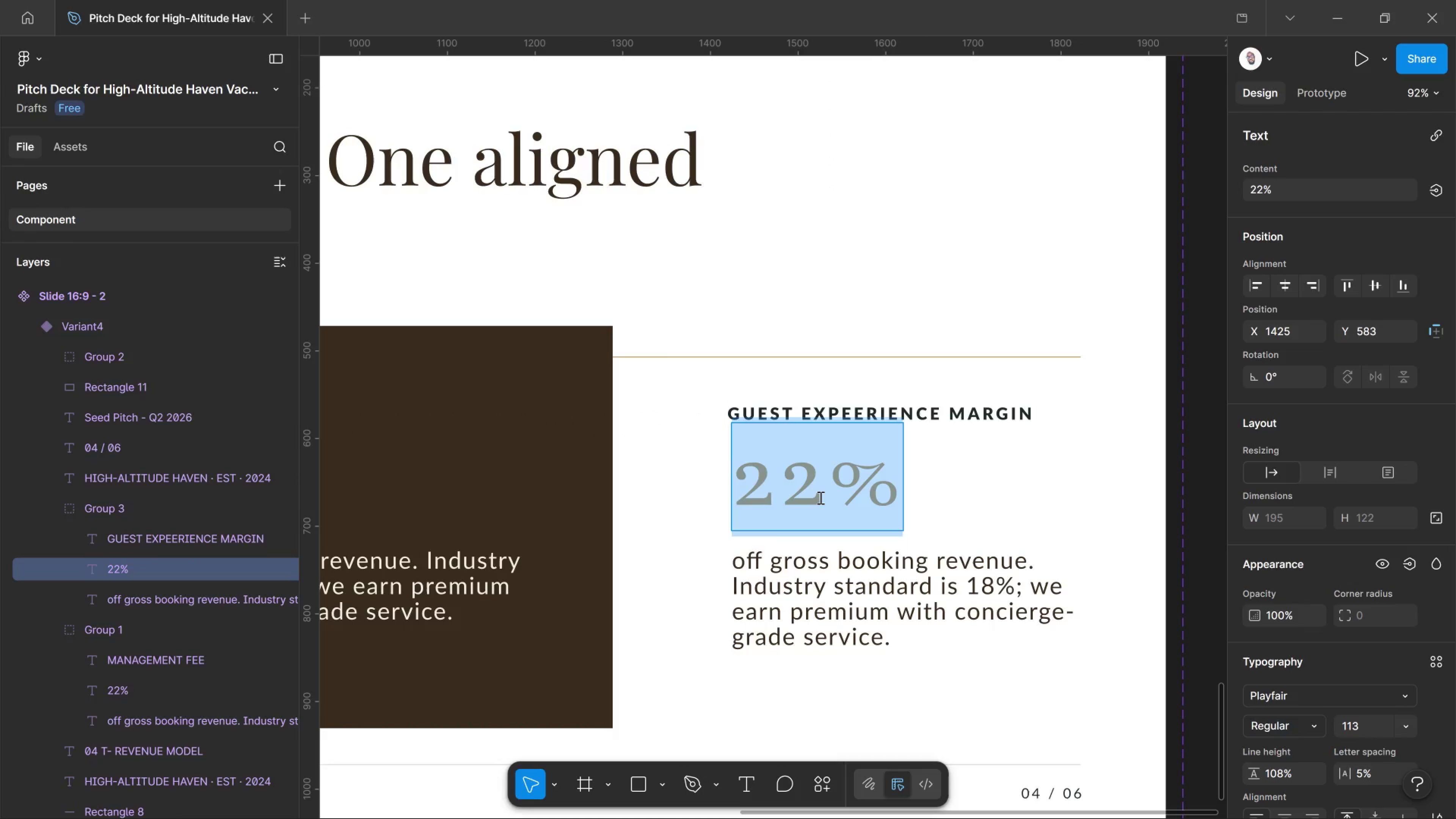 
type(35%)
 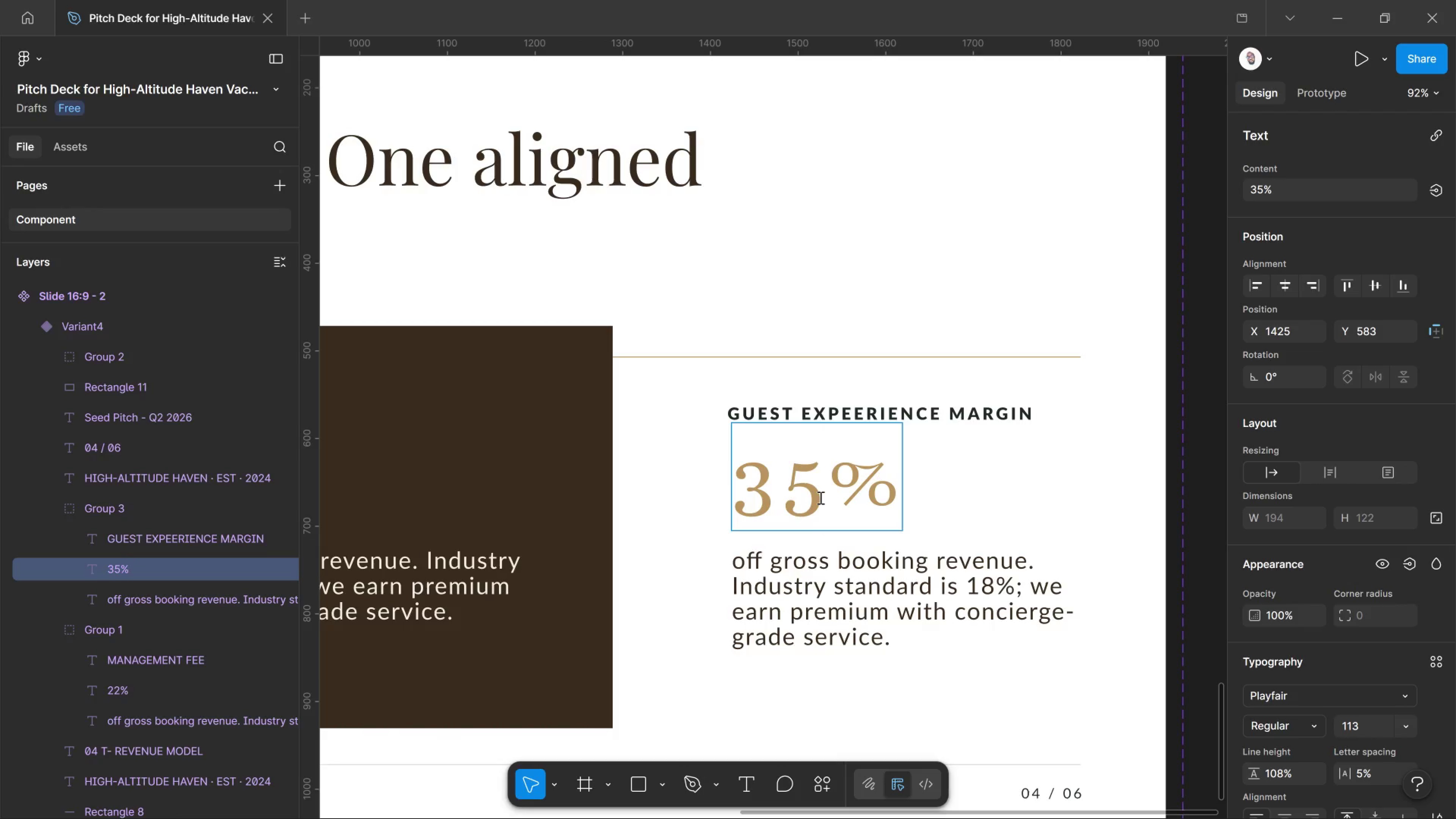 
left_click([803, 574])
 